 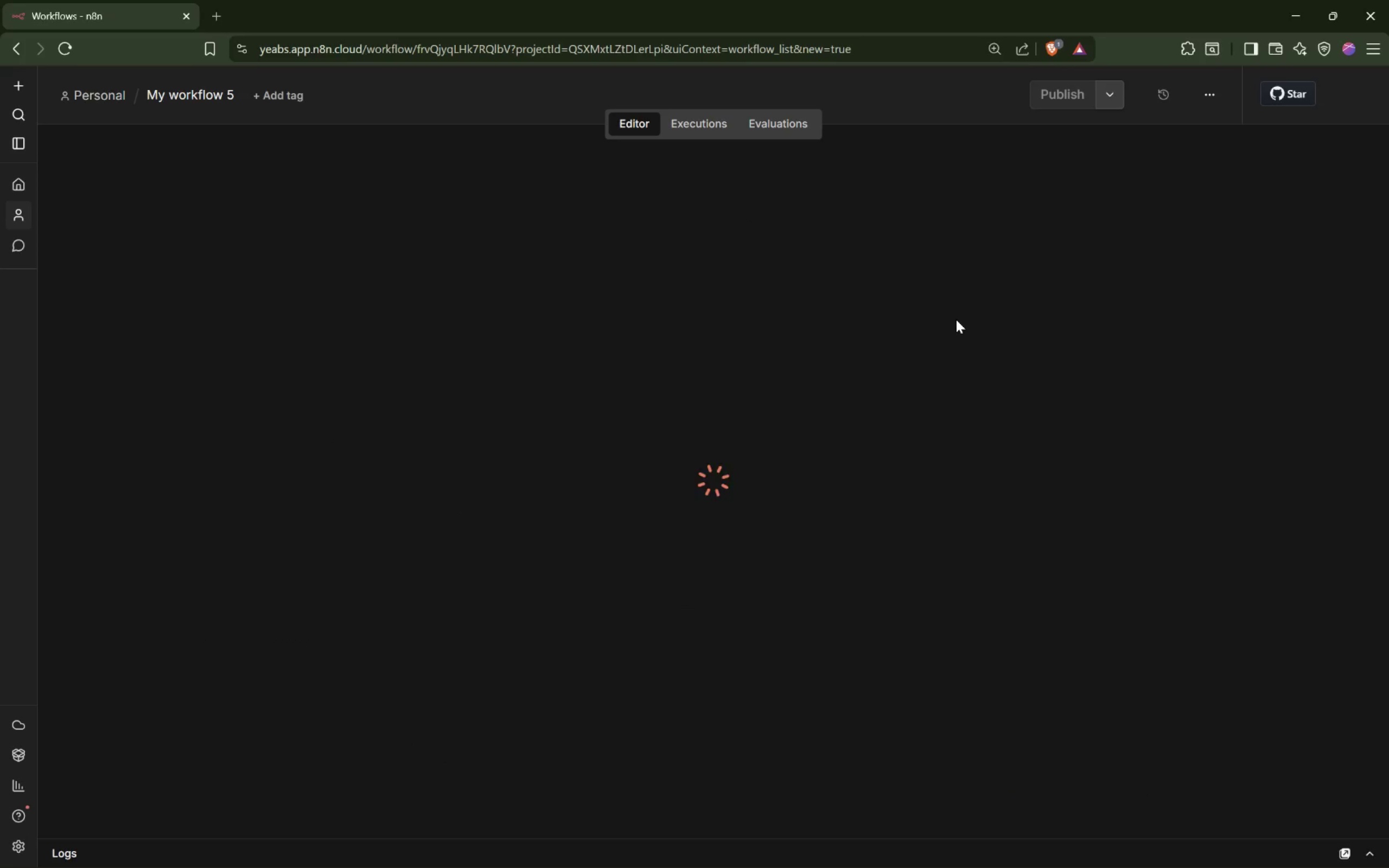 
left_click([1153, 228])
 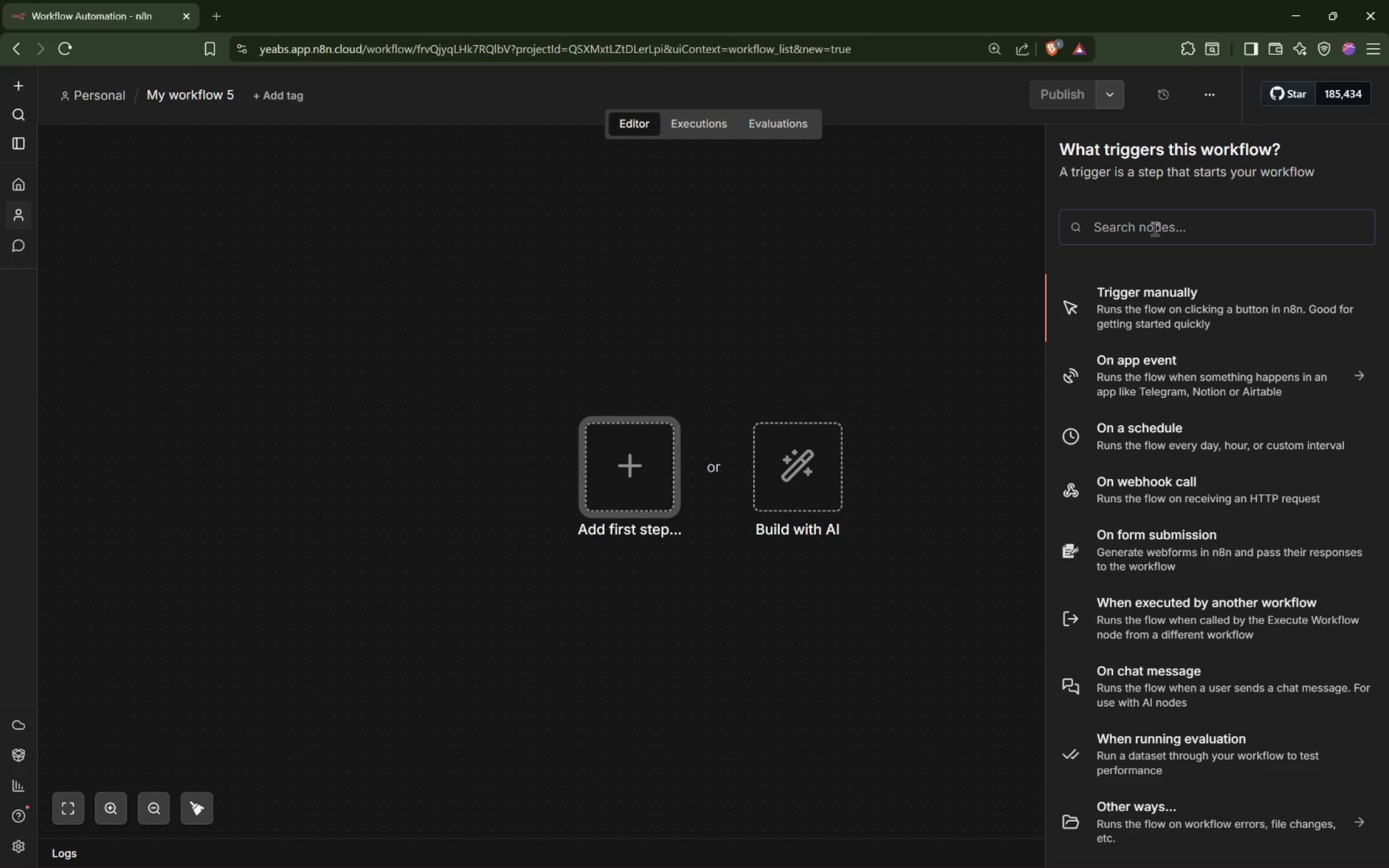 
wait(18.22)
 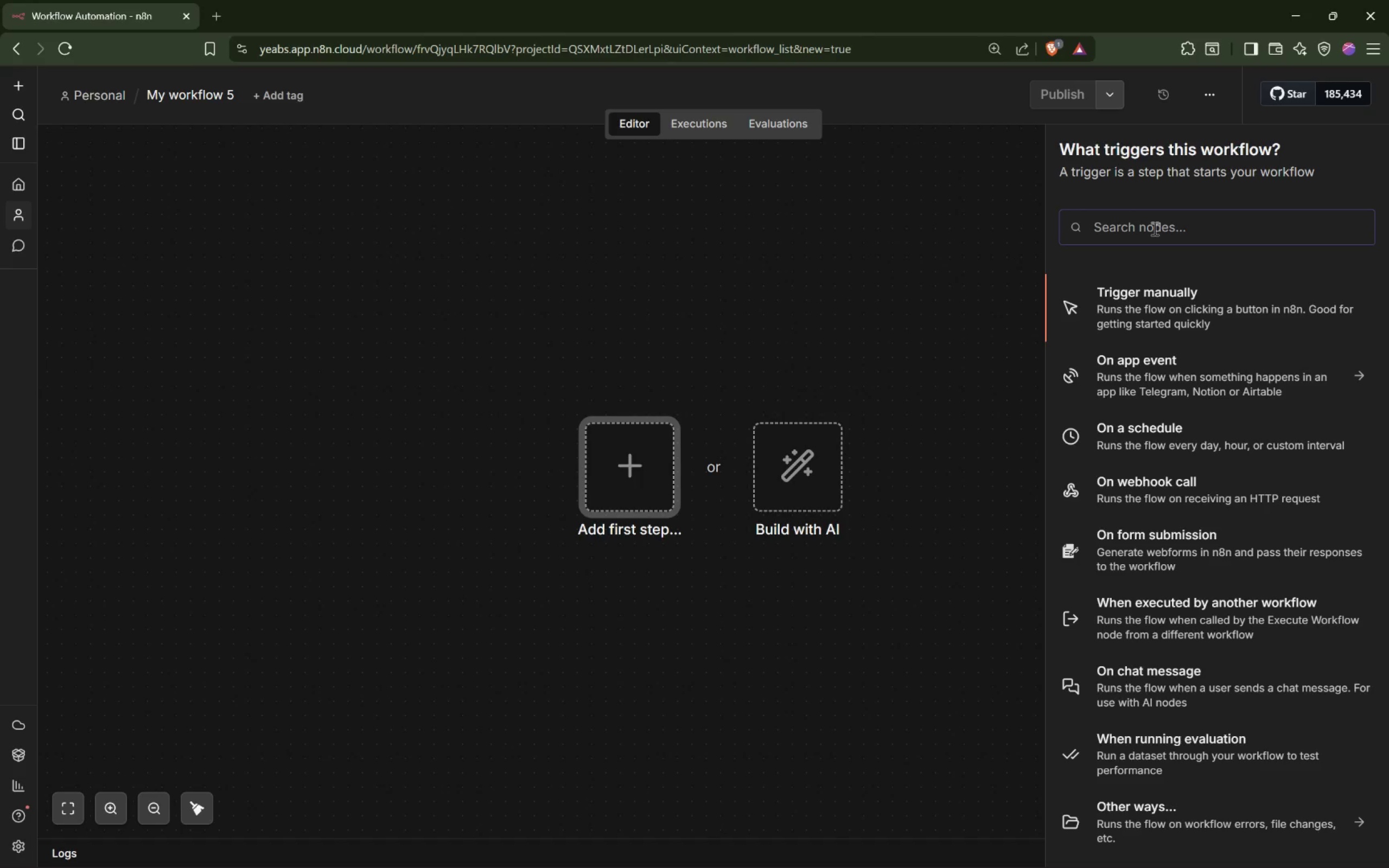 
type(shee)
 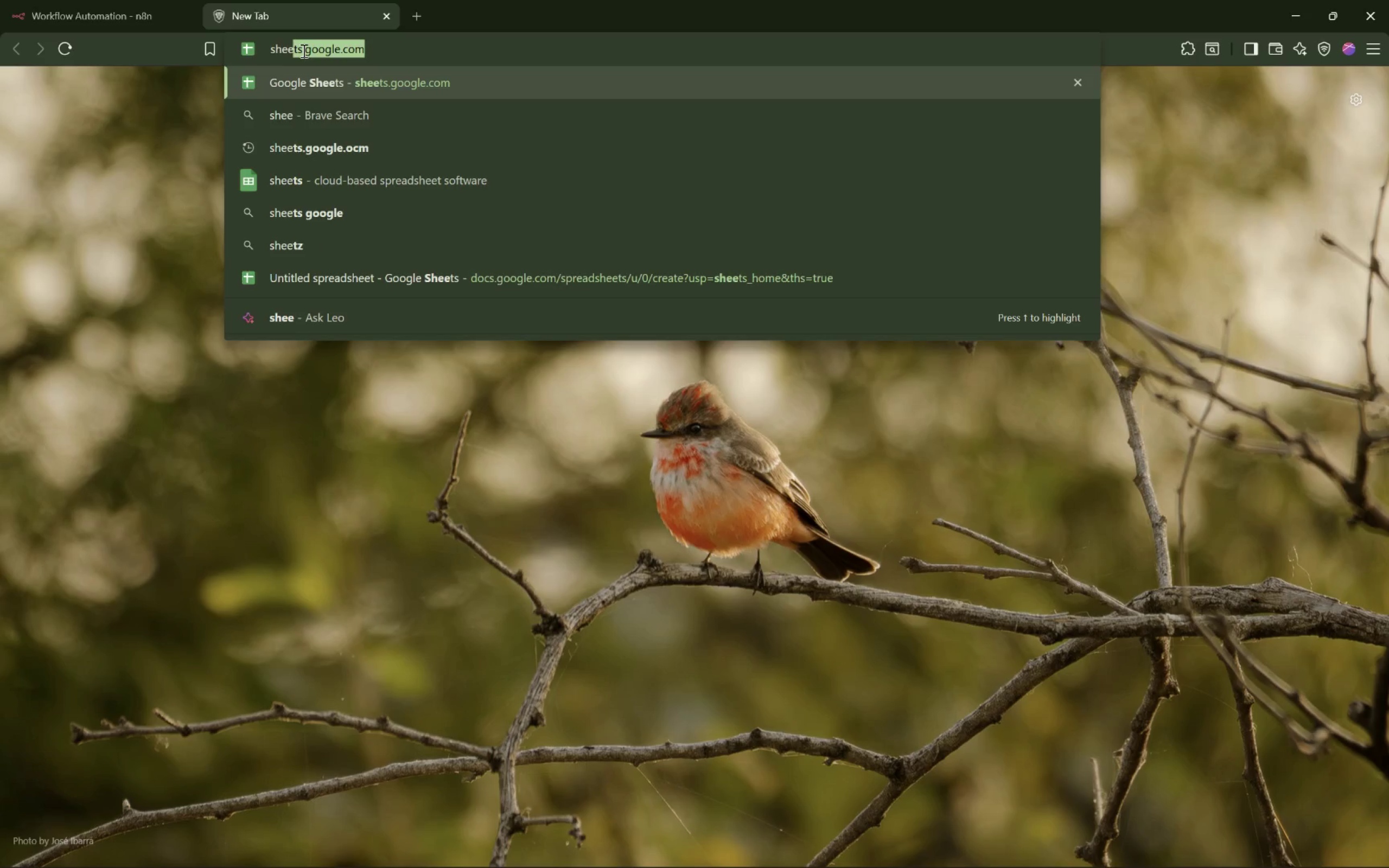 
key(Enter)
 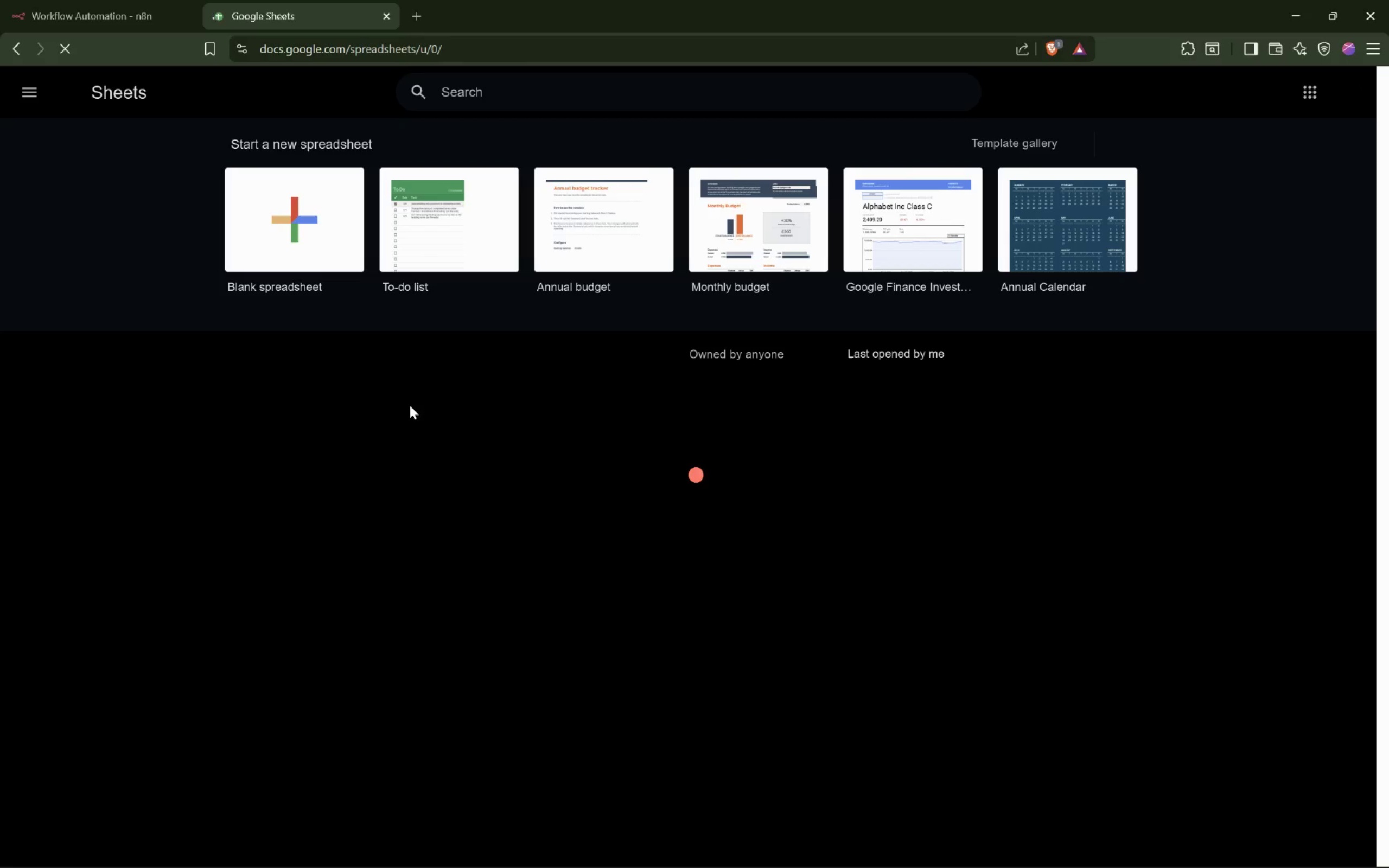 
wait(5.38)
 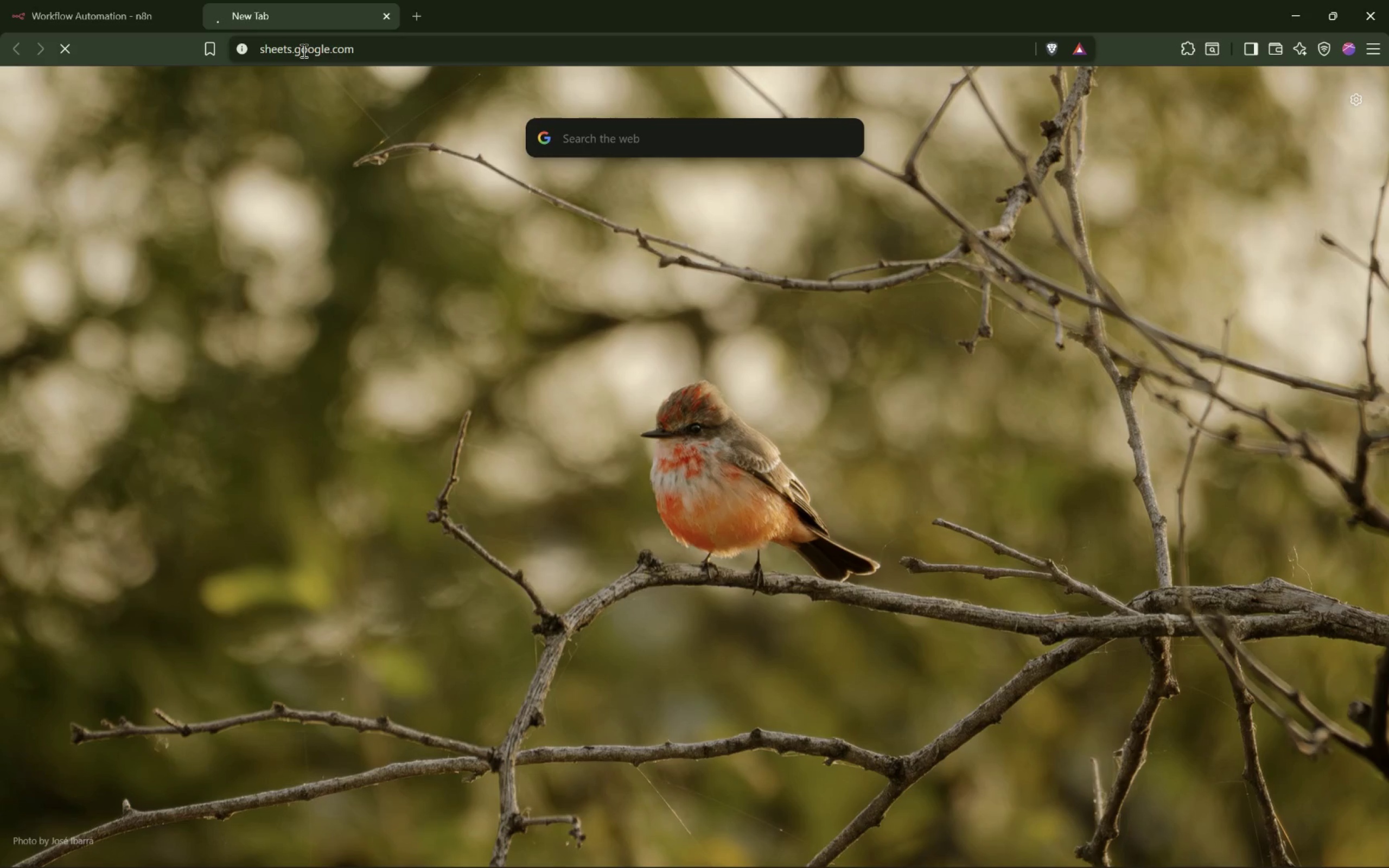 
left_click([323, 238])
 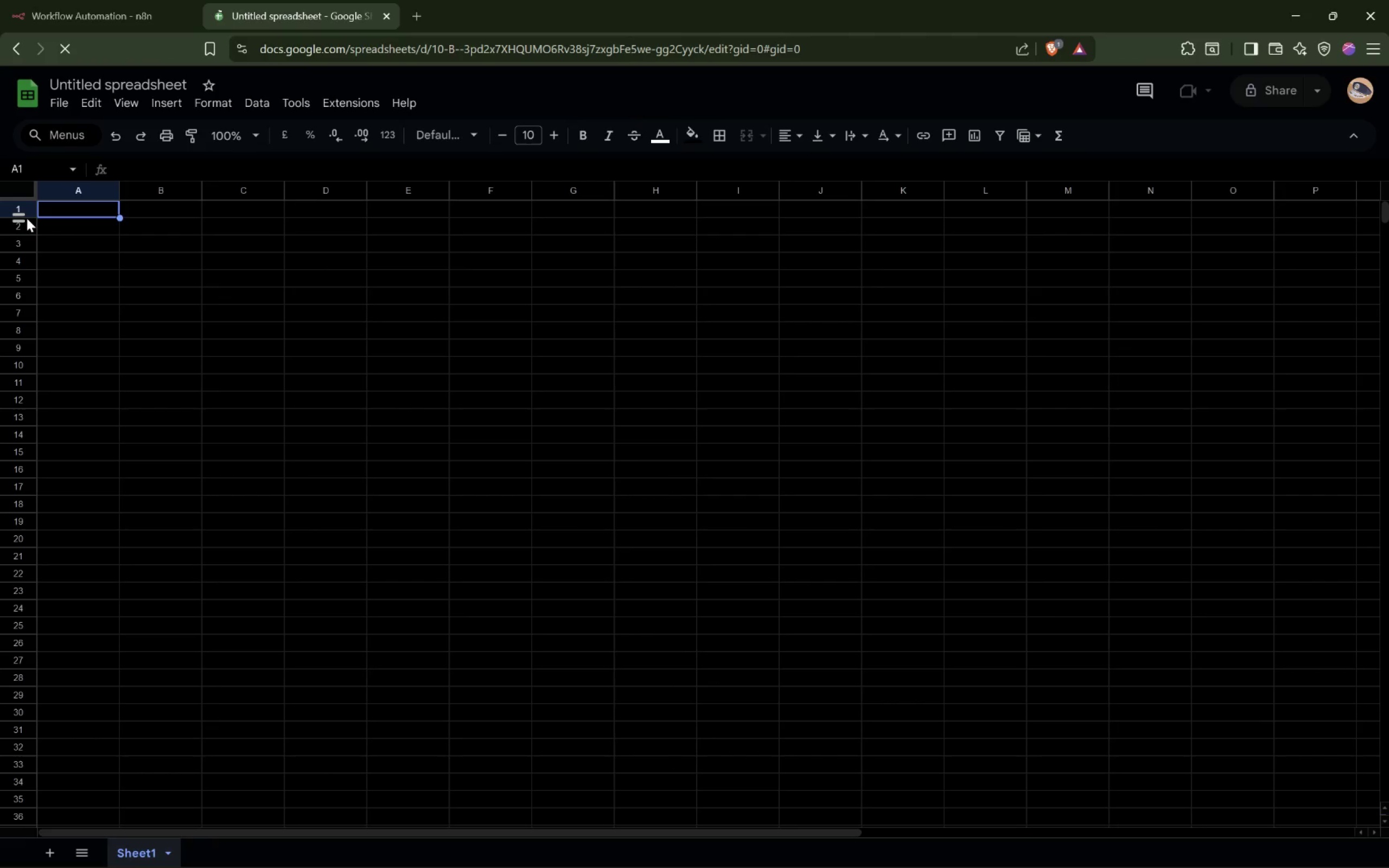 
wait(5.09)
 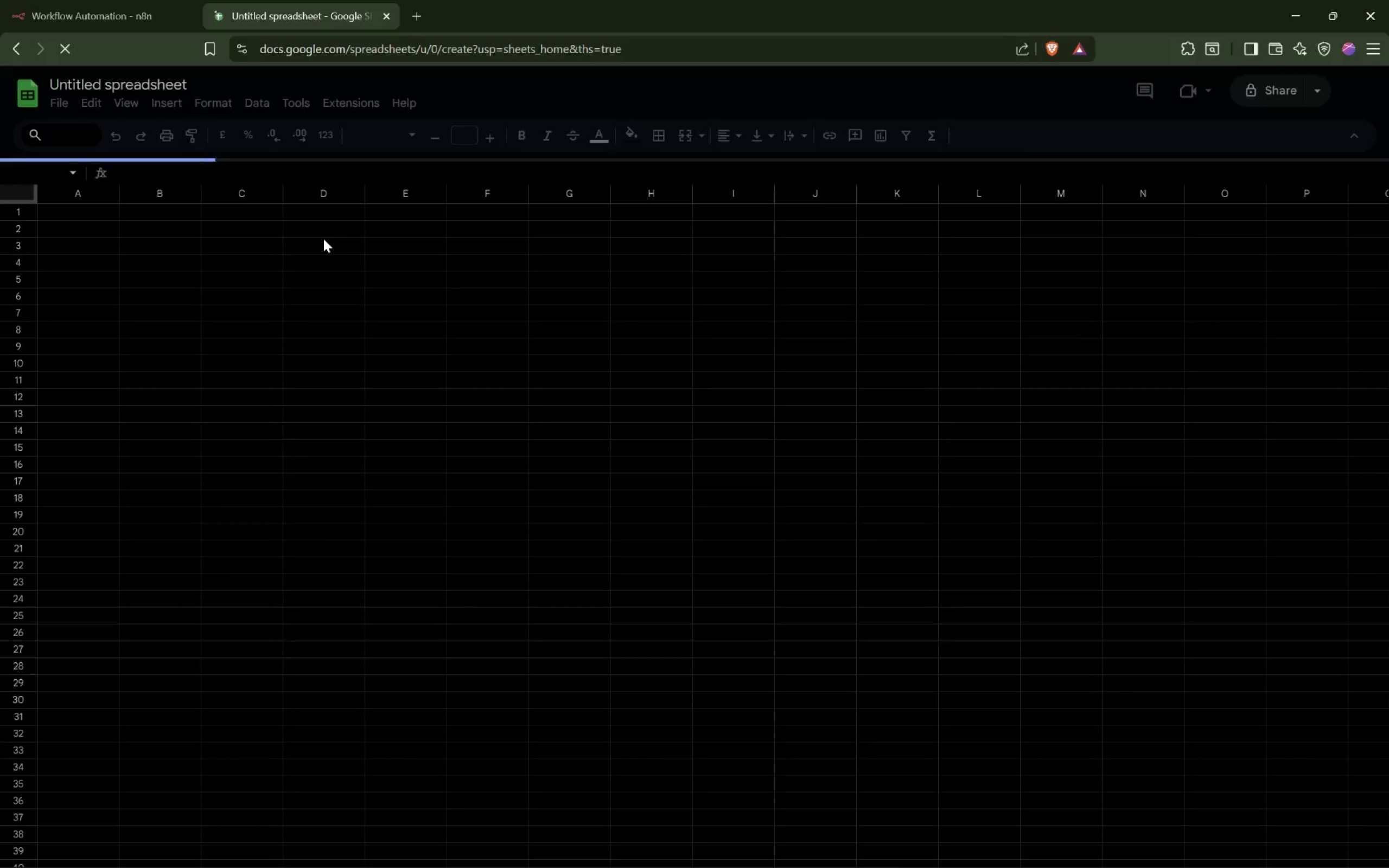 
left_click_drag(start_coordinate=[20, 216], to_coordinate=[27, 221])
 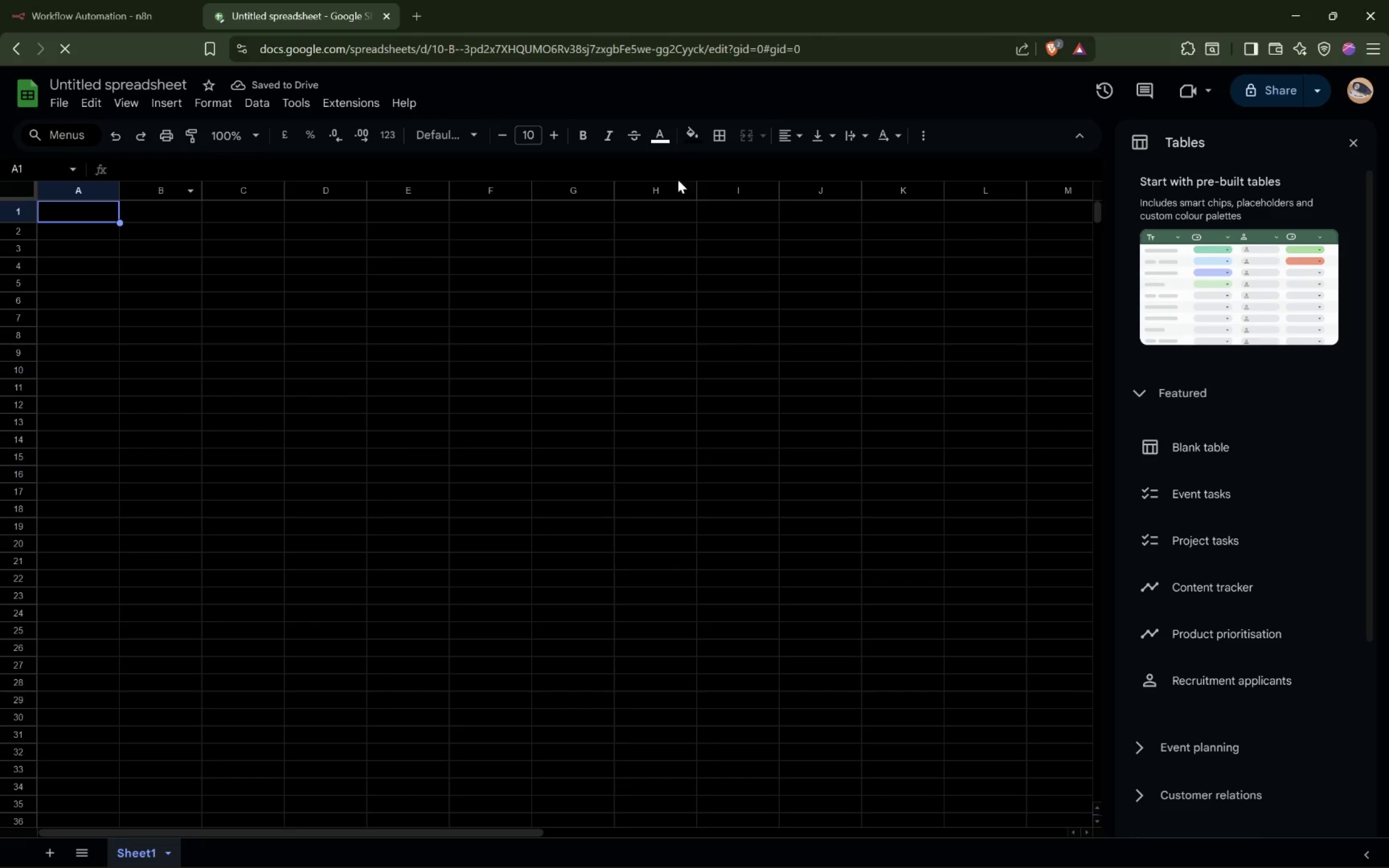 
left_click([551, 131])
 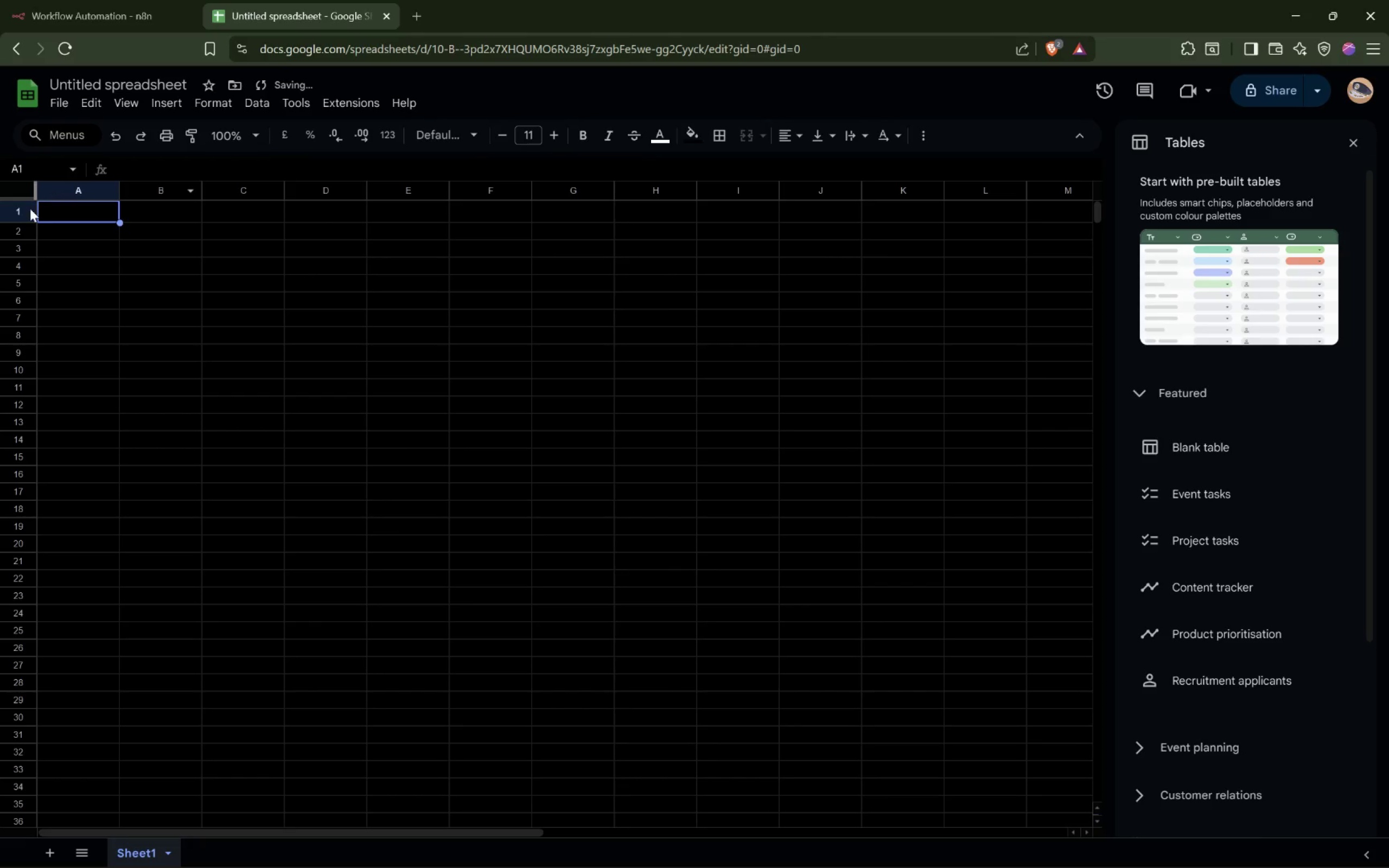 
left_click([18, 212])
 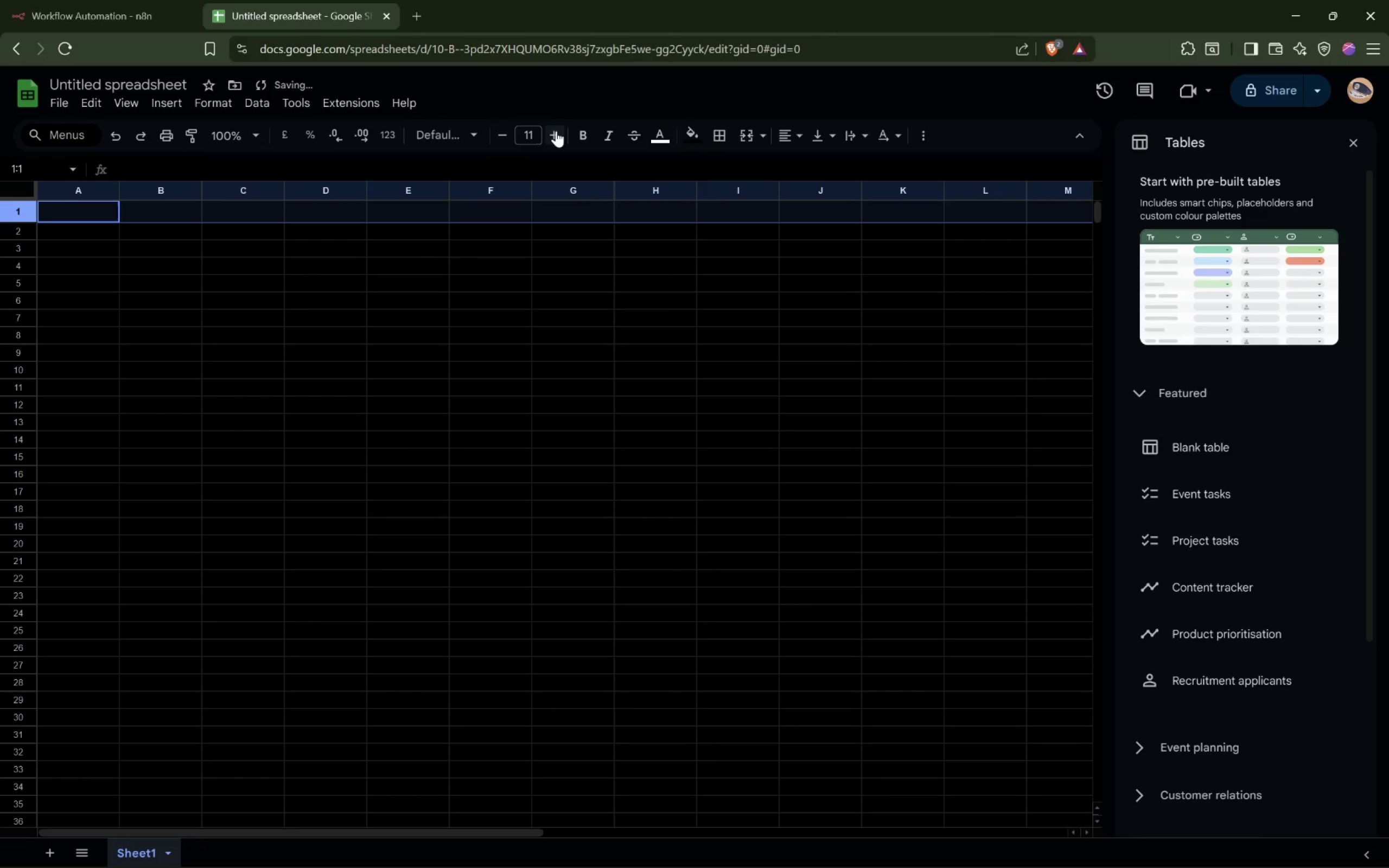 
double_click([556, 131])
 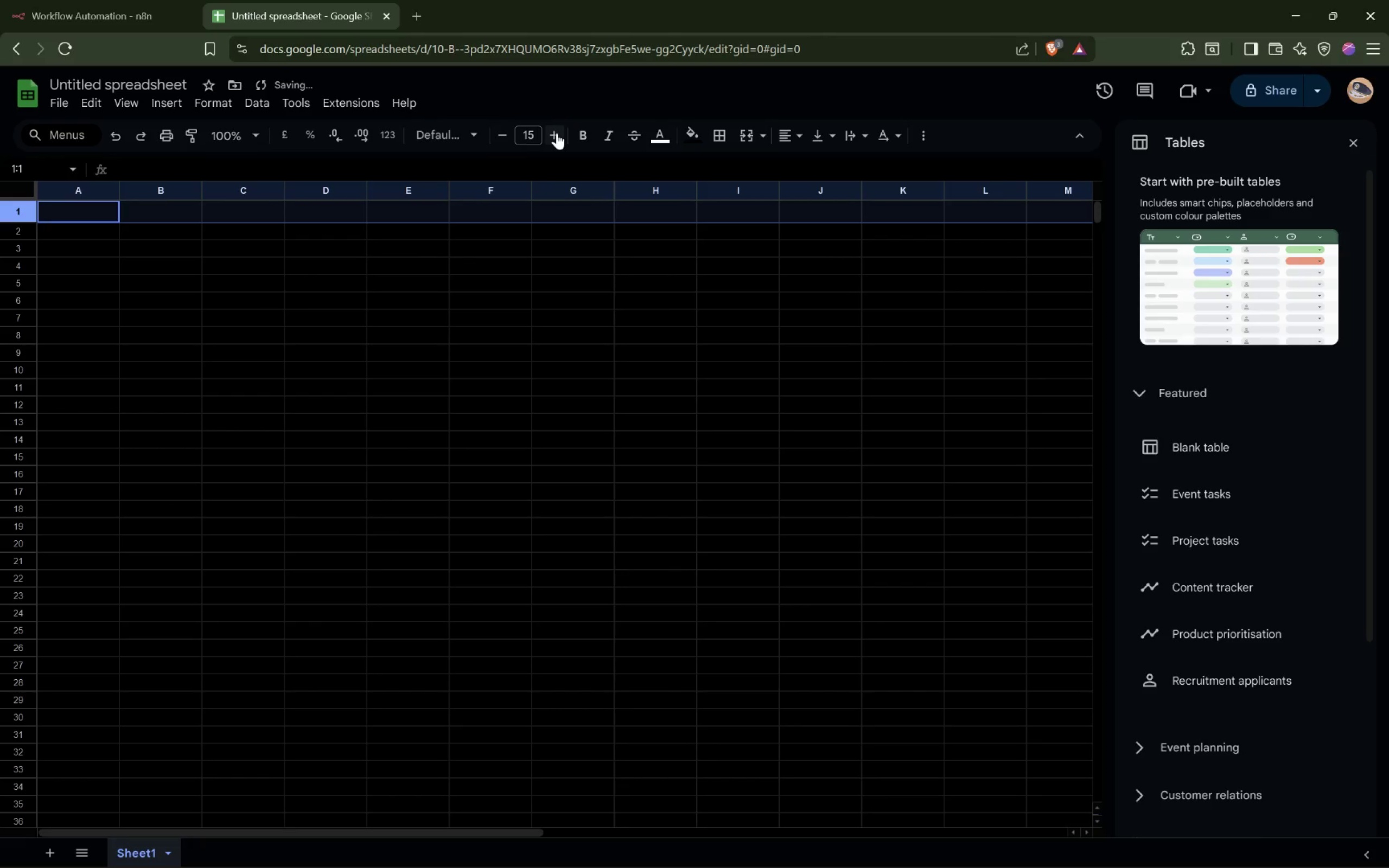 
left_click([505, 132])
 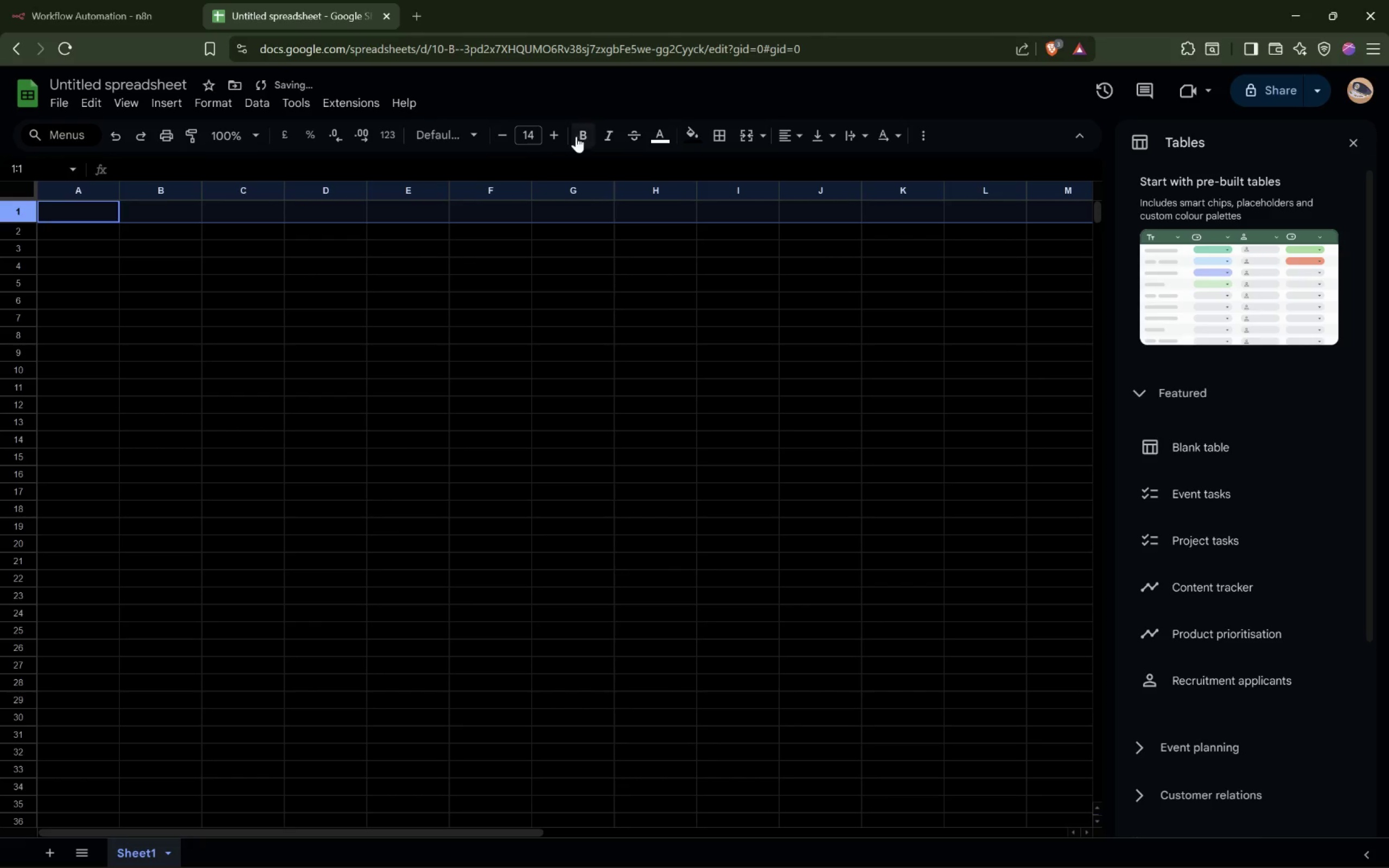 
left_click([579, 136])
 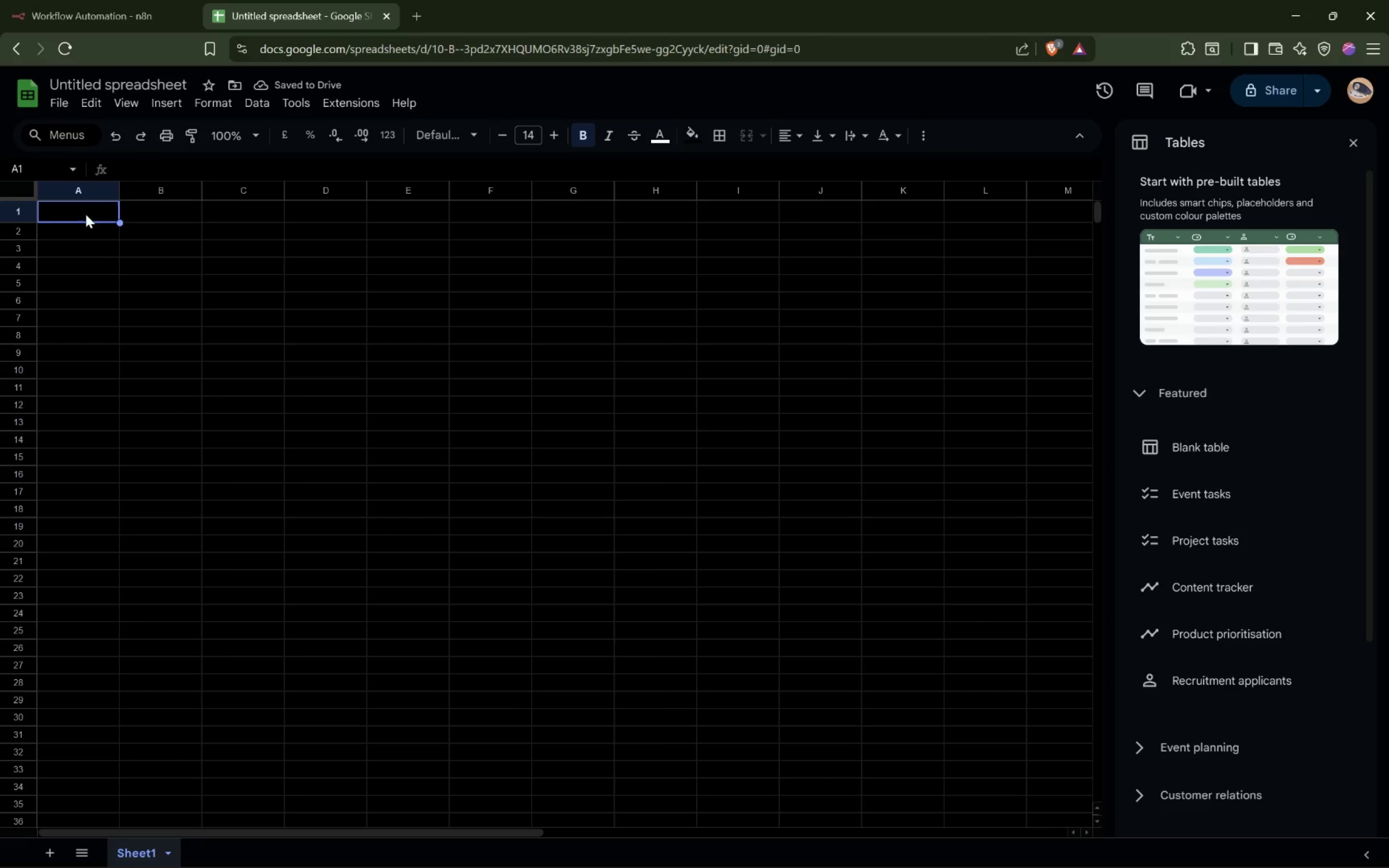 
left_click([164, 87])
 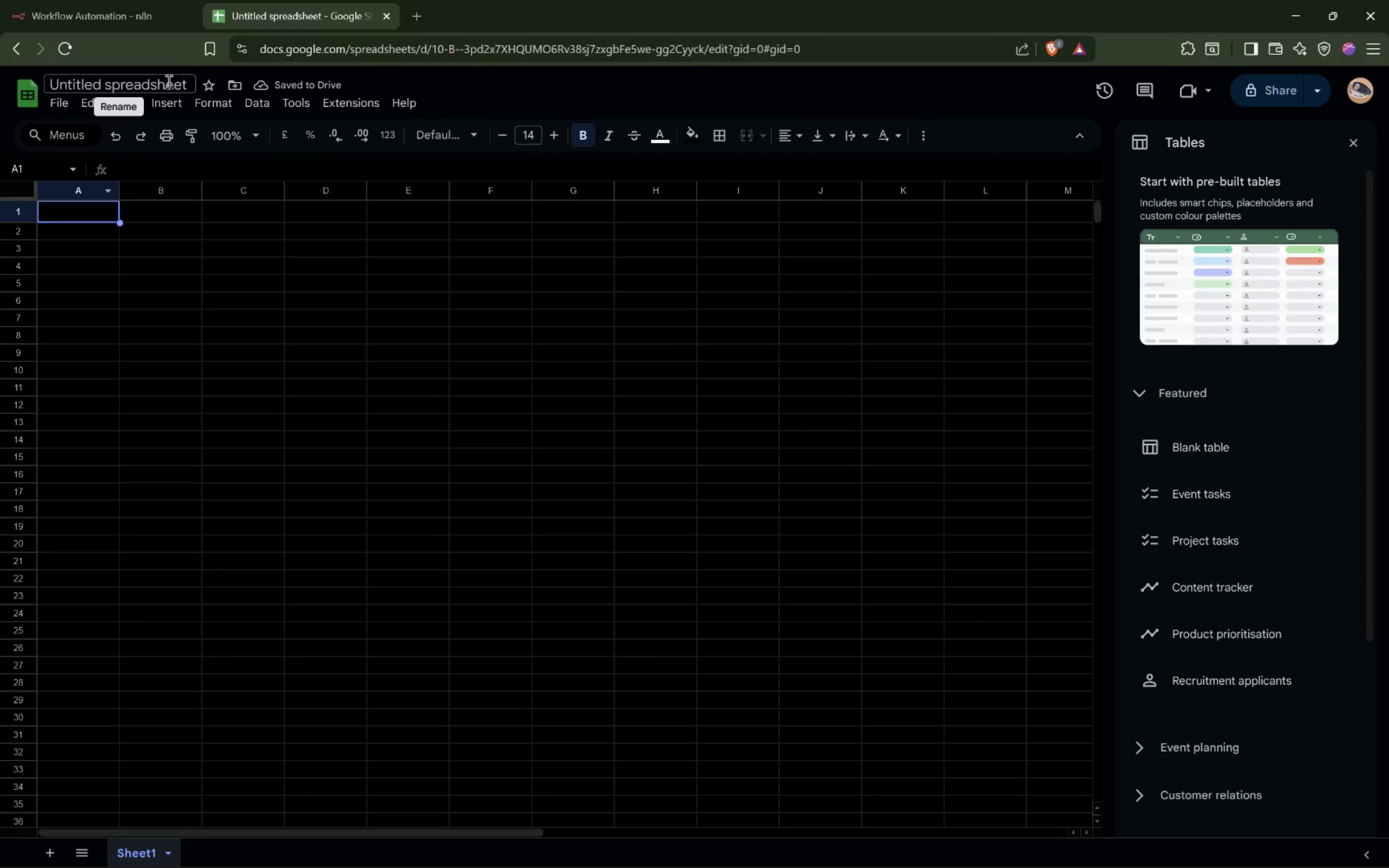 
double_click([168, 81])
 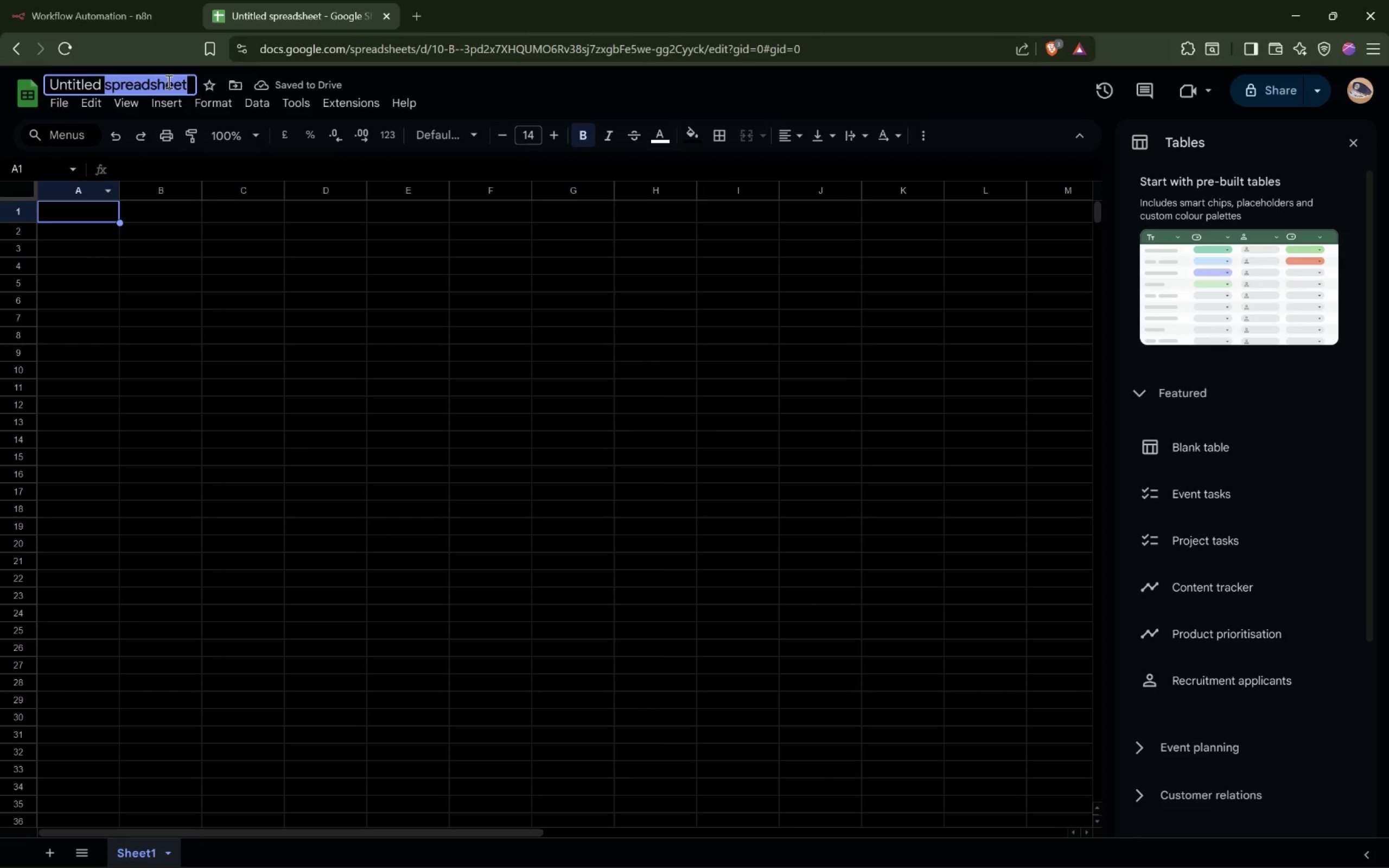 
triple_click([168, 81])
 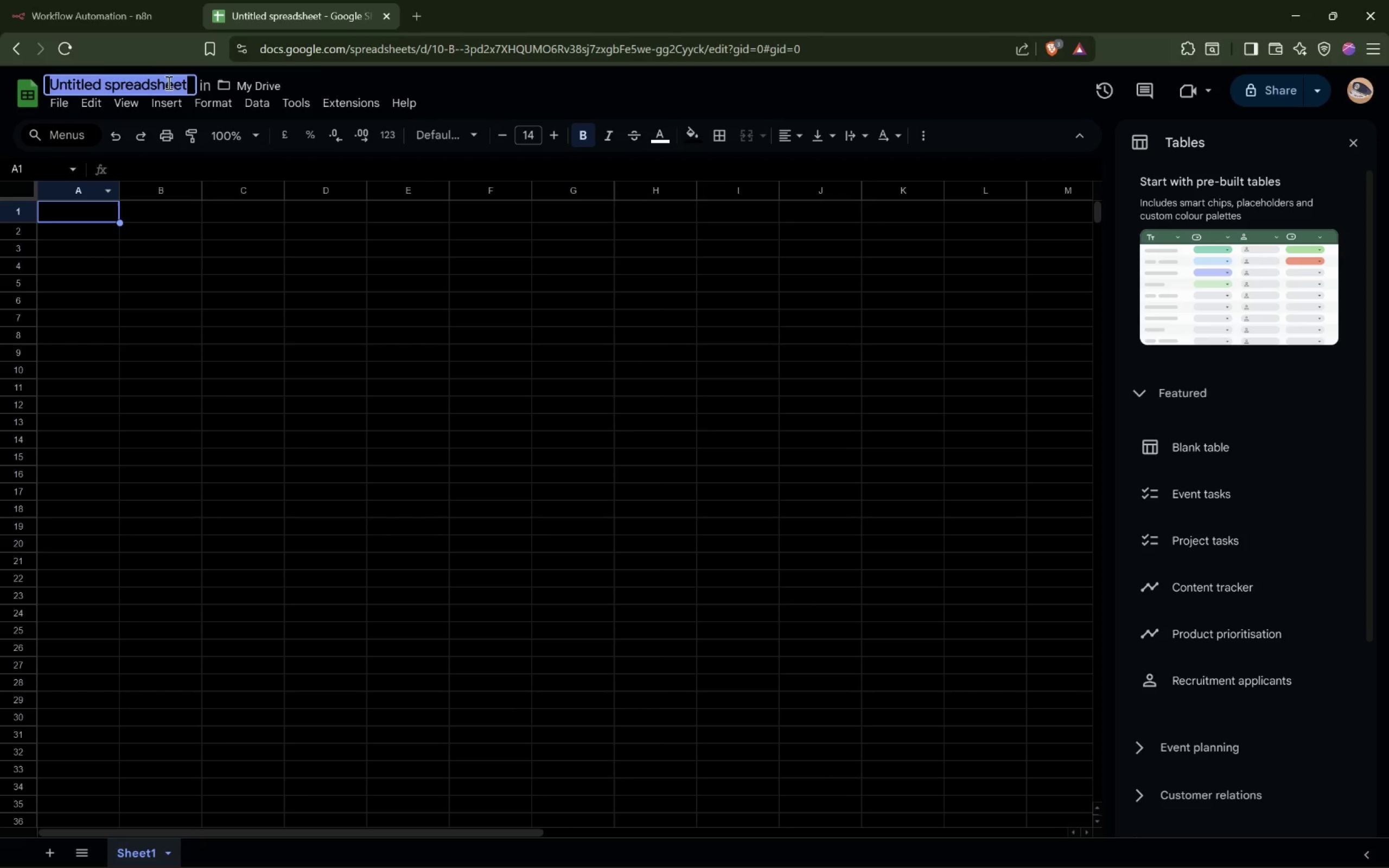 
type(Master Shift log)
key(Backspace)
key(Backspace)
key(Backspace)
type(Log)
 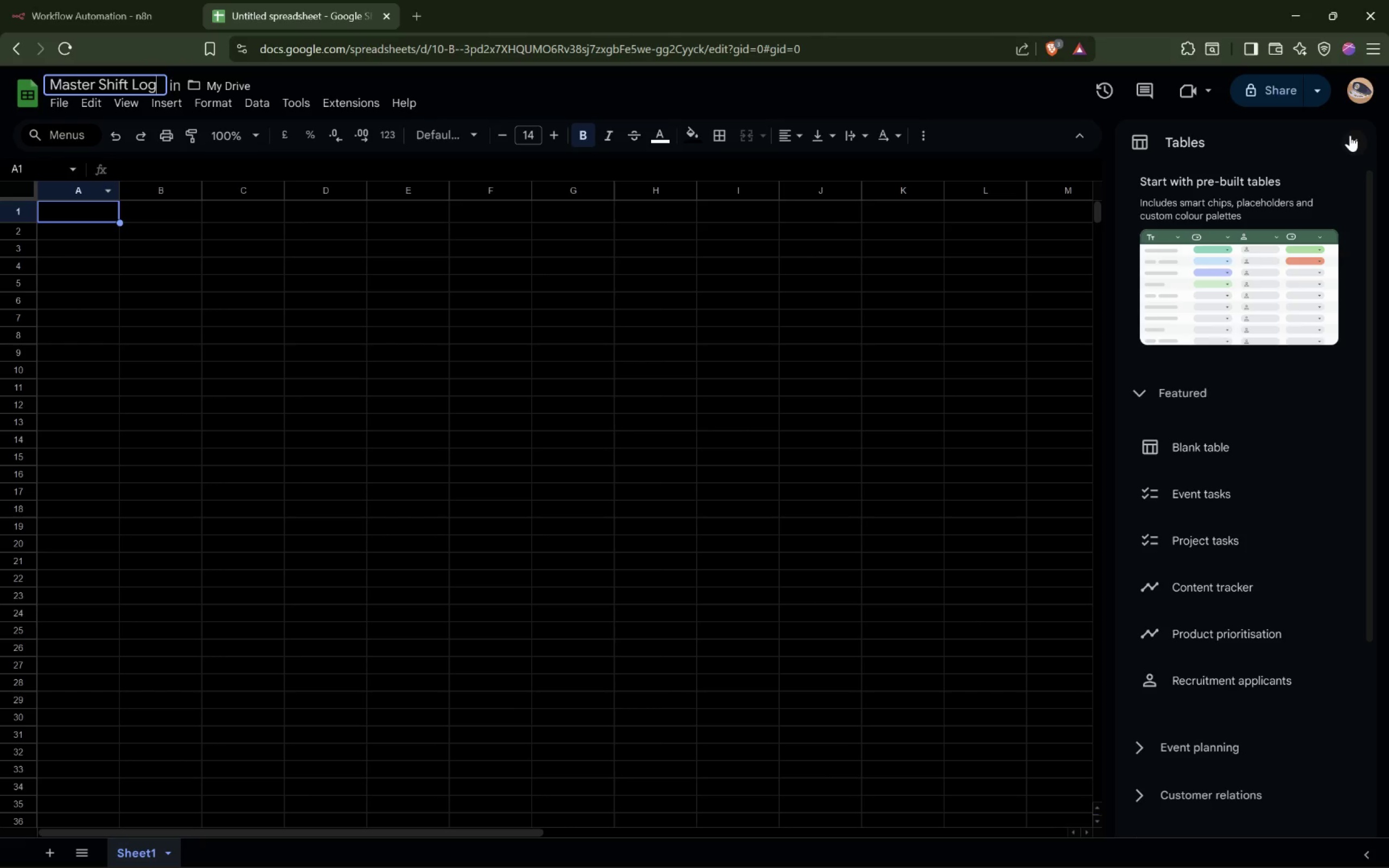 
left_click([1354, 139])
 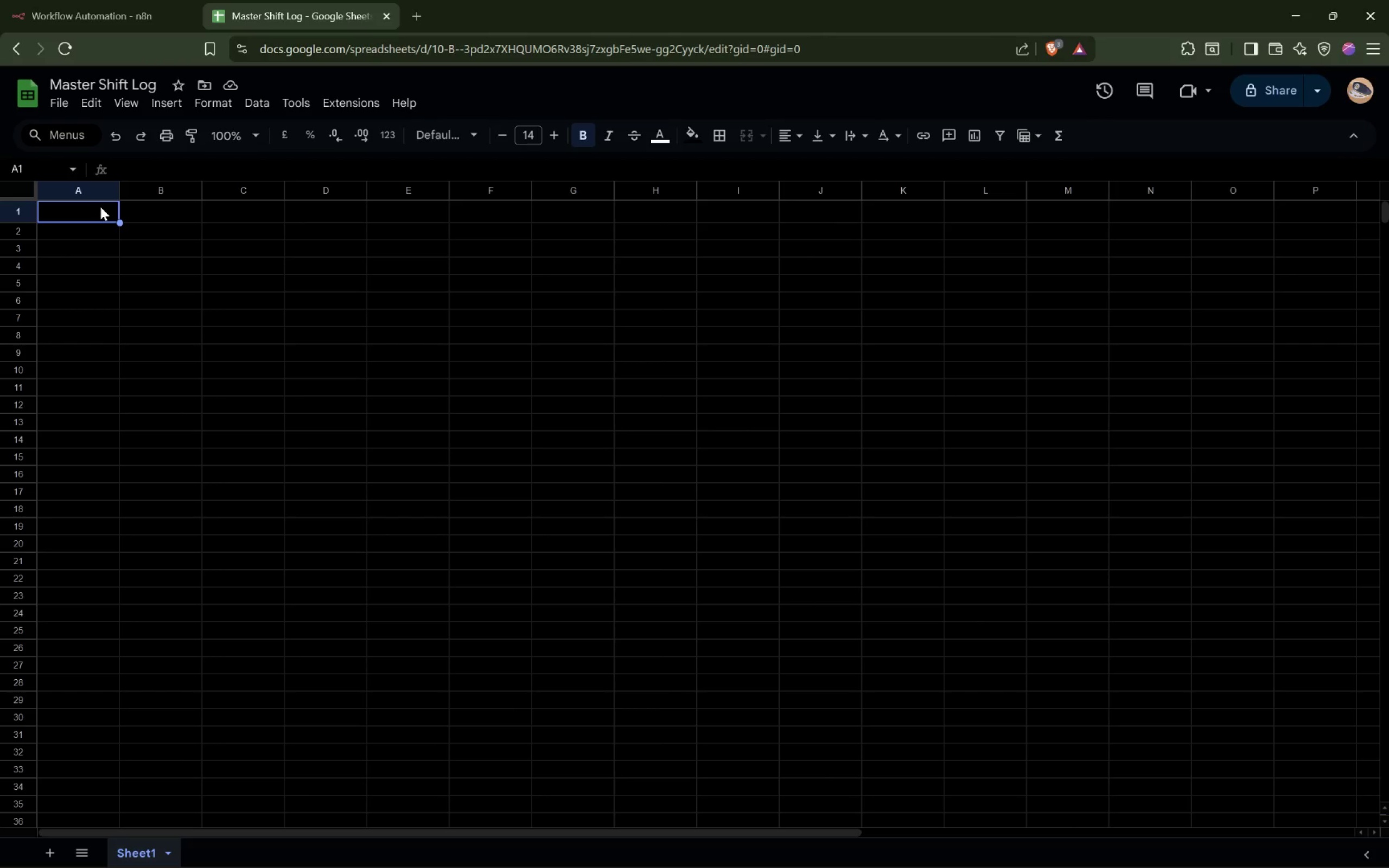 
wait(6.7)
 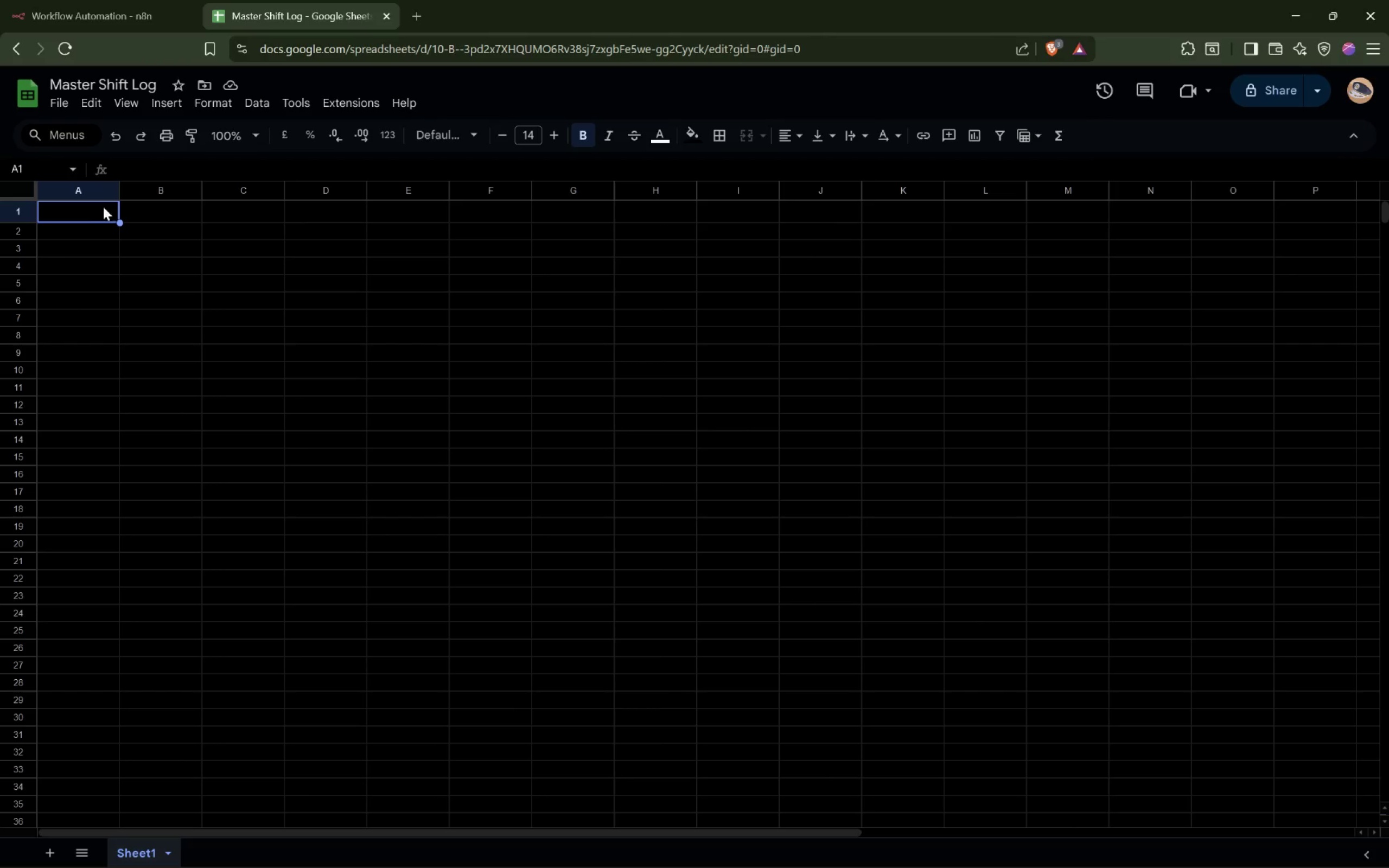 
type(Timestamp)
key(Tab)
type(Barista Name)
key(Tab)
type(Venue)
key(Tab)
type(Status)
key(Tab)
type(Low Stock Item)
key(Tab)
type(Notes)
 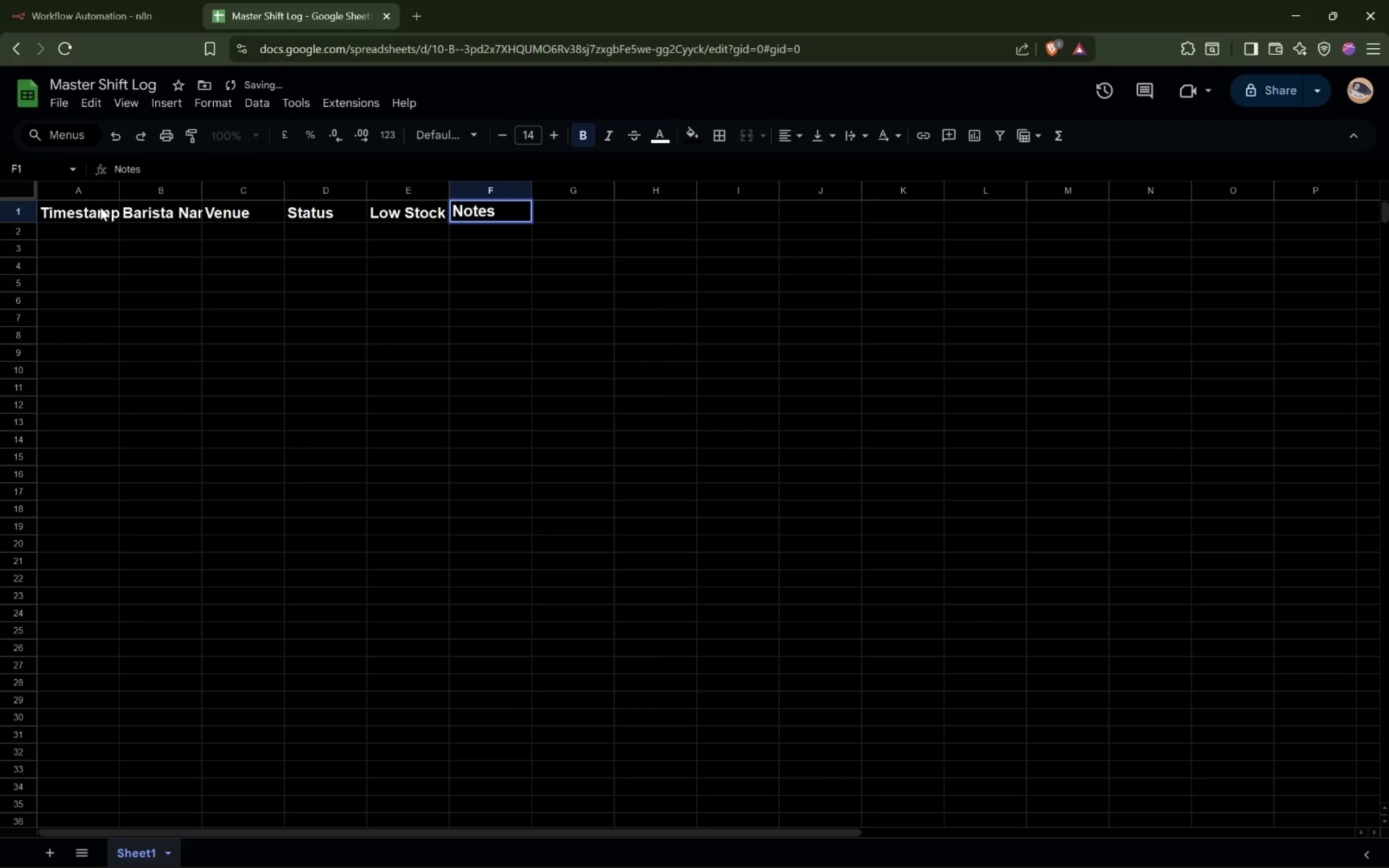 
wait(11.39)
 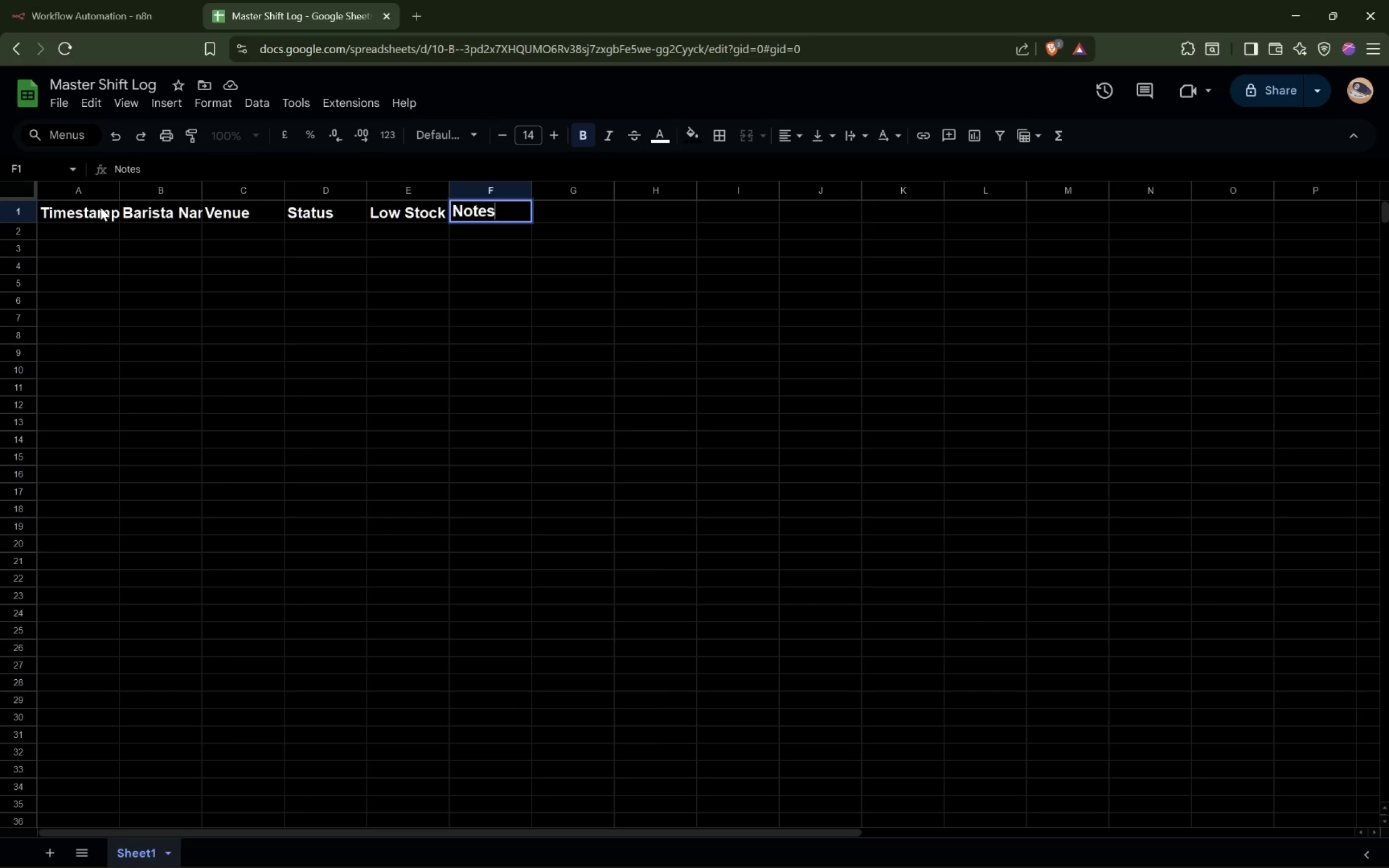 
key(Tab)
type(Run ID)
 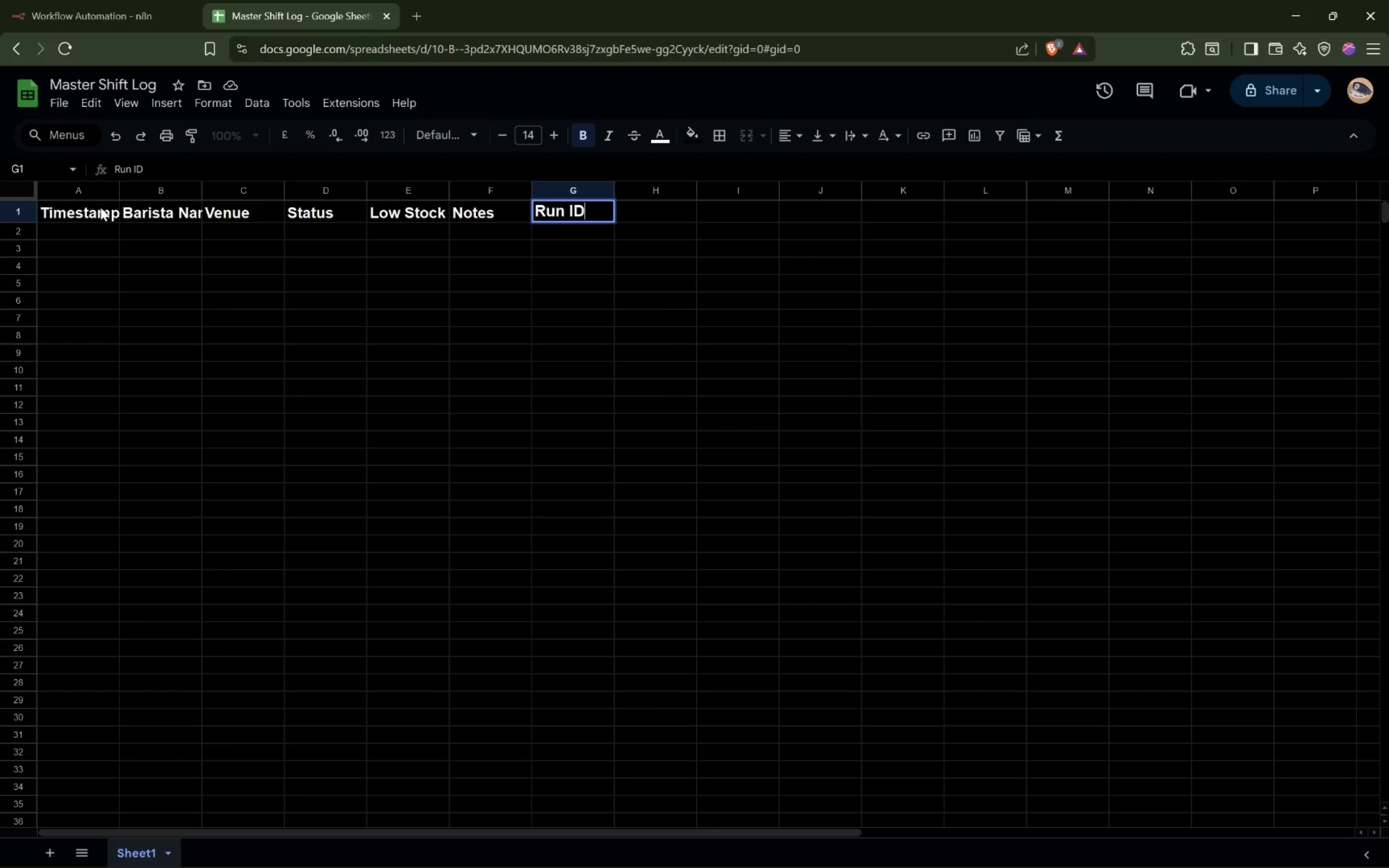 
wait(8.31)
 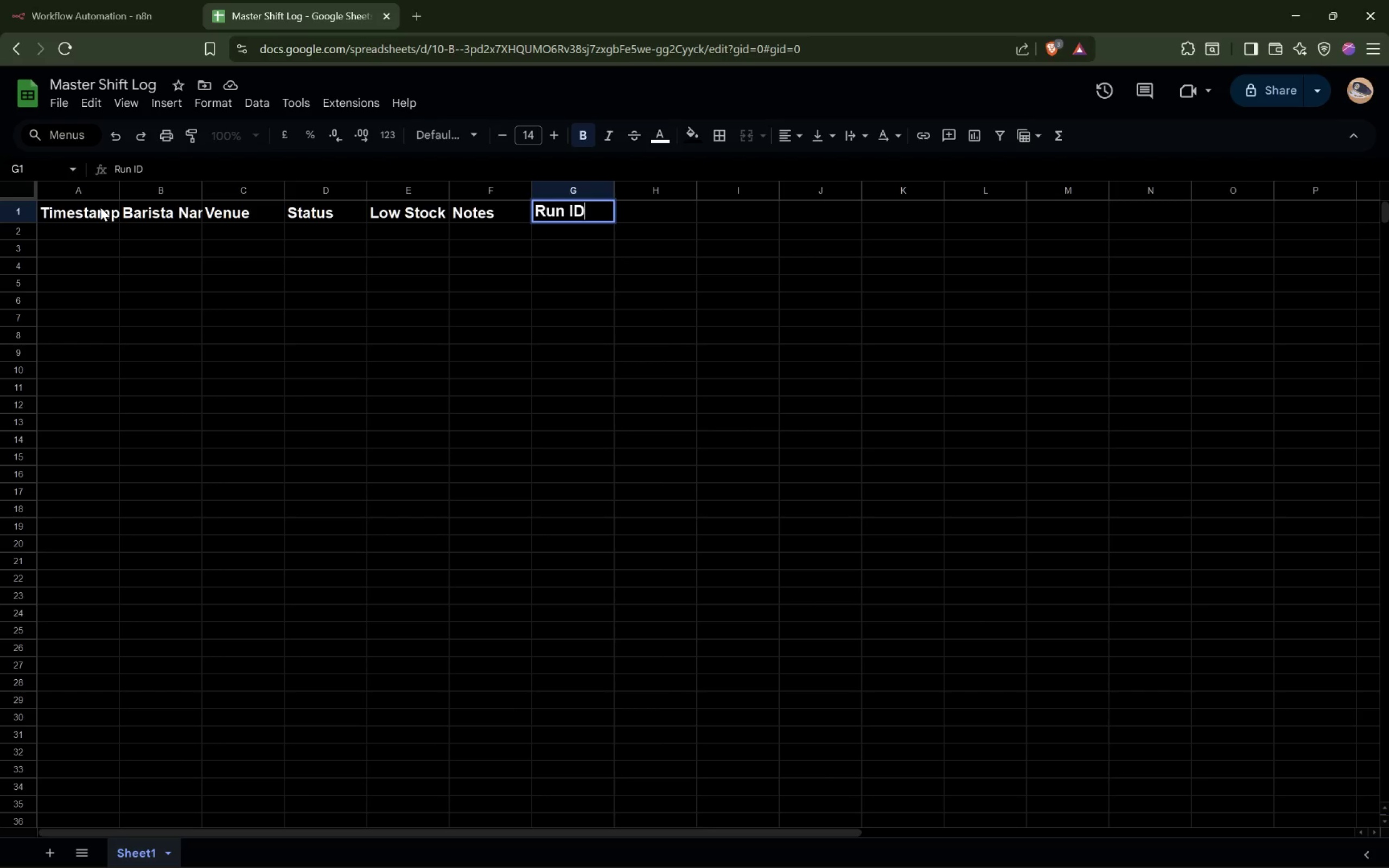 
left_click_drag(start_coordinate=[120, 188], to_coordinate=[182, 189])
 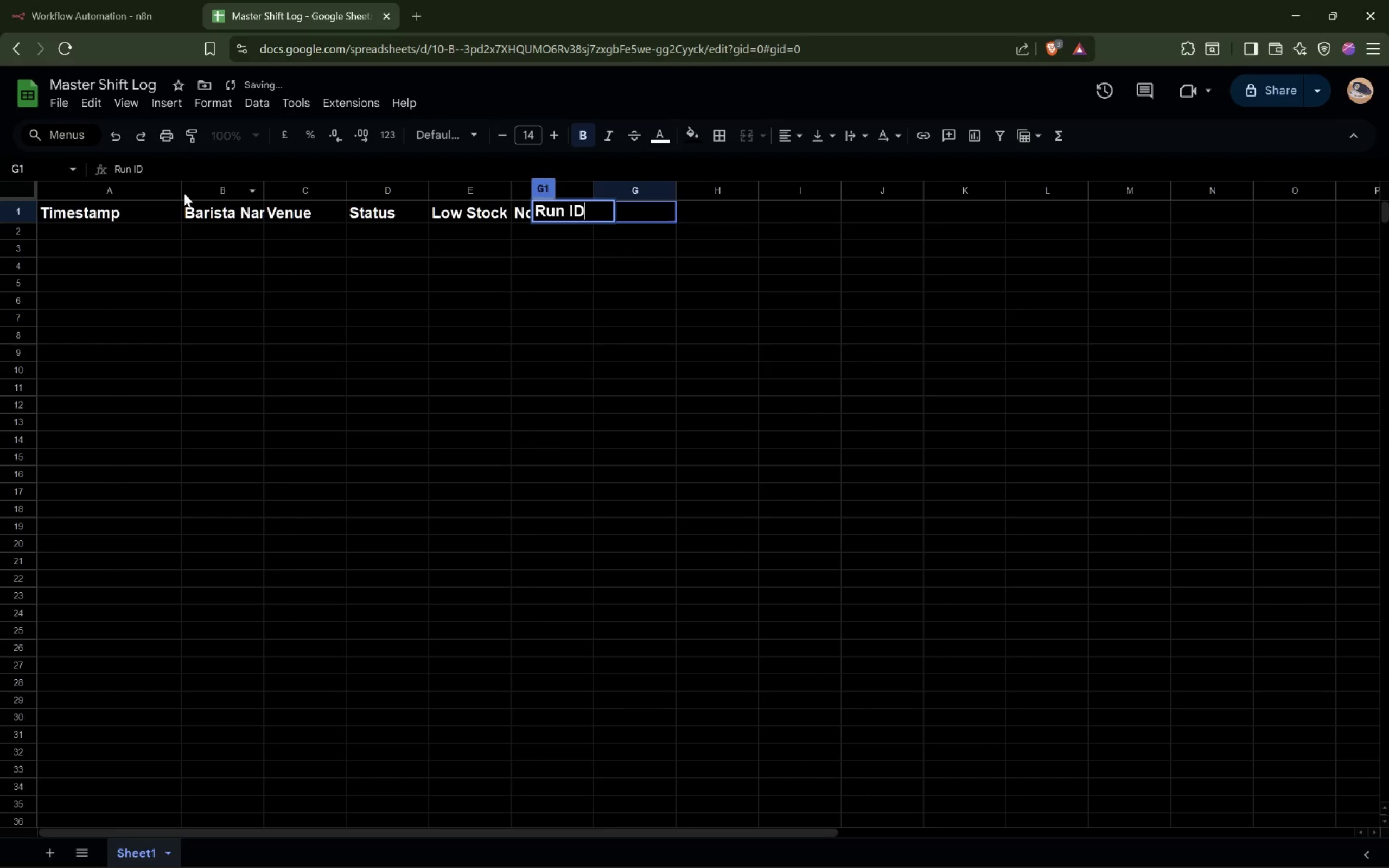 
left_click_drag(start_coordinate=[179, 191], to_coordinate=[173, 191])
 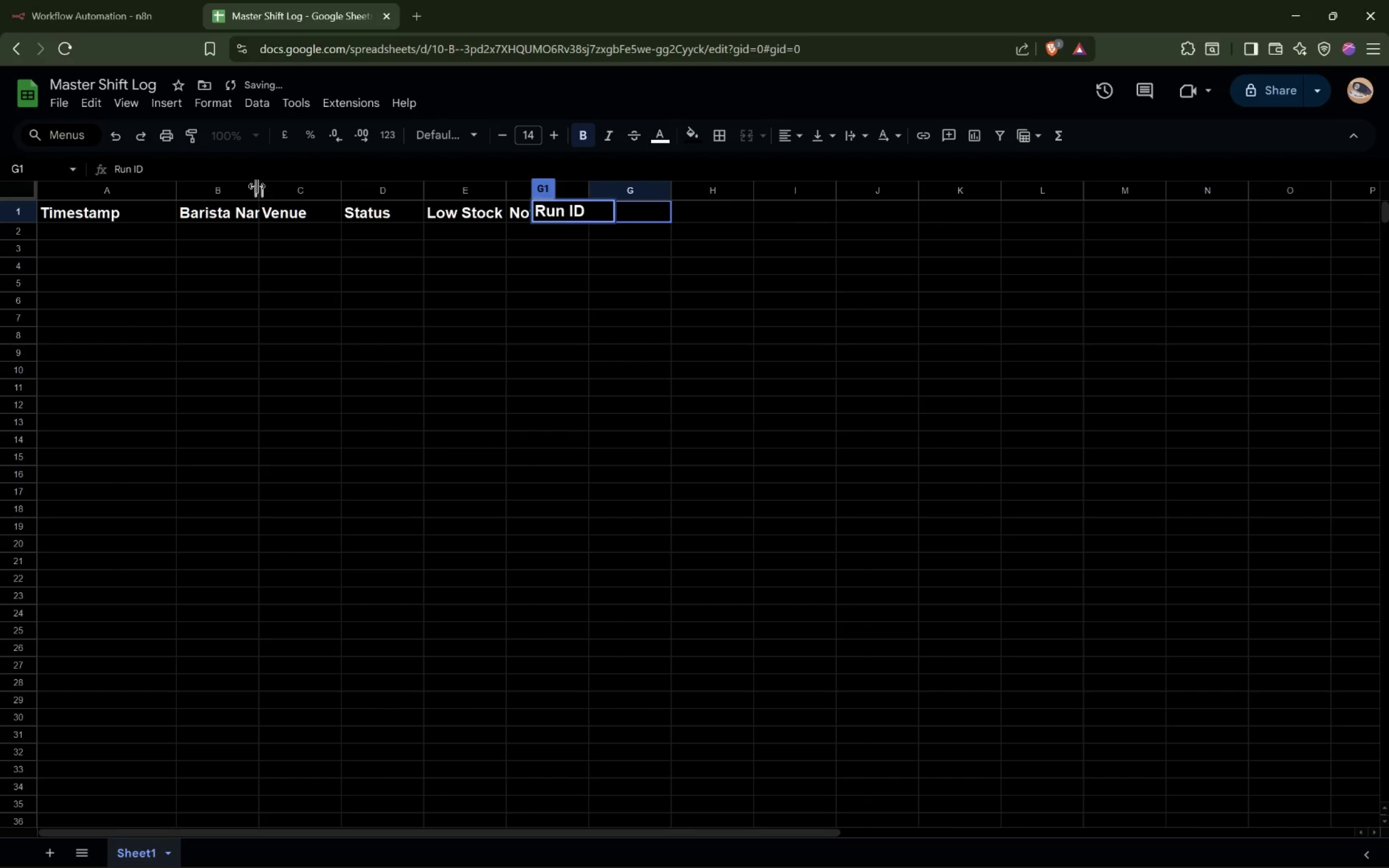 
left_click_drag(start_coordinate=[257, 186], to_coordinate=[310, 188])
 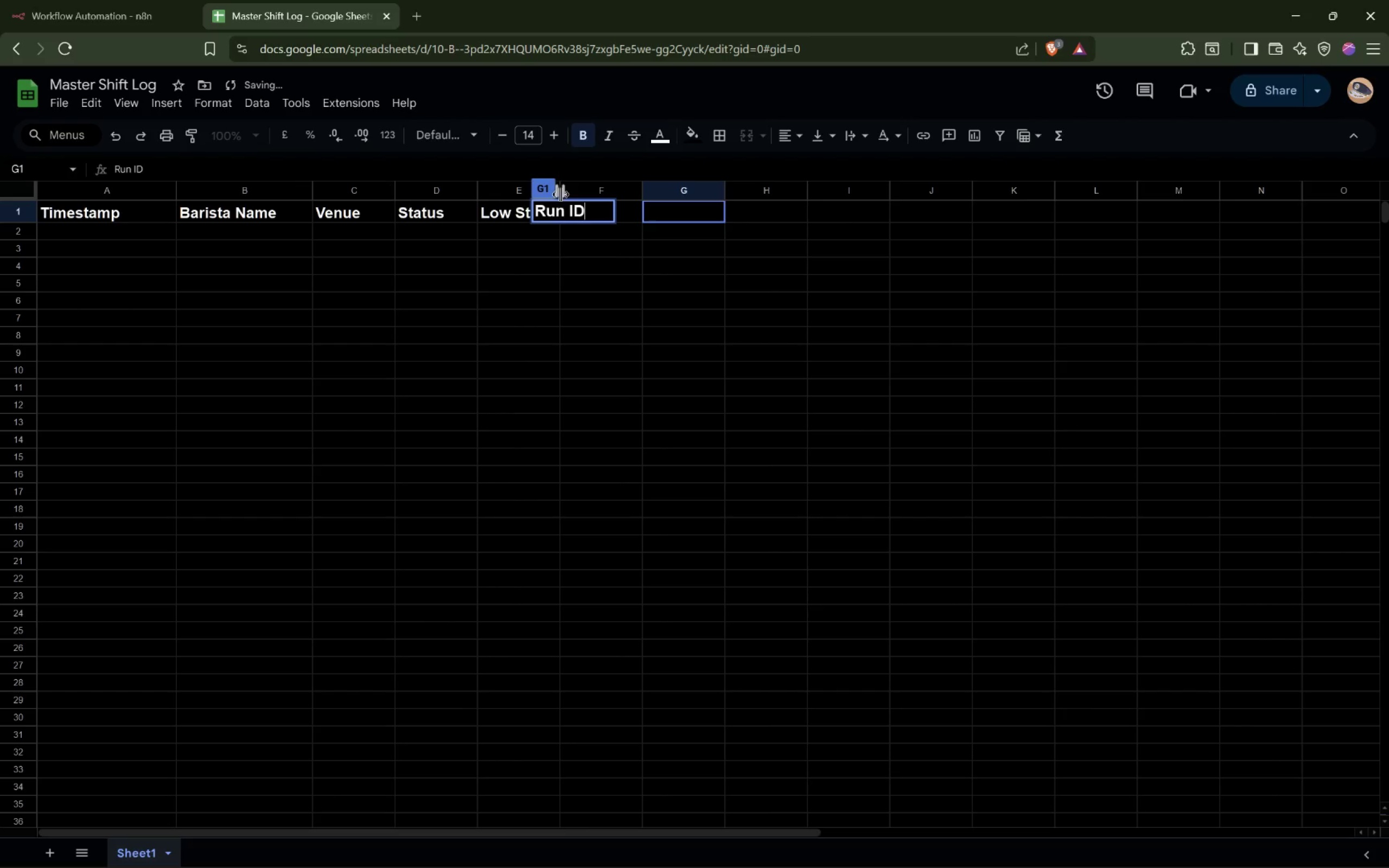 
left_click([451, 269])
 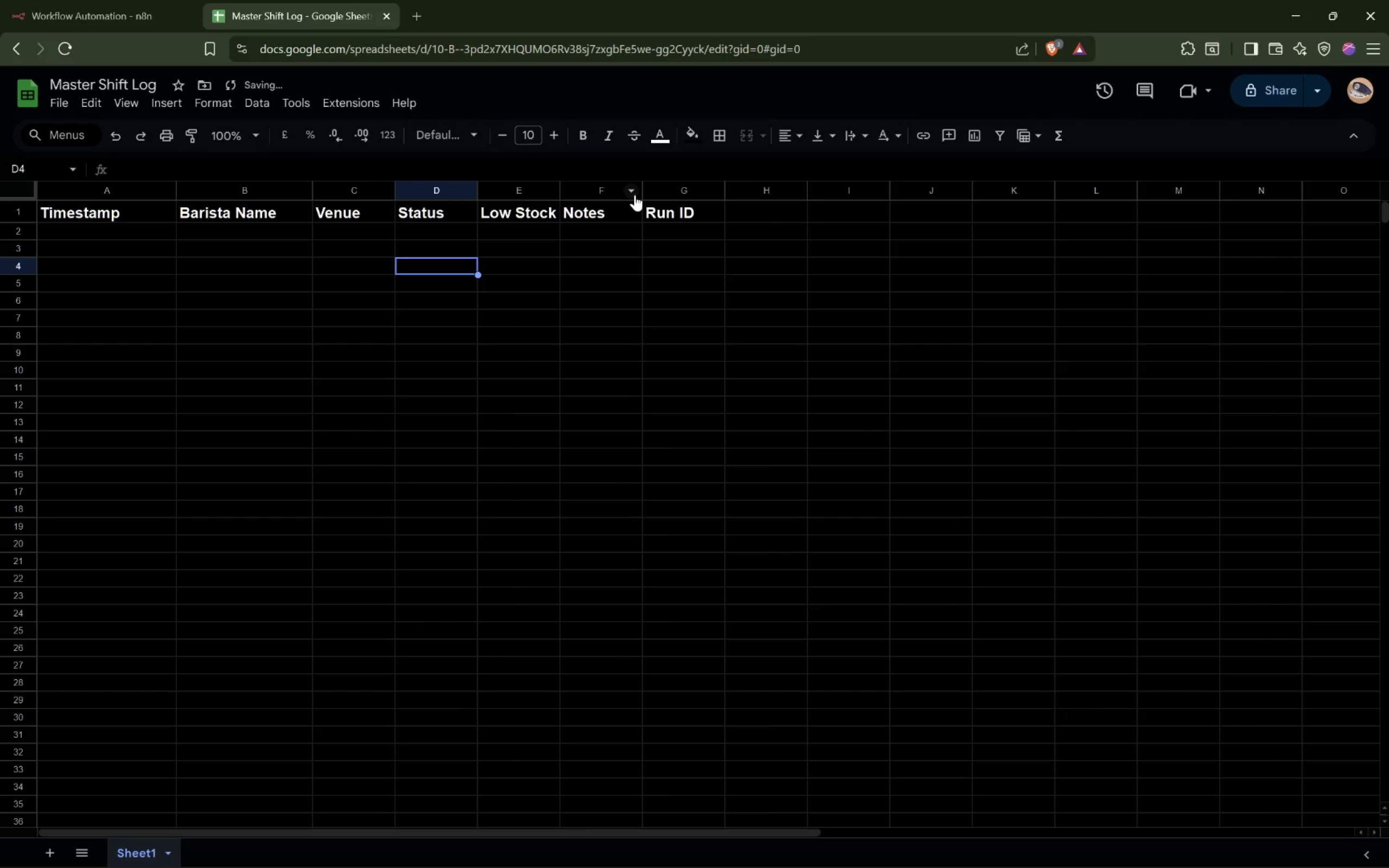 
left_click_drag(start_coordinate=[642, 194], to_coordinate=[702, 195])
 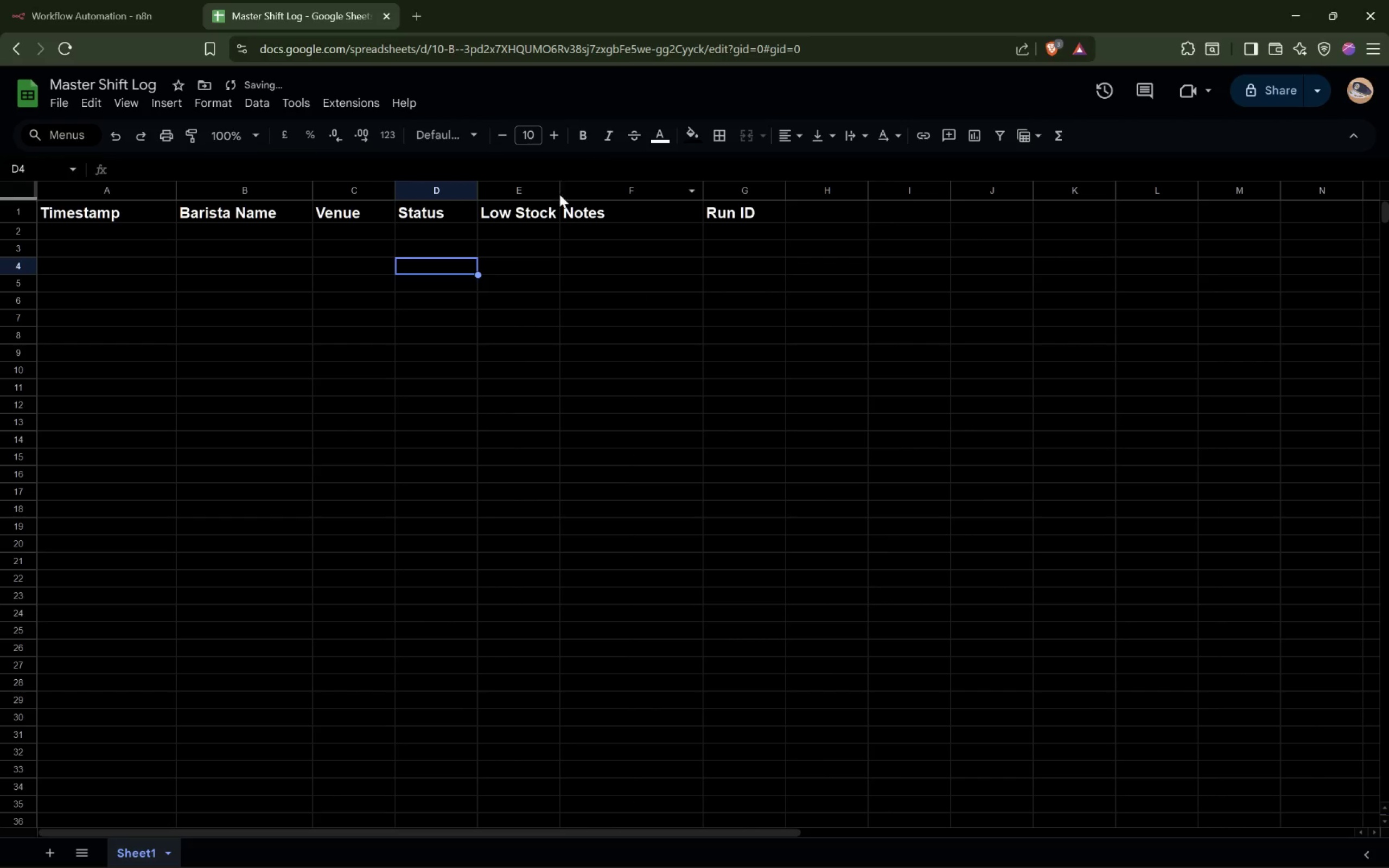 
left_click_drag(start_coordinate=[558, 191], to_coordinate=[618, 192])
 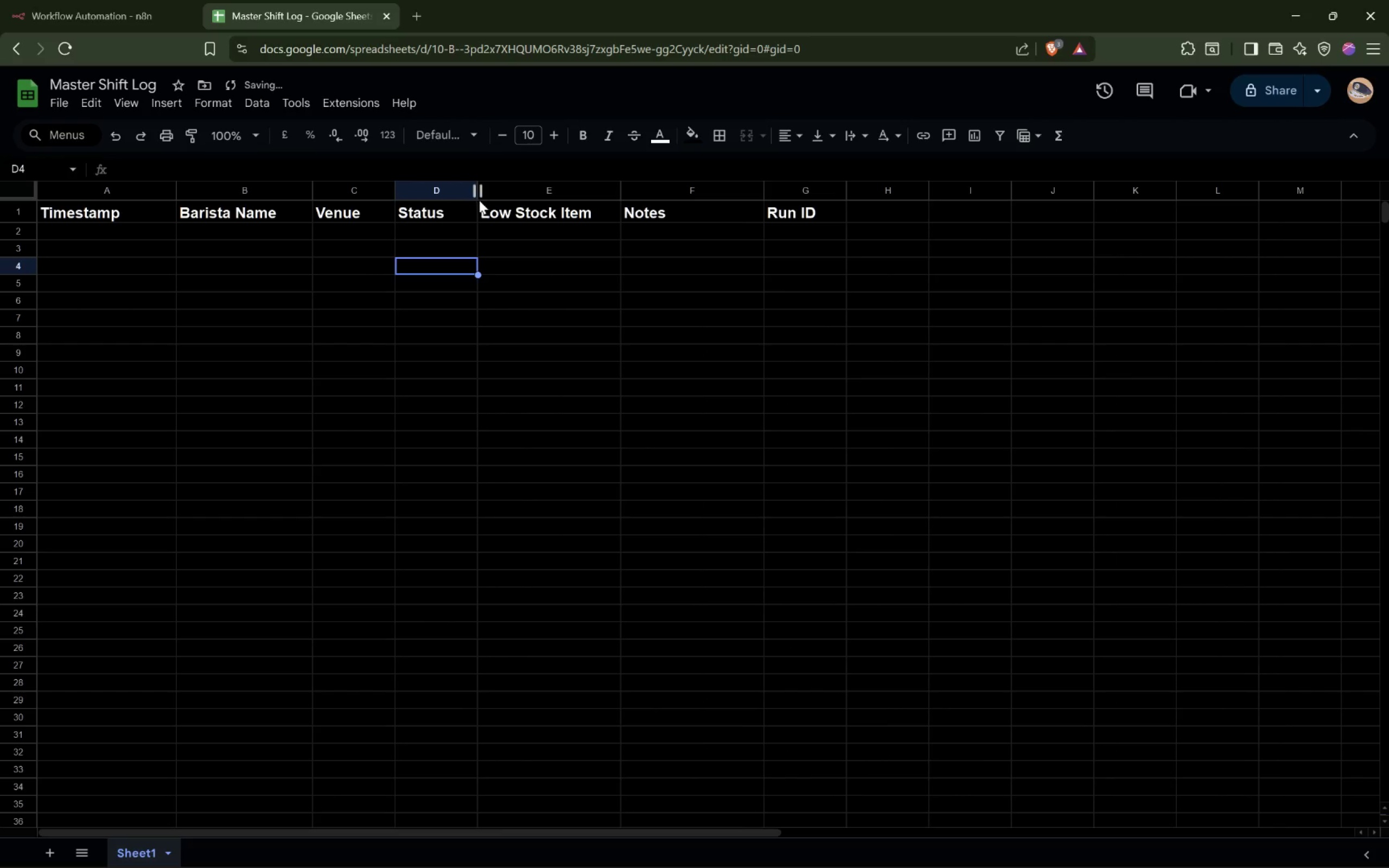 
left_click_drag(start_coordinate=[480, 195], to_coordinate=[502, 201])
 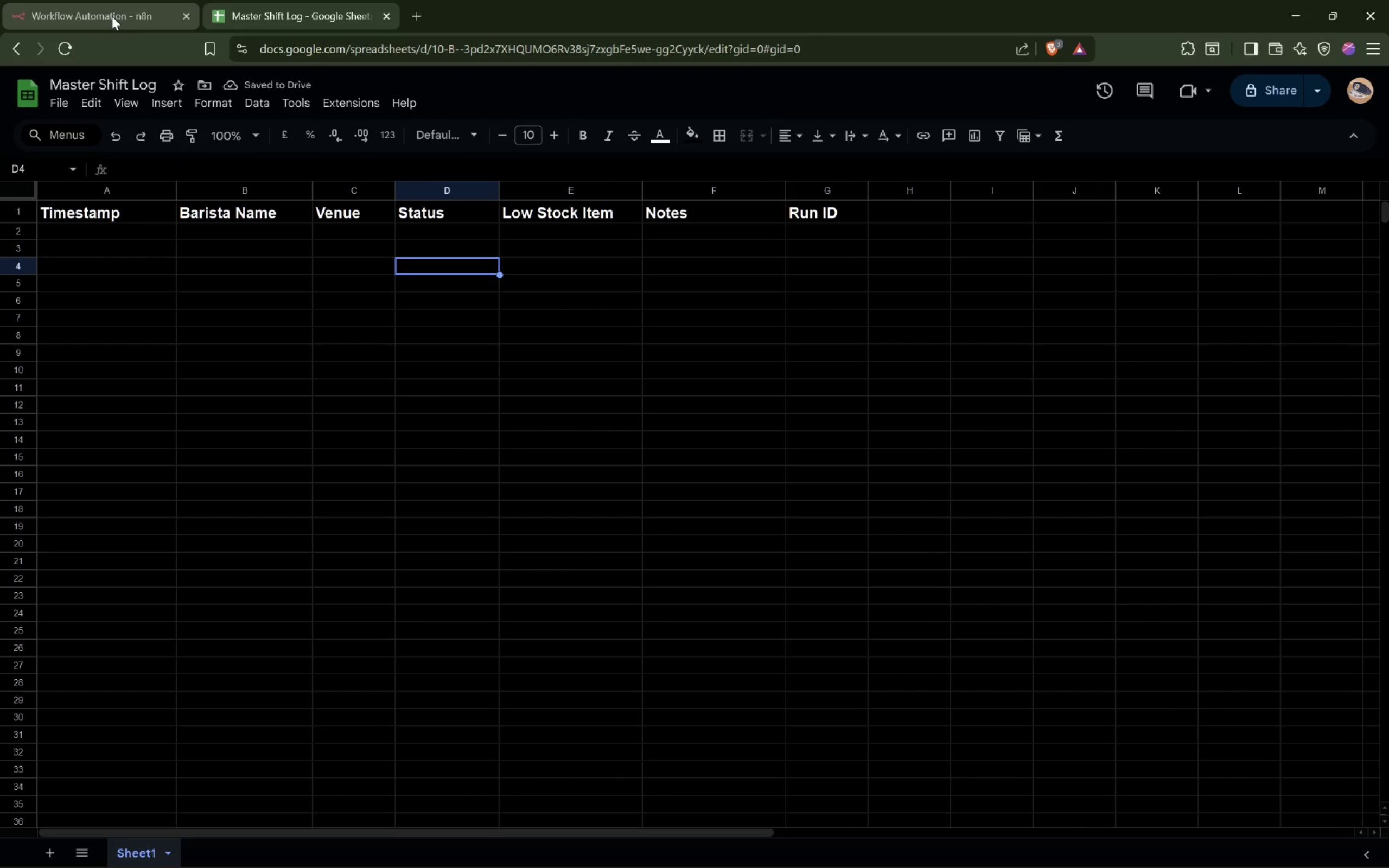 
left_click([112, 16])
 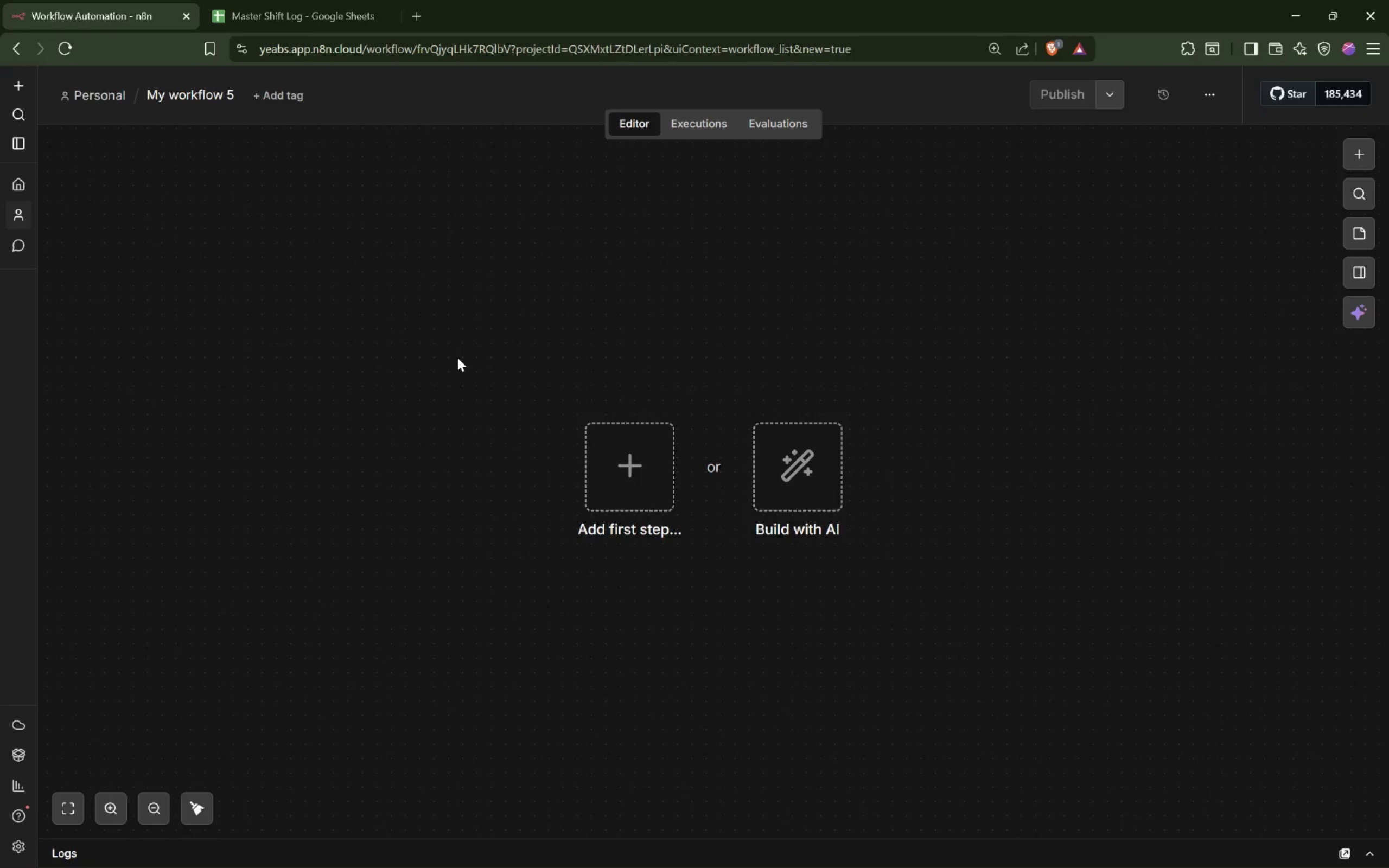 
wait(15.42)
 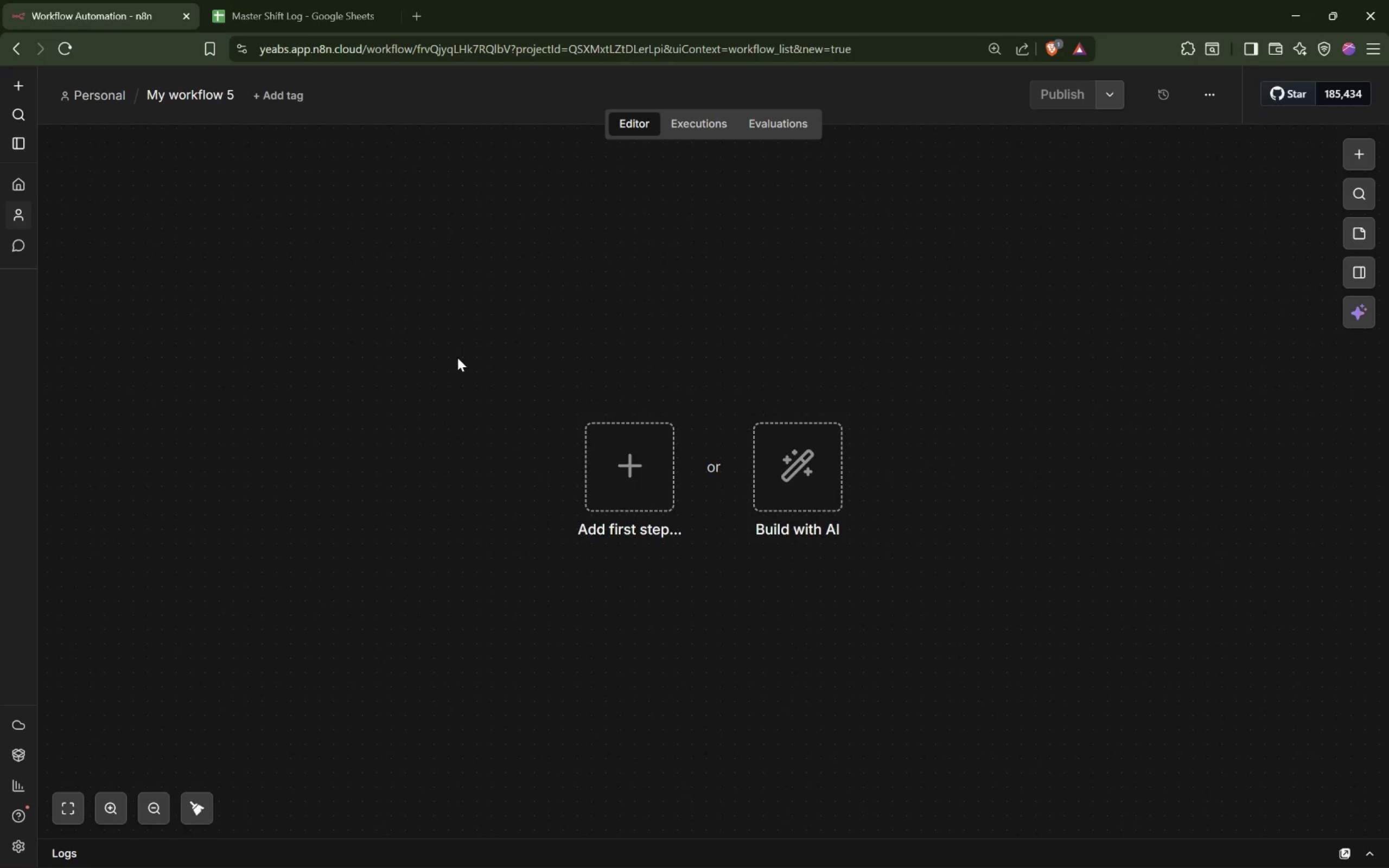 
left_click([422, 20])
 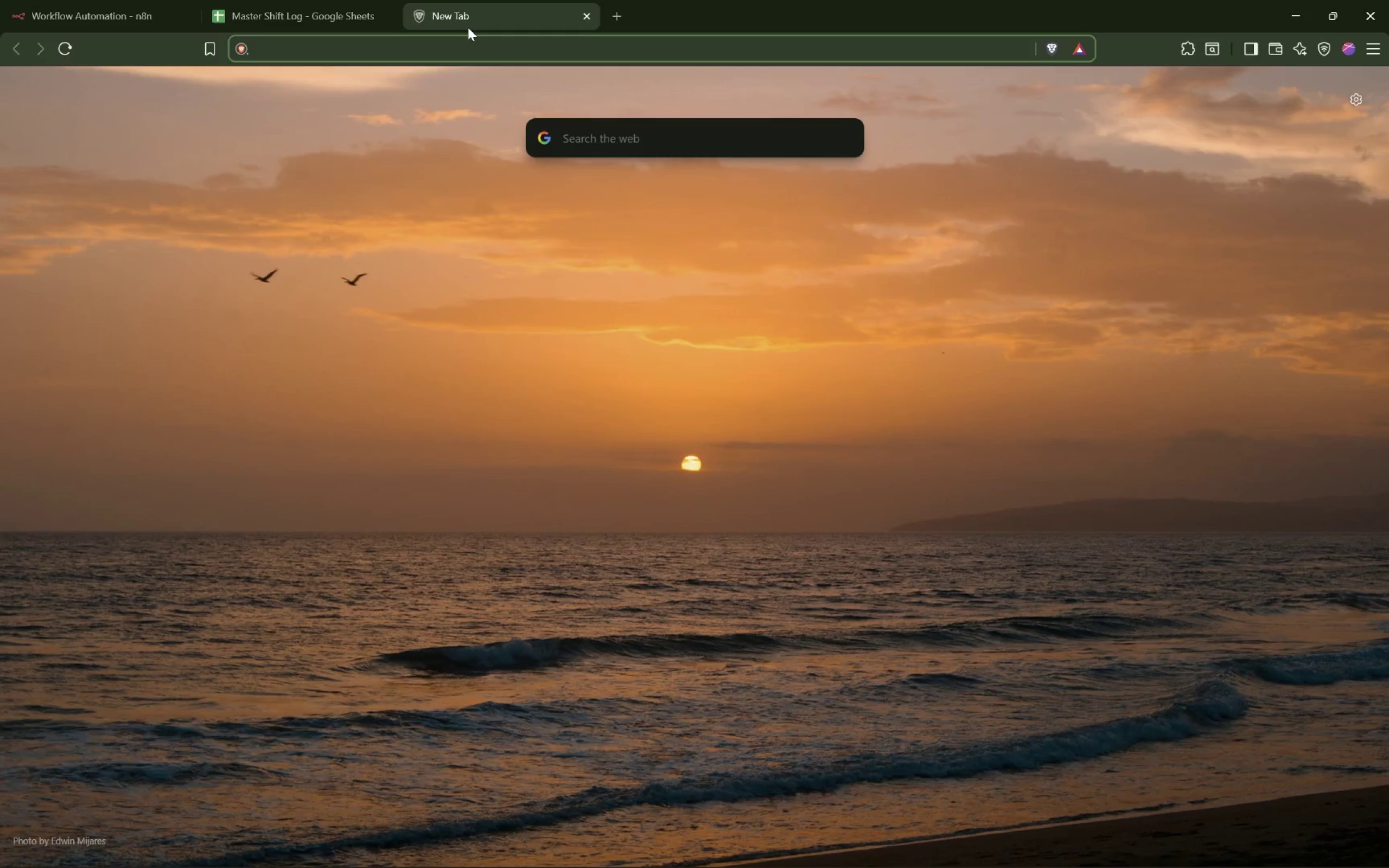 
type(slack)
 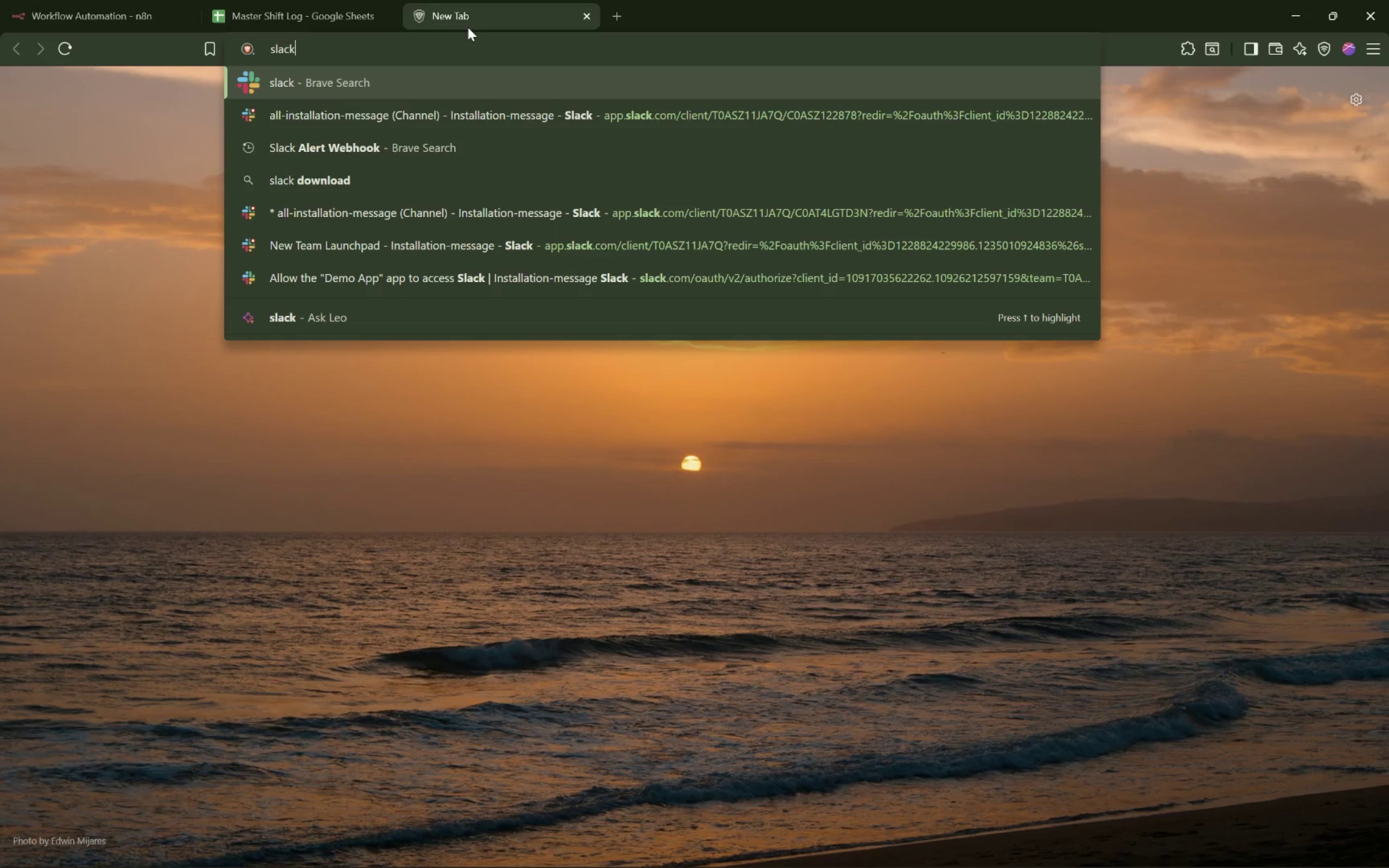 
key(ArrowDown)
 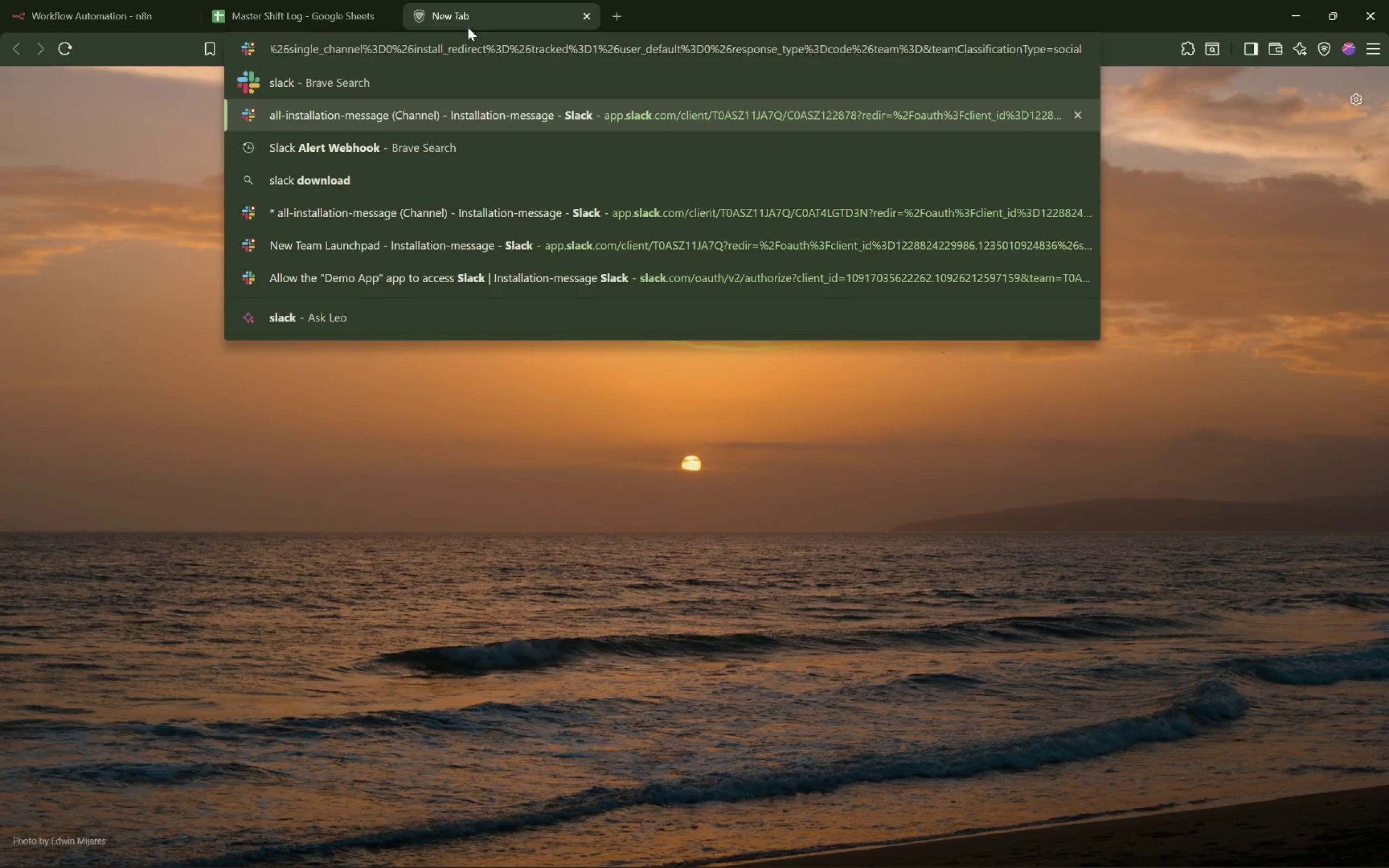 
hold_key(key=ArrowLeft, duration=1.24)
 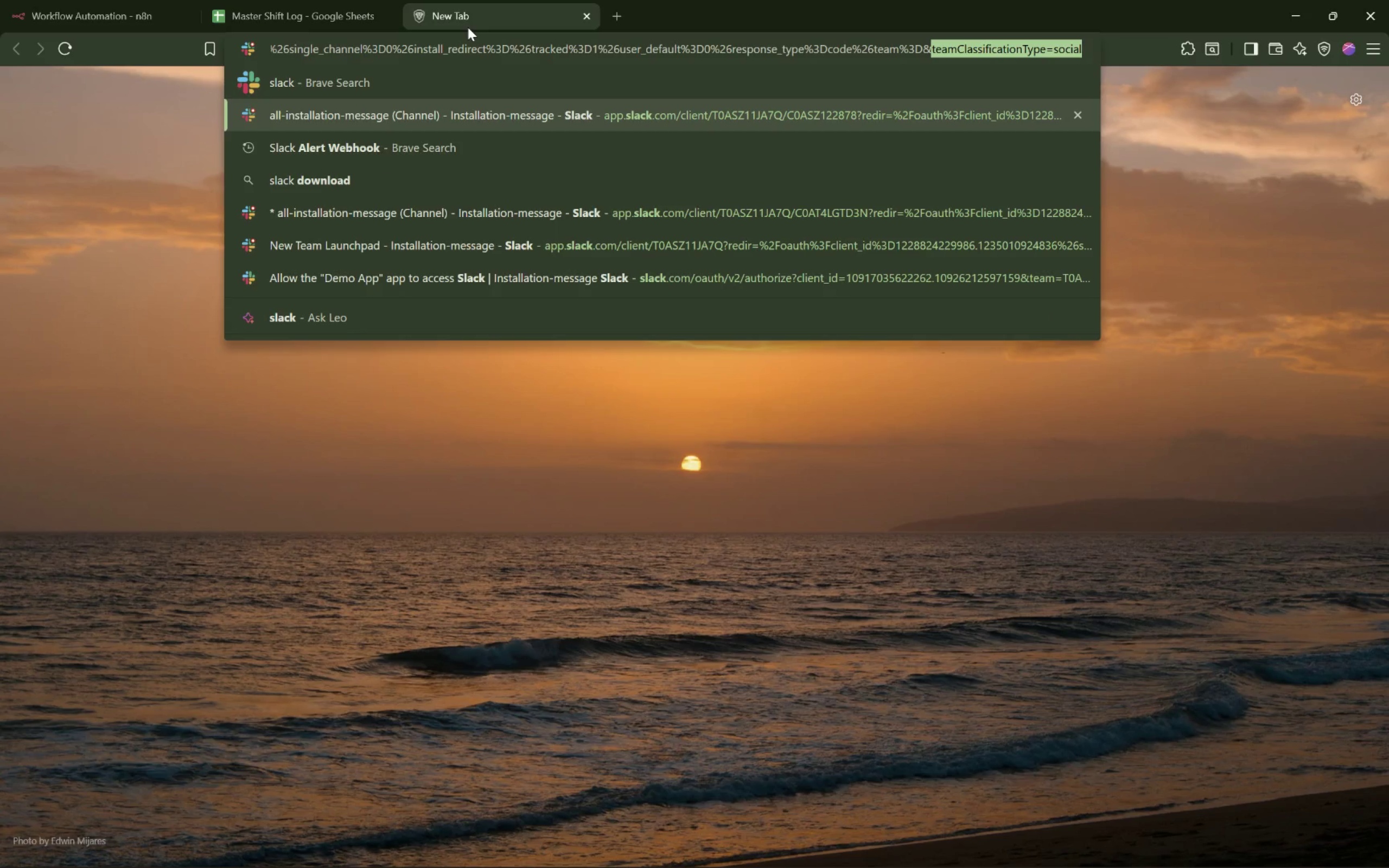 
key(Meta+Shift+MetaLeft)
 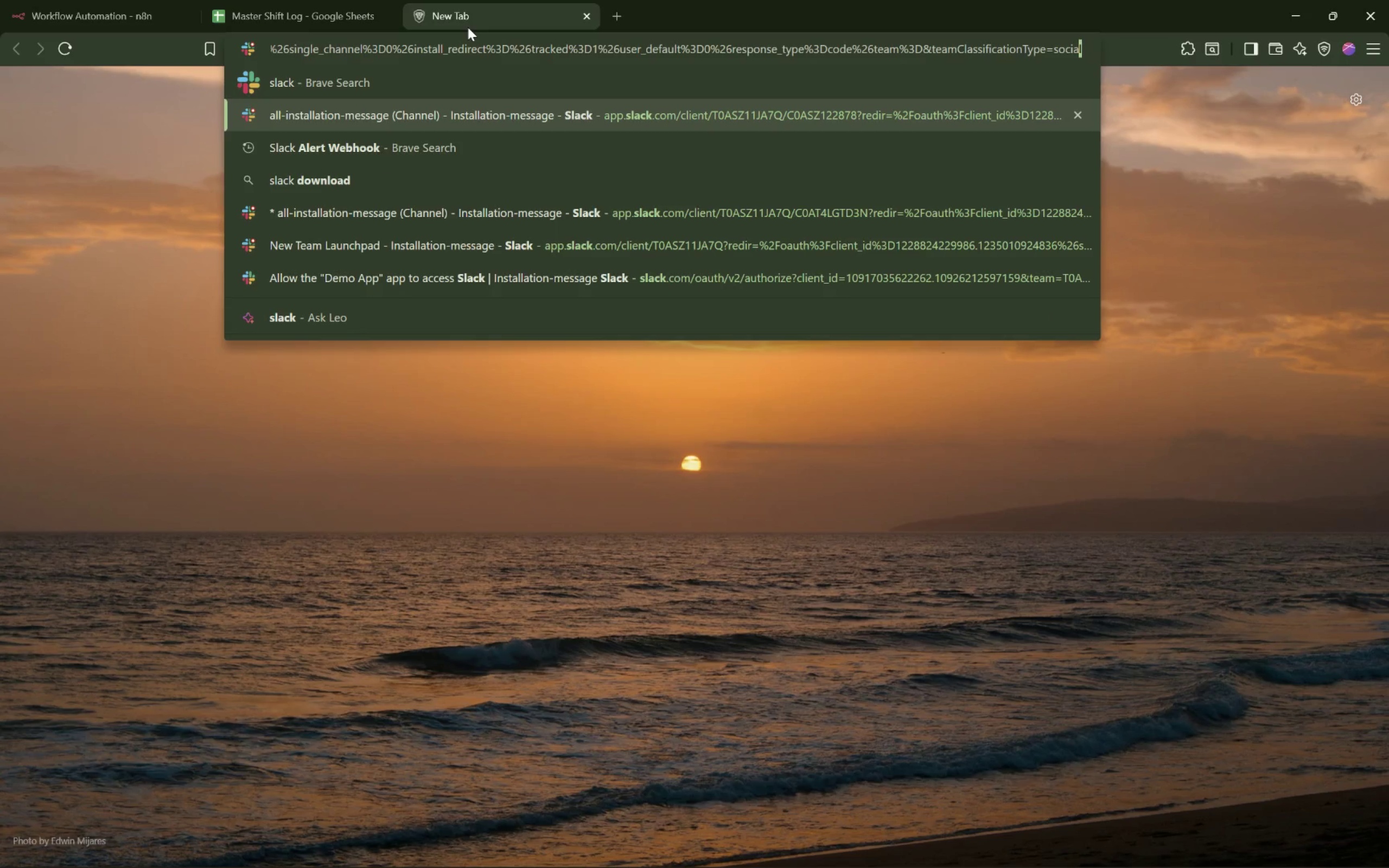 
key(Meta+Shift+ShiftLeft)
 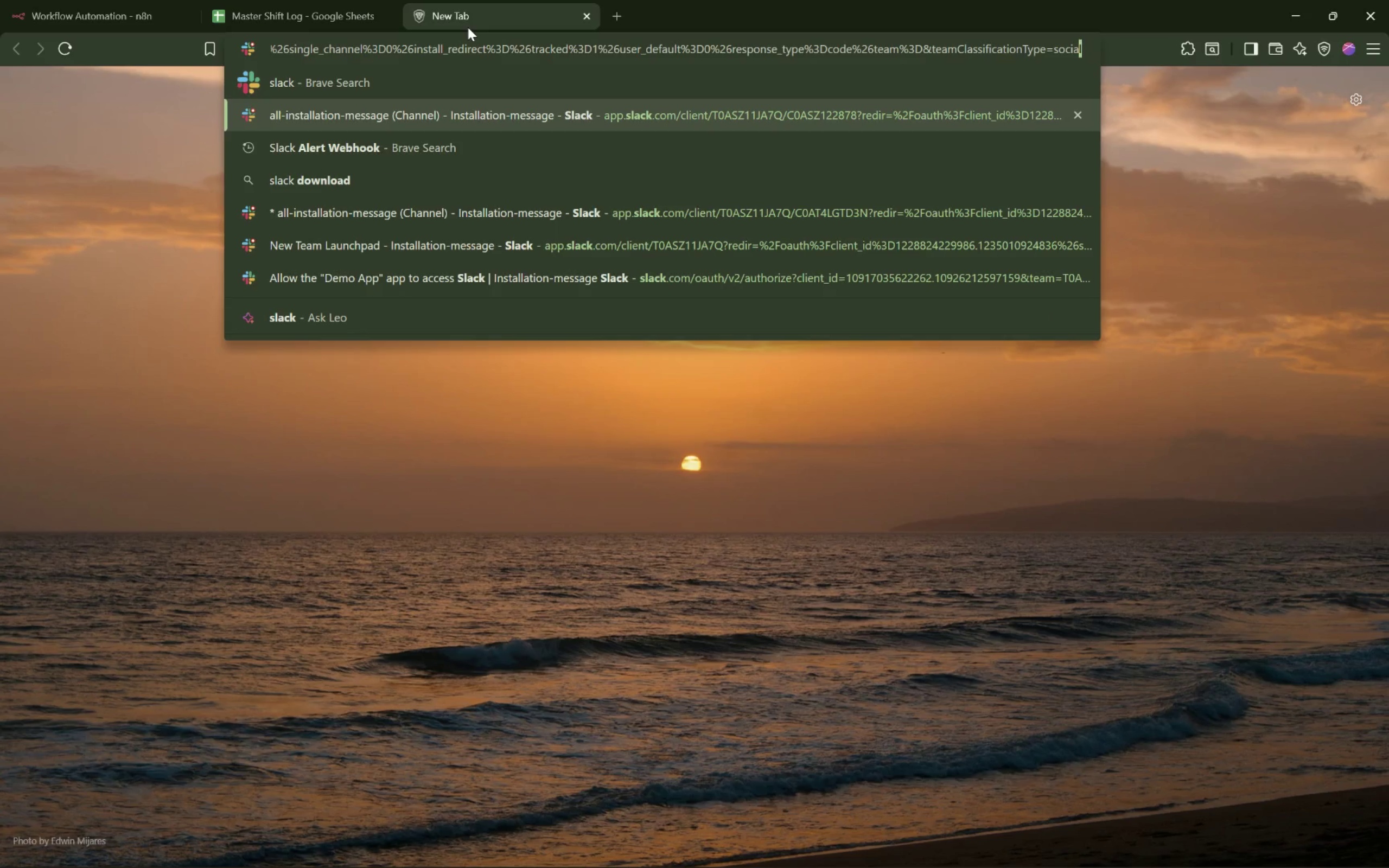 
hold_key(key=Unknown, duration=11.0)
 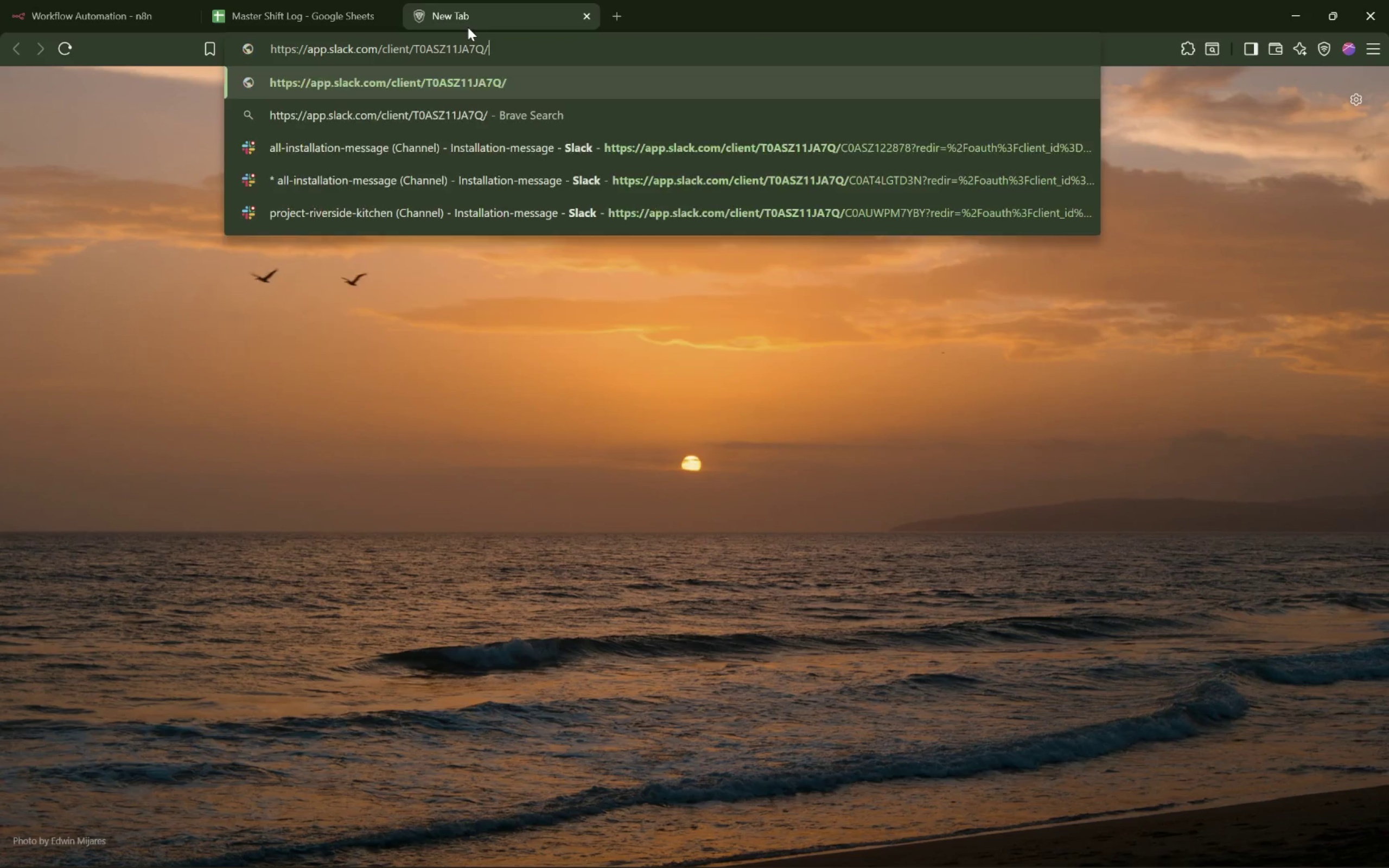 
hold_key(key=F23, duration=10.98)
 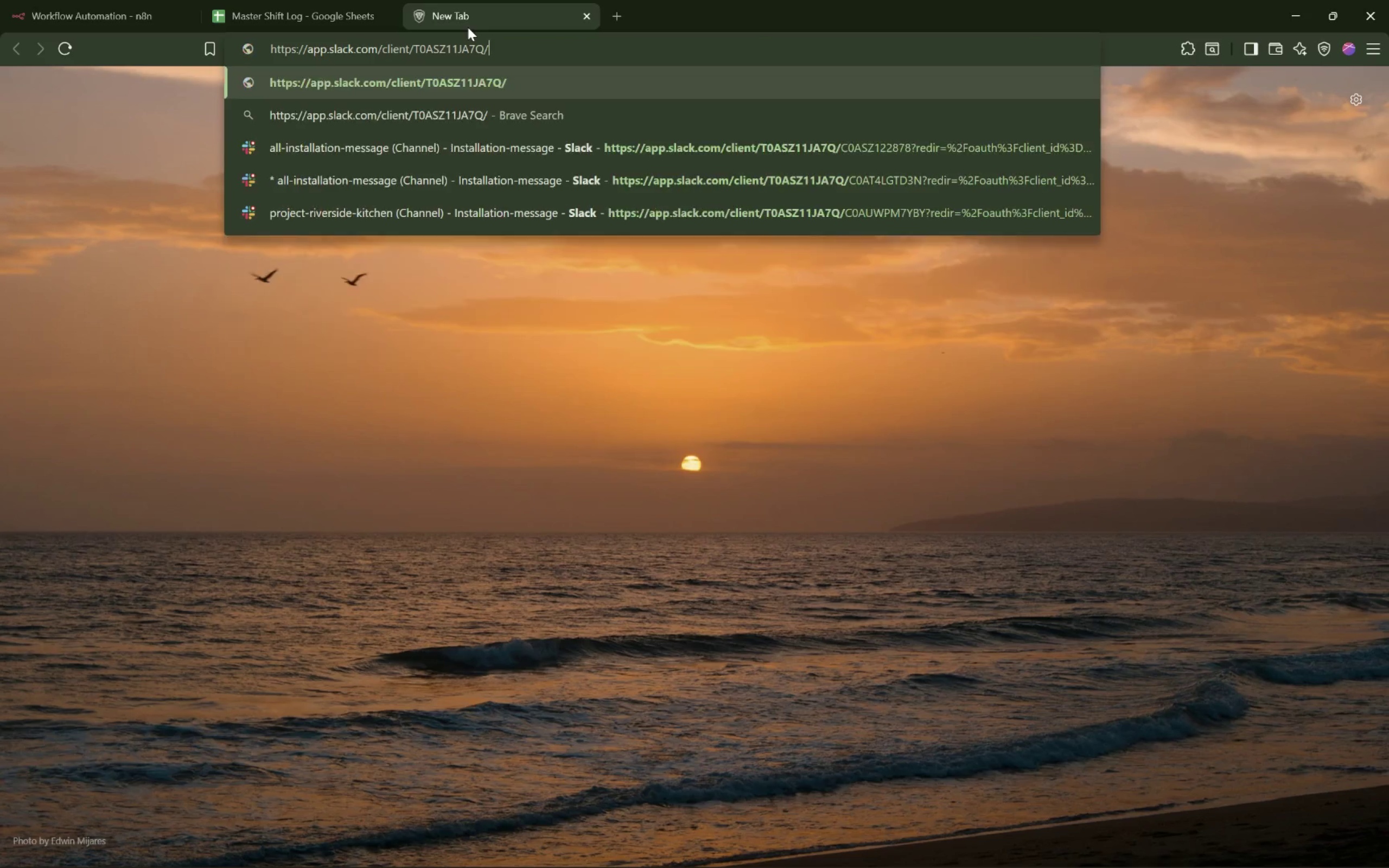 
key(Control+Shift+ArrowLeft)
 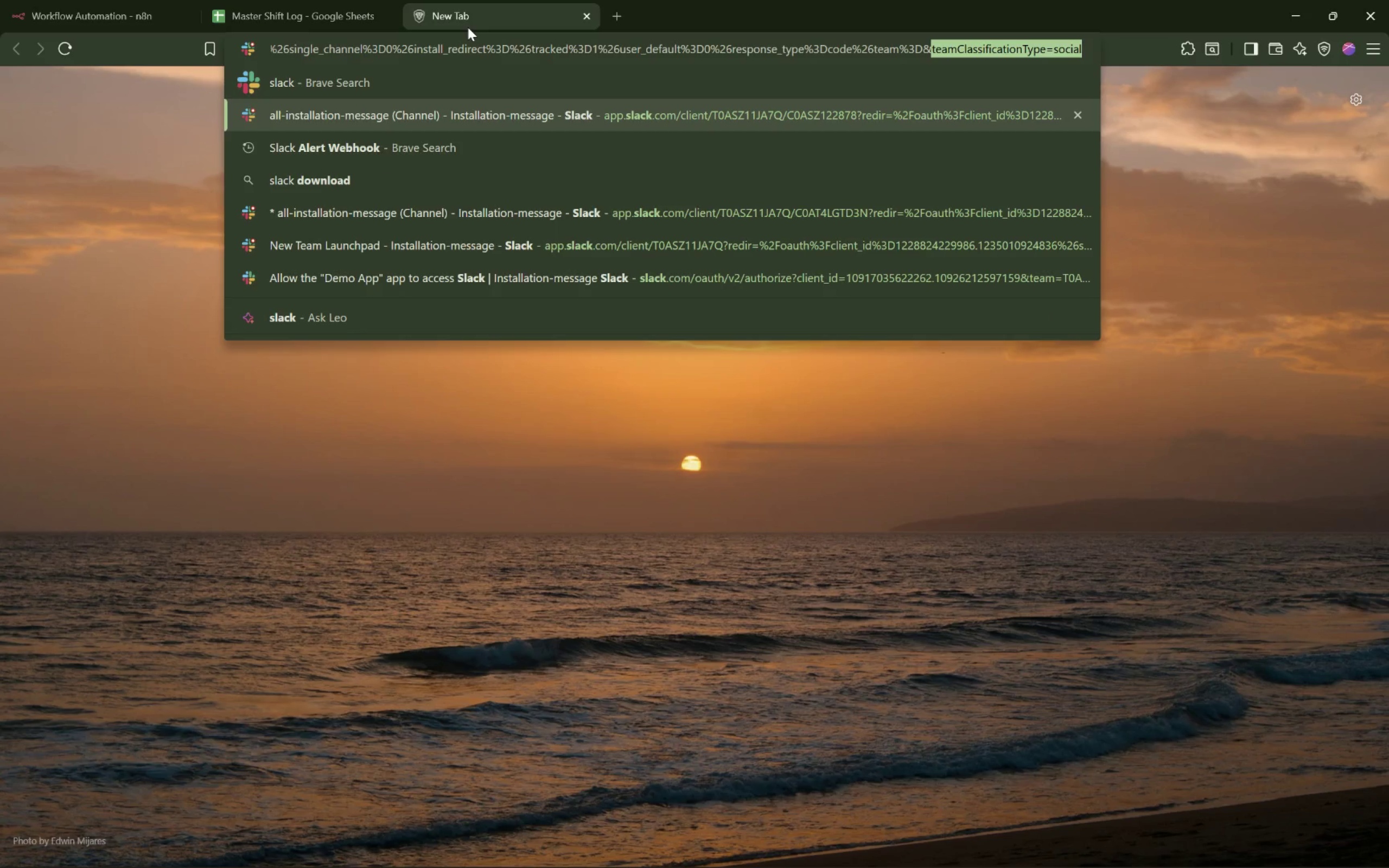 
hold_key(key=ArrowLeft, duration=0.73)
 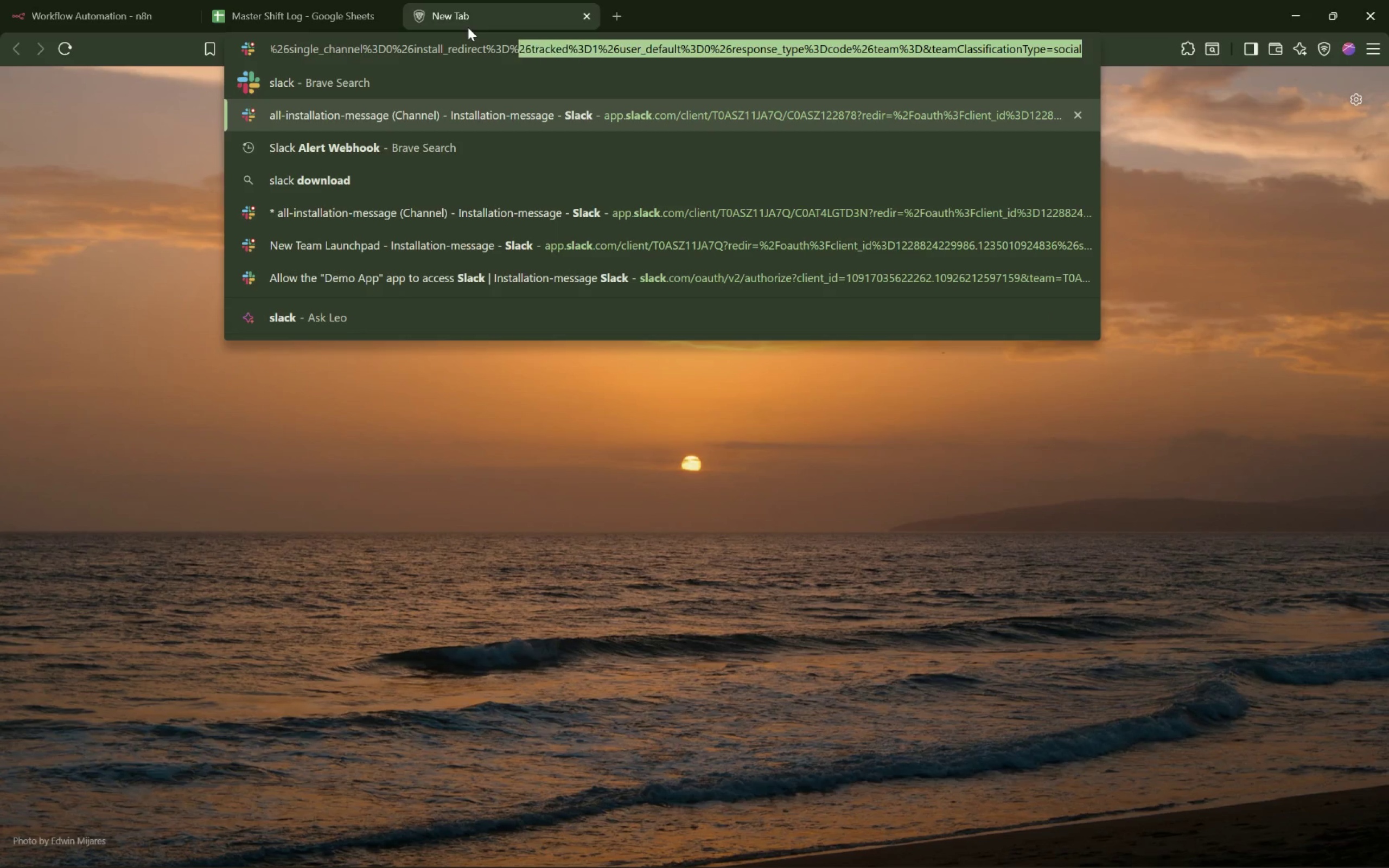 
hold_key(key=ArrowLeft, duration=0.95)
 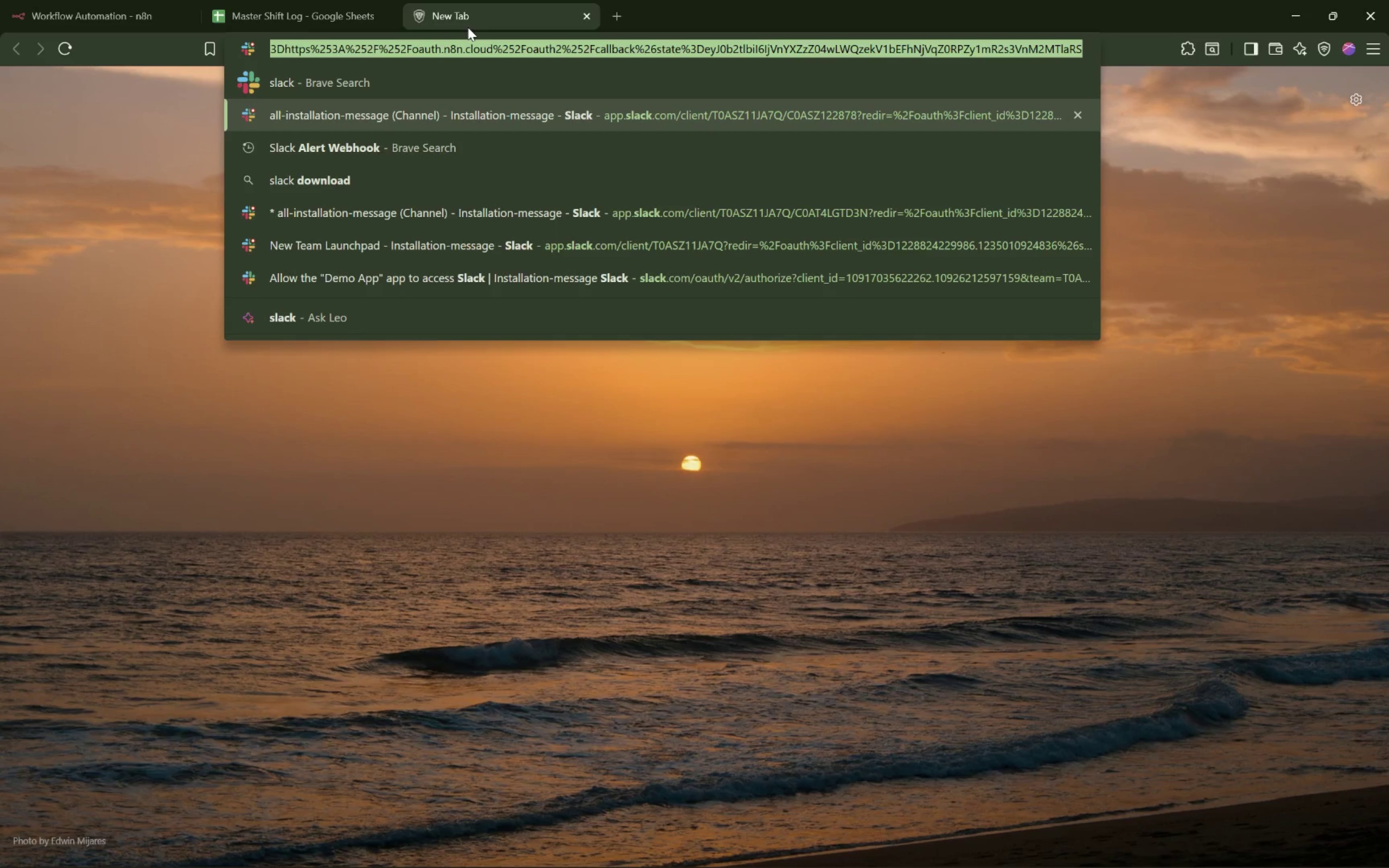 
hold_key(key=ArrowLeft, duration=1.5)
 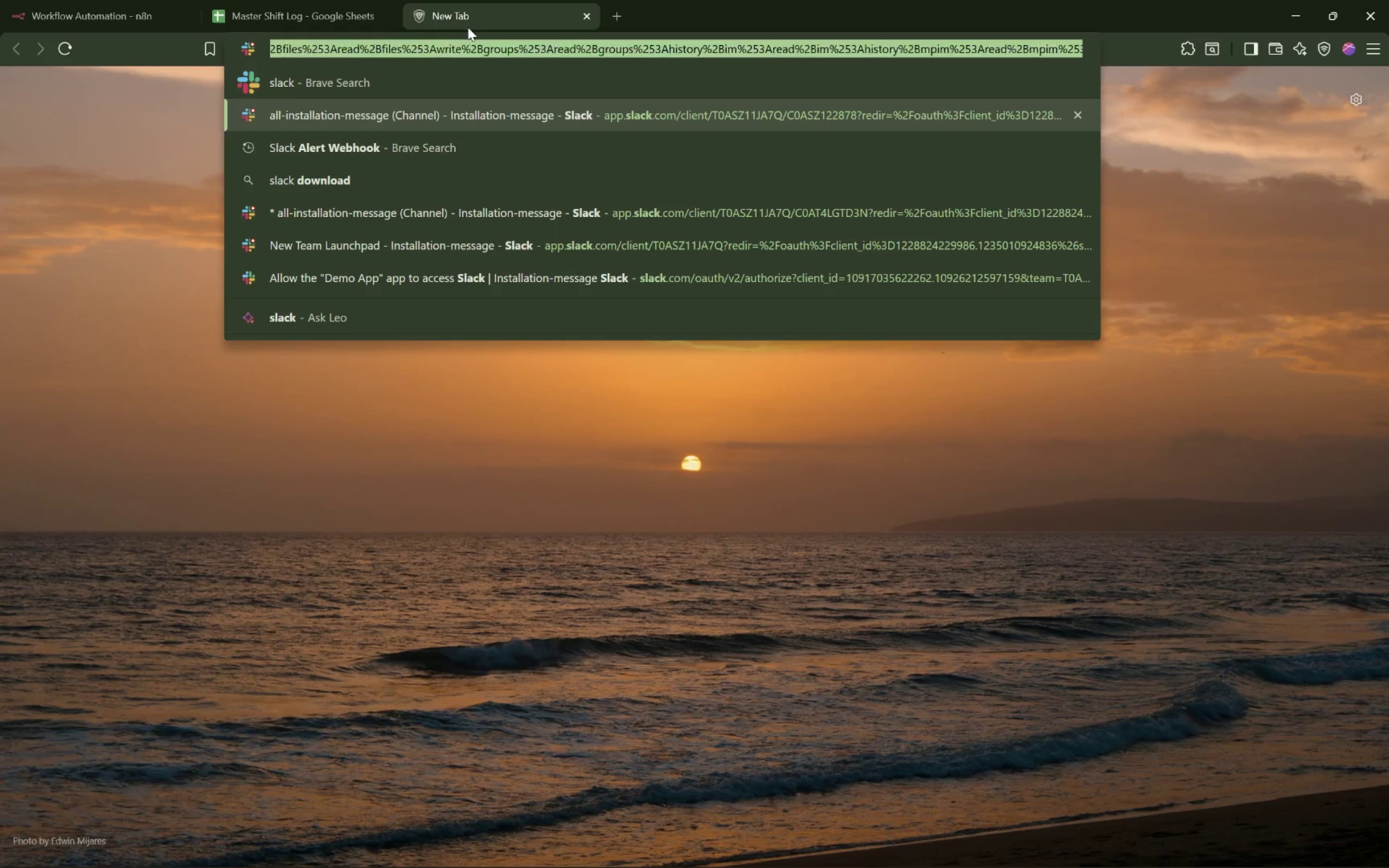 
hold_key(key=ArrowLeft, duration=1.52)
 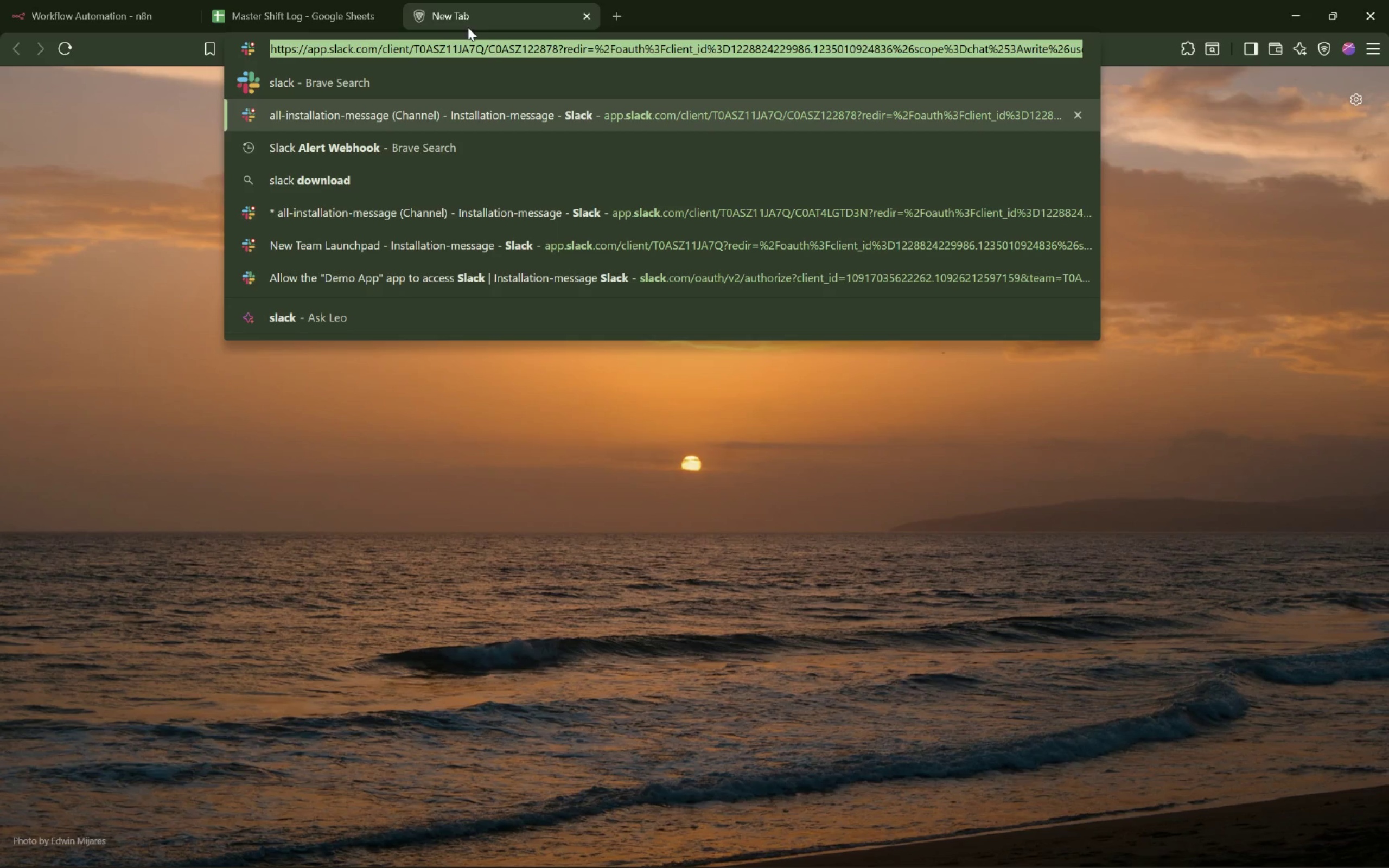 
hold_key(key=ArrowLeft, duration=0.38)
 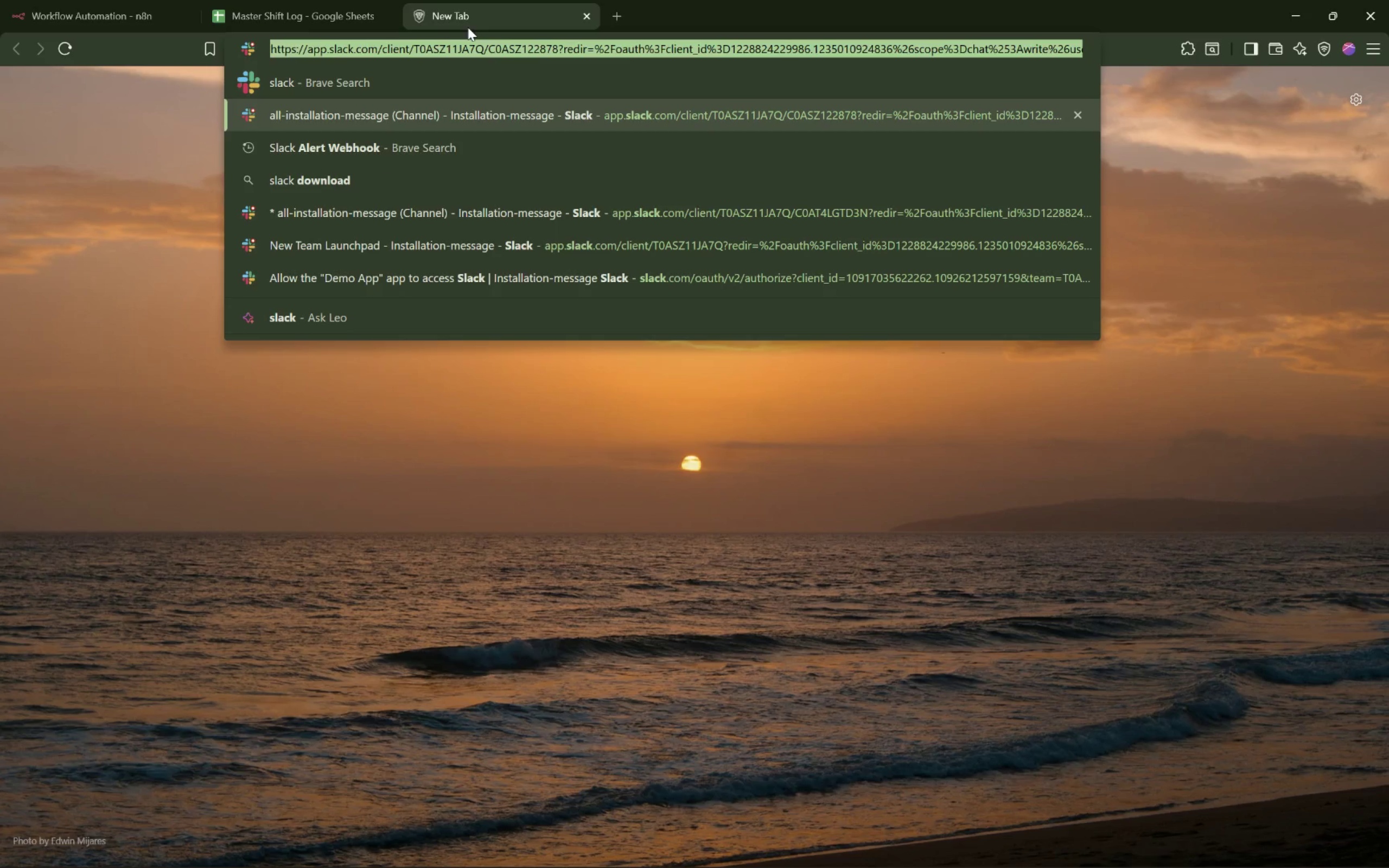 
key(Control+Shift+ArrowRight)
 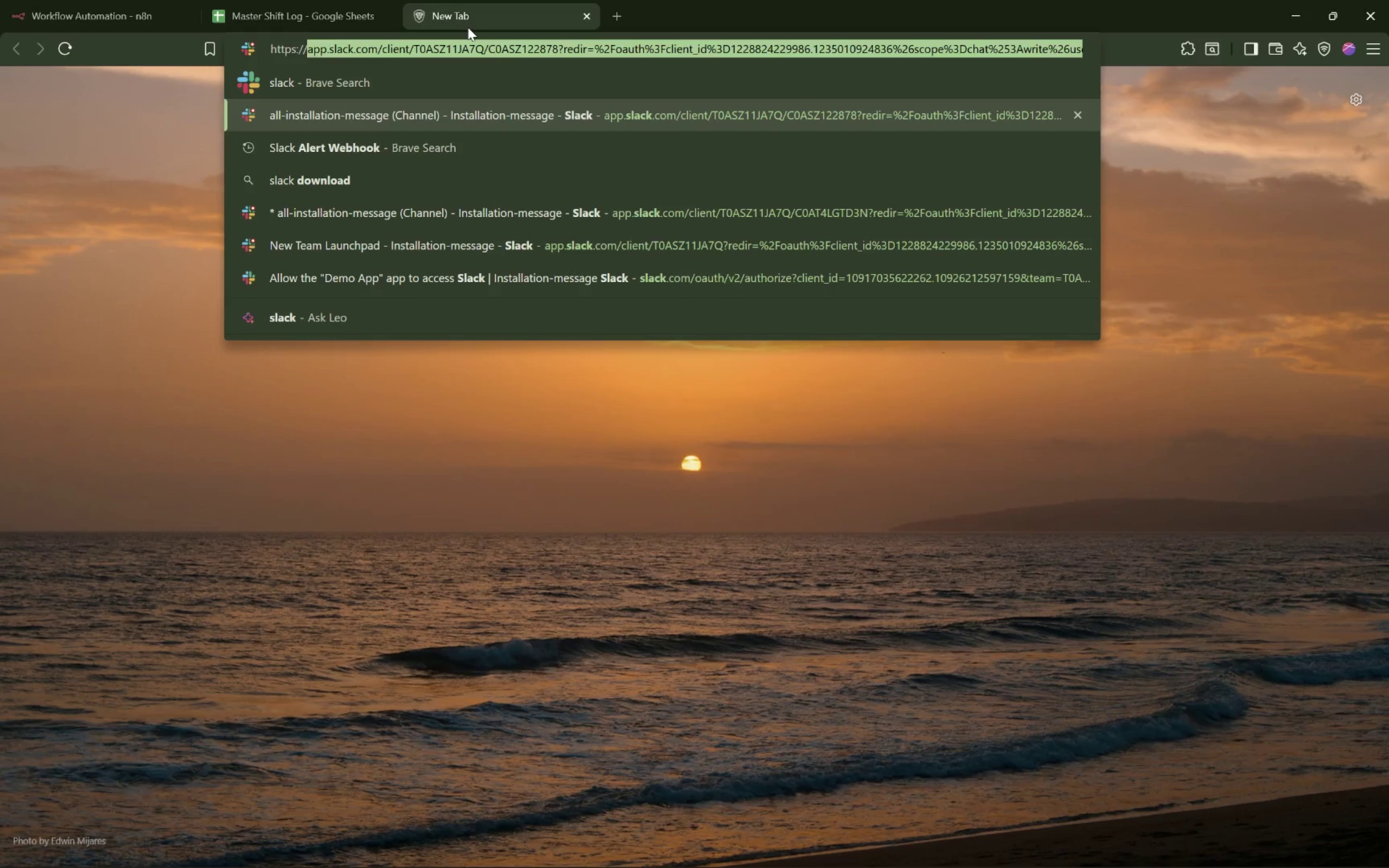 
key(Control+Shift+ArrowRight)
 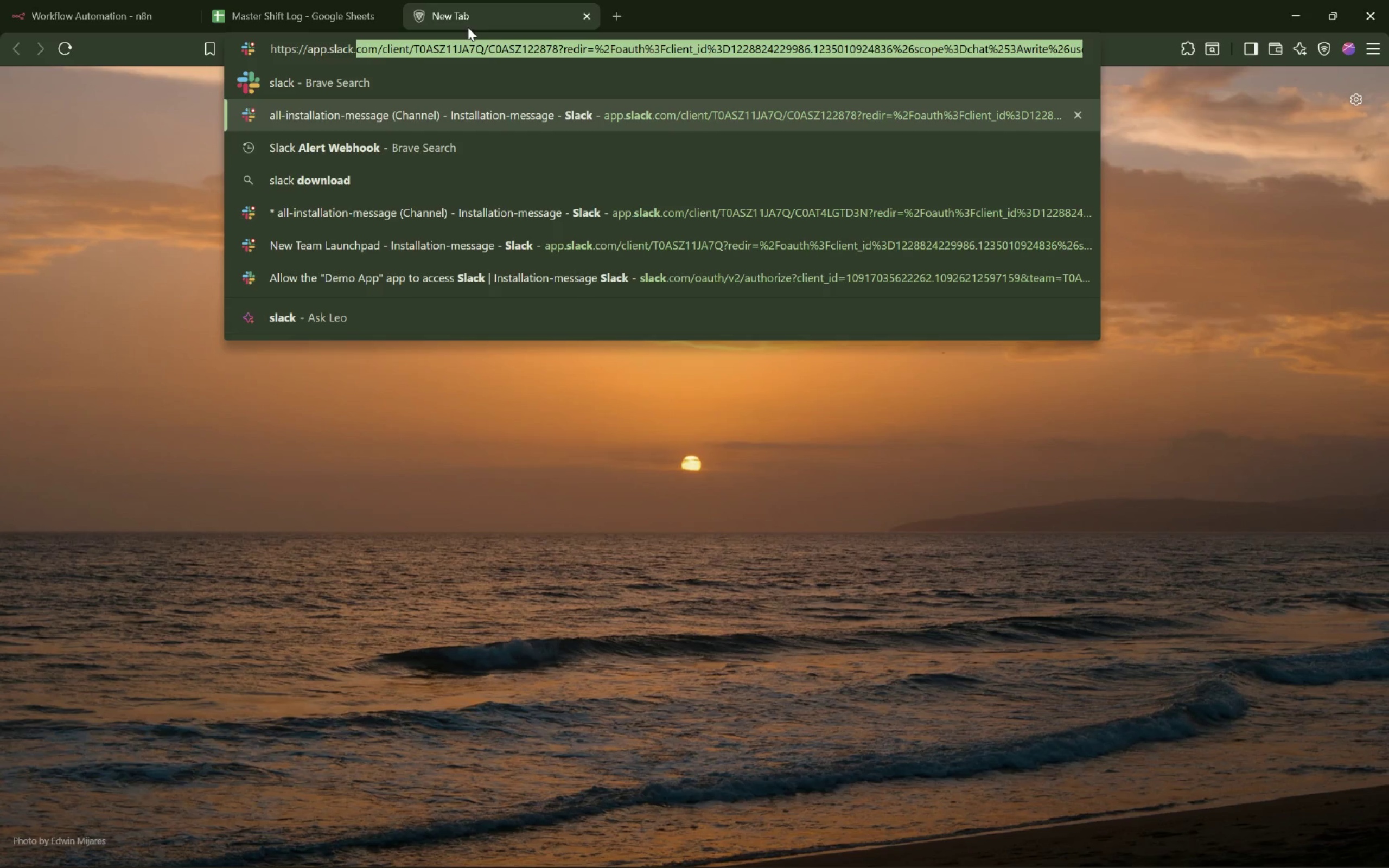 
key(Control+Shift+ArrowRight)
 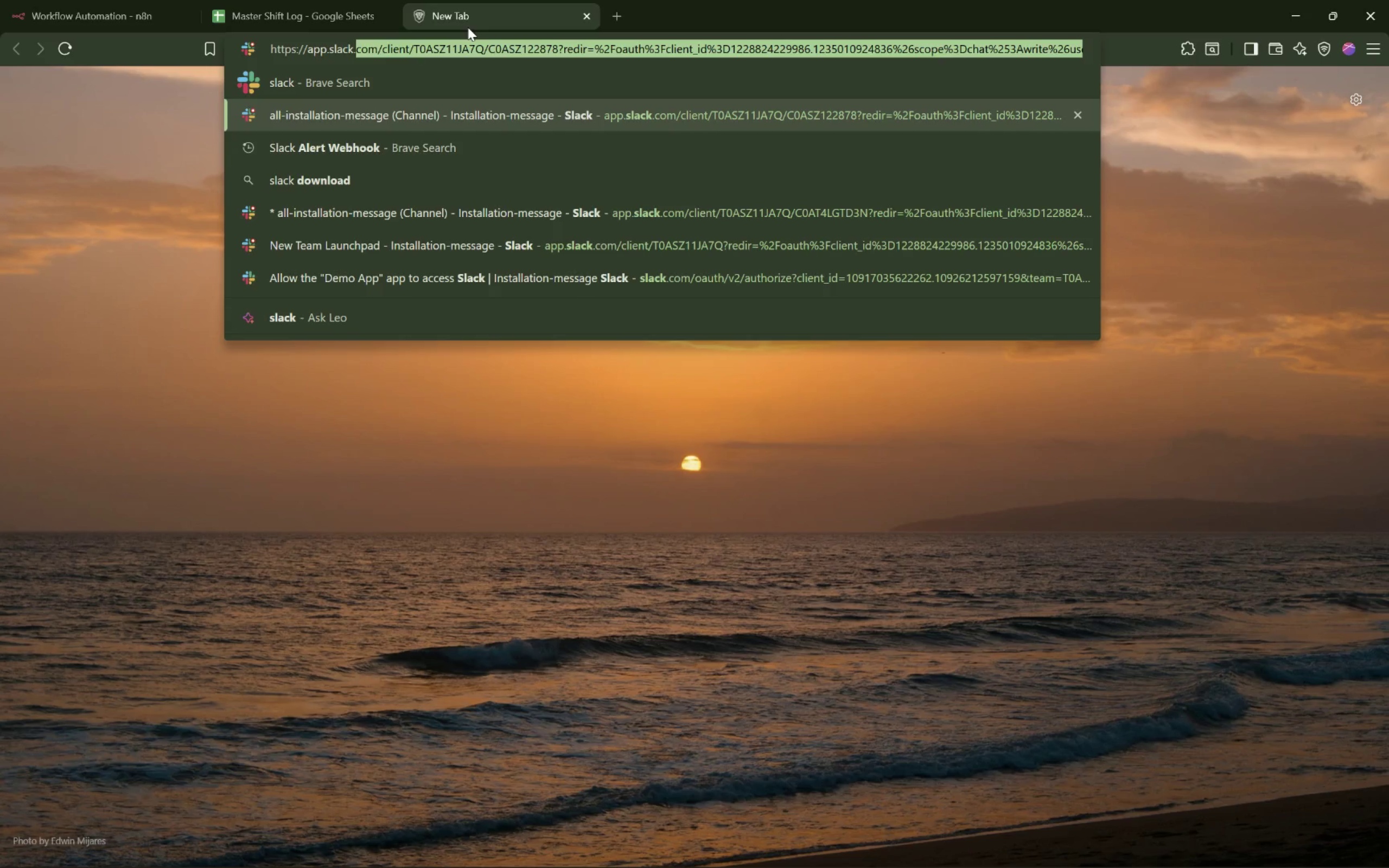 
key(Control+Shift+ArrowRight)
 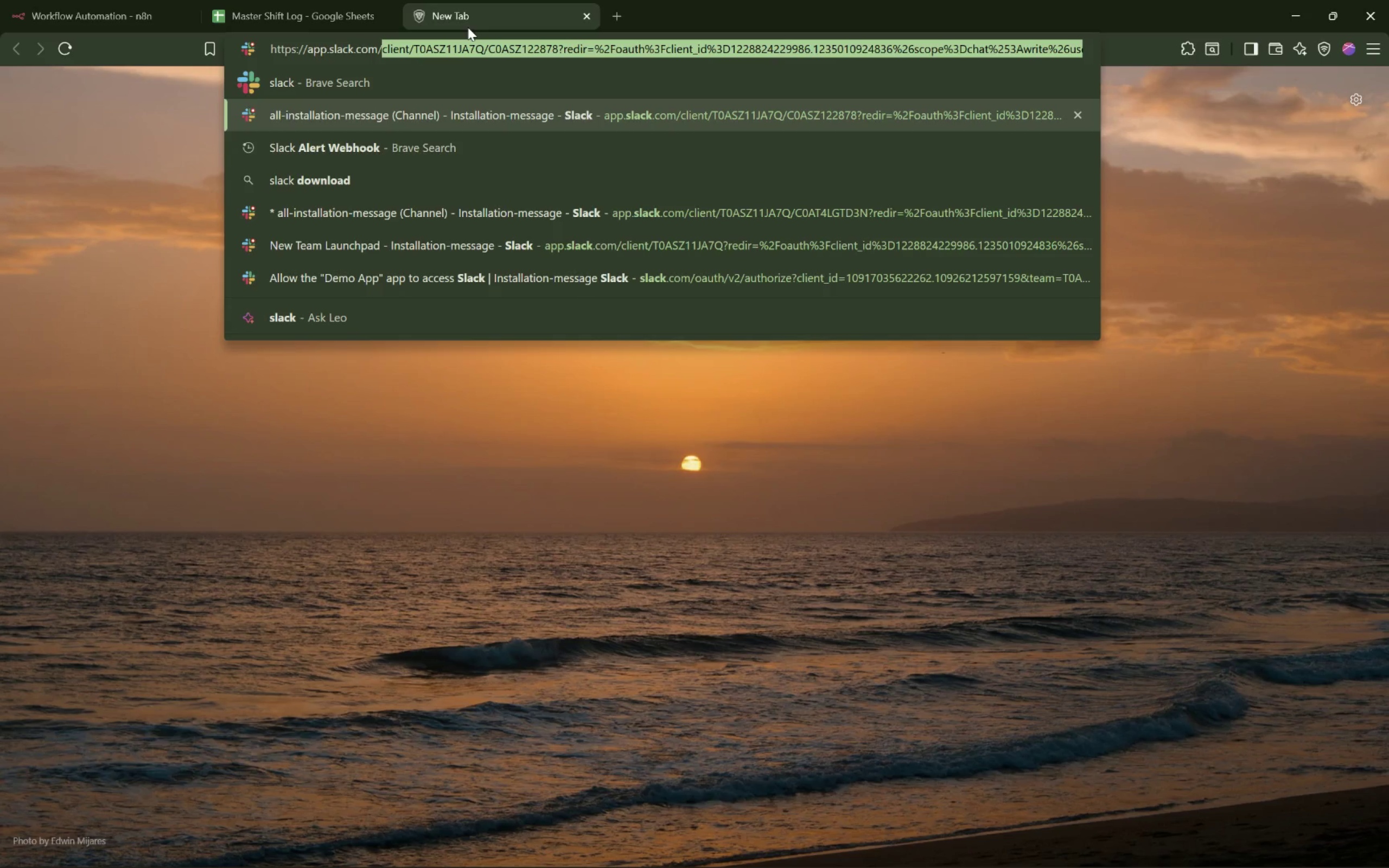 
key(Control+Shift+ArrowRight)
 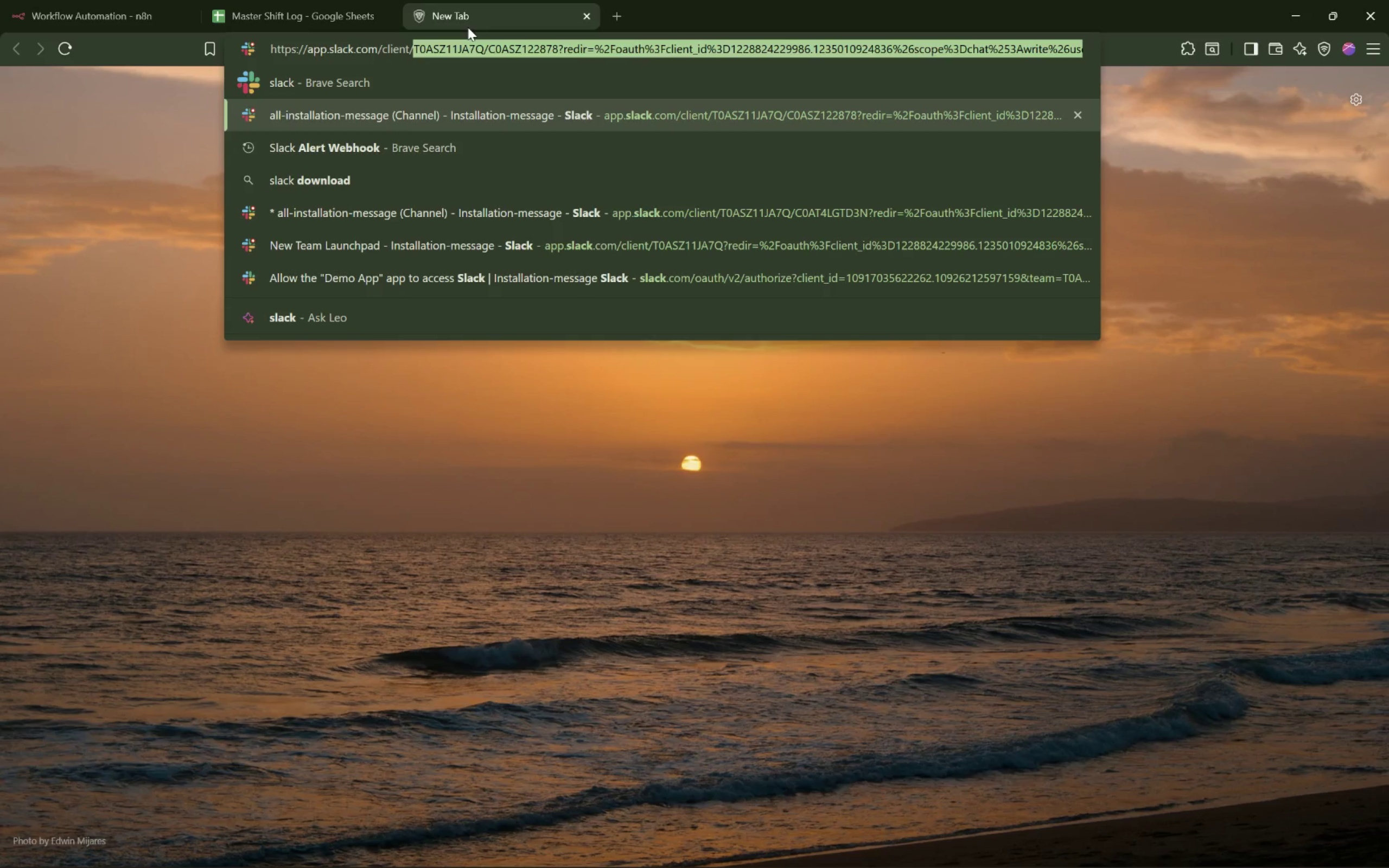 
key(Control+Shift+ArrowRight)
 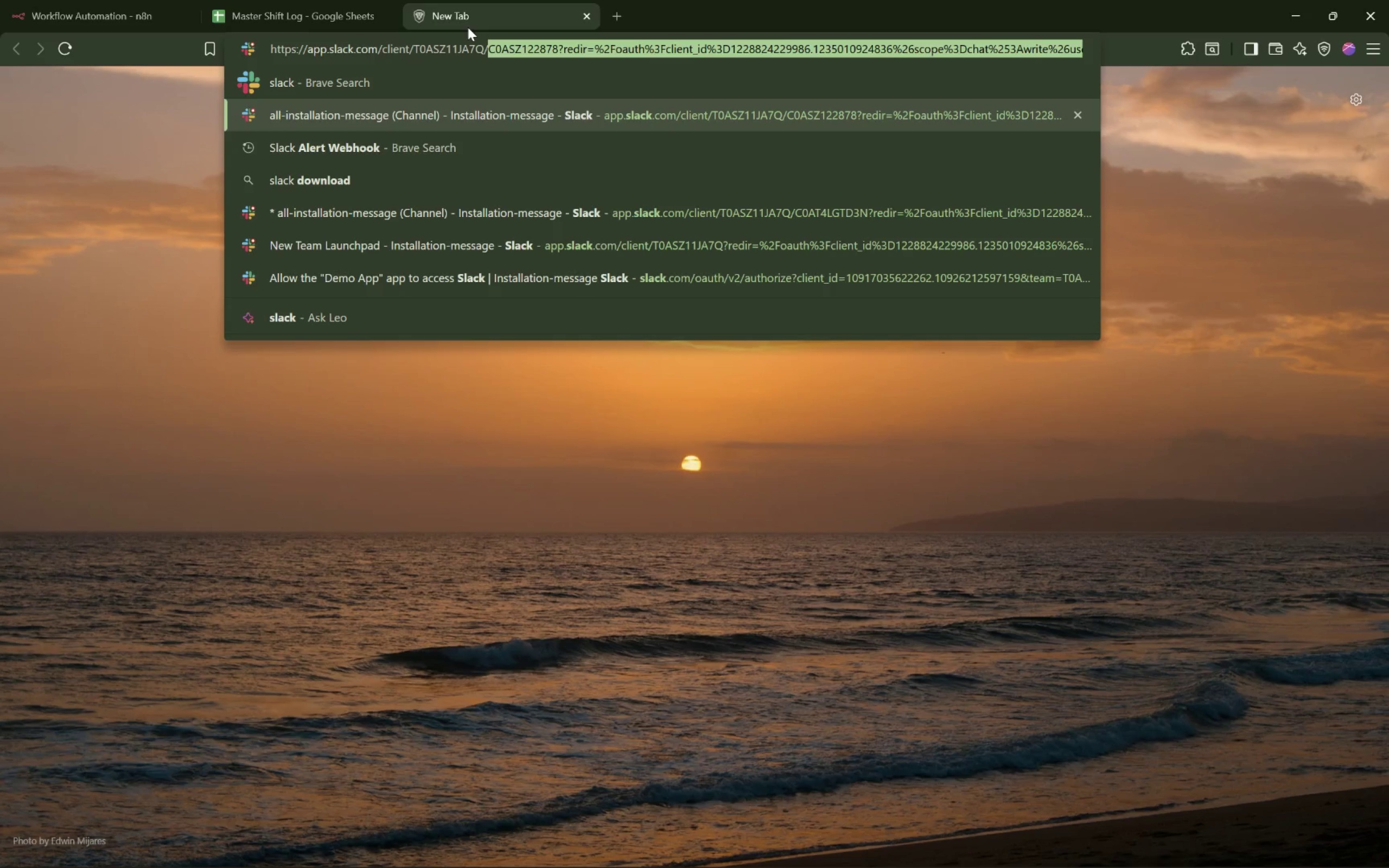 
key(Meta+Shift+MetaLeft)
 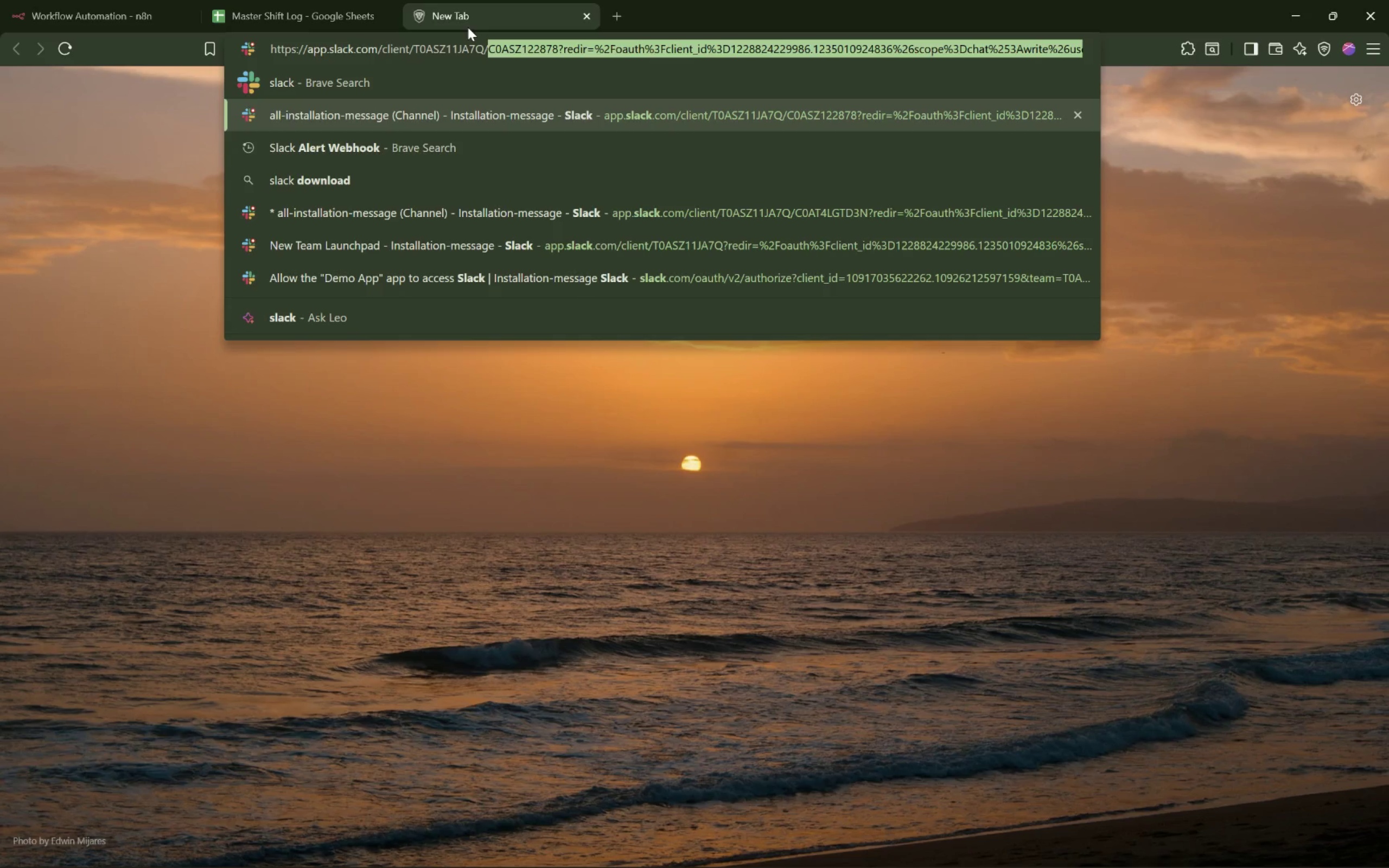 
key(Meta+Shift+ShiftLeft)
 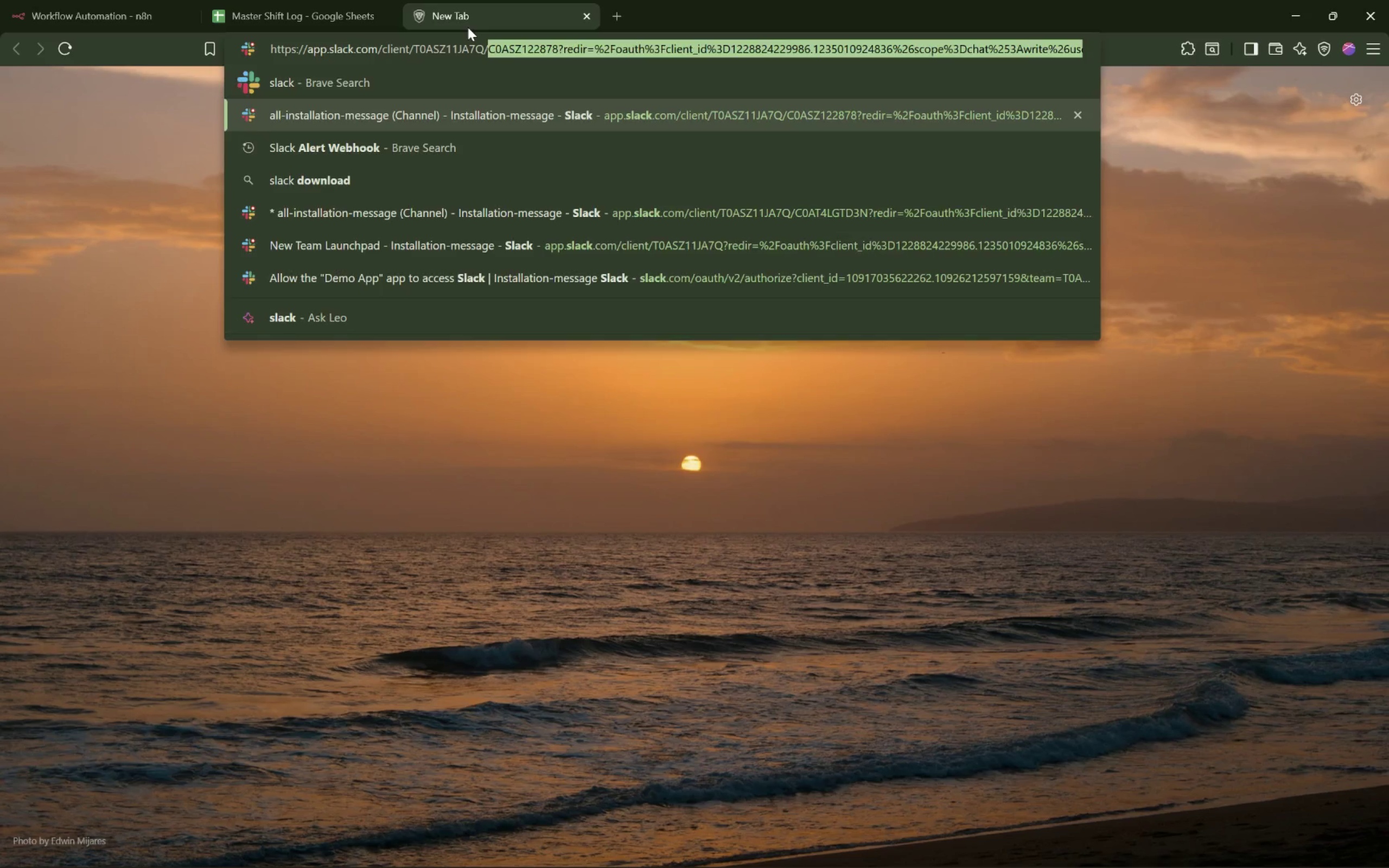 
key(Delete)
 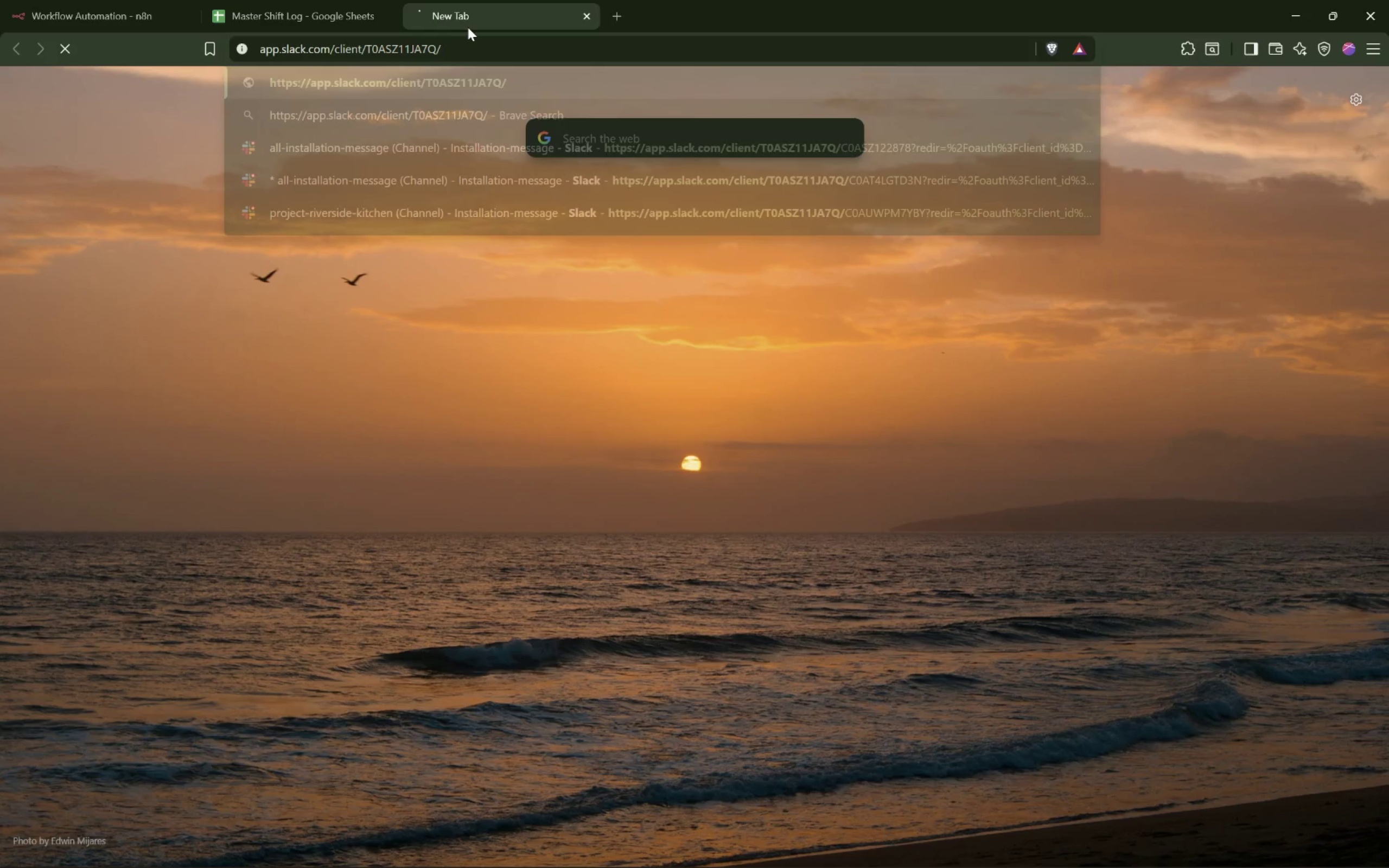 
key(Enter)
 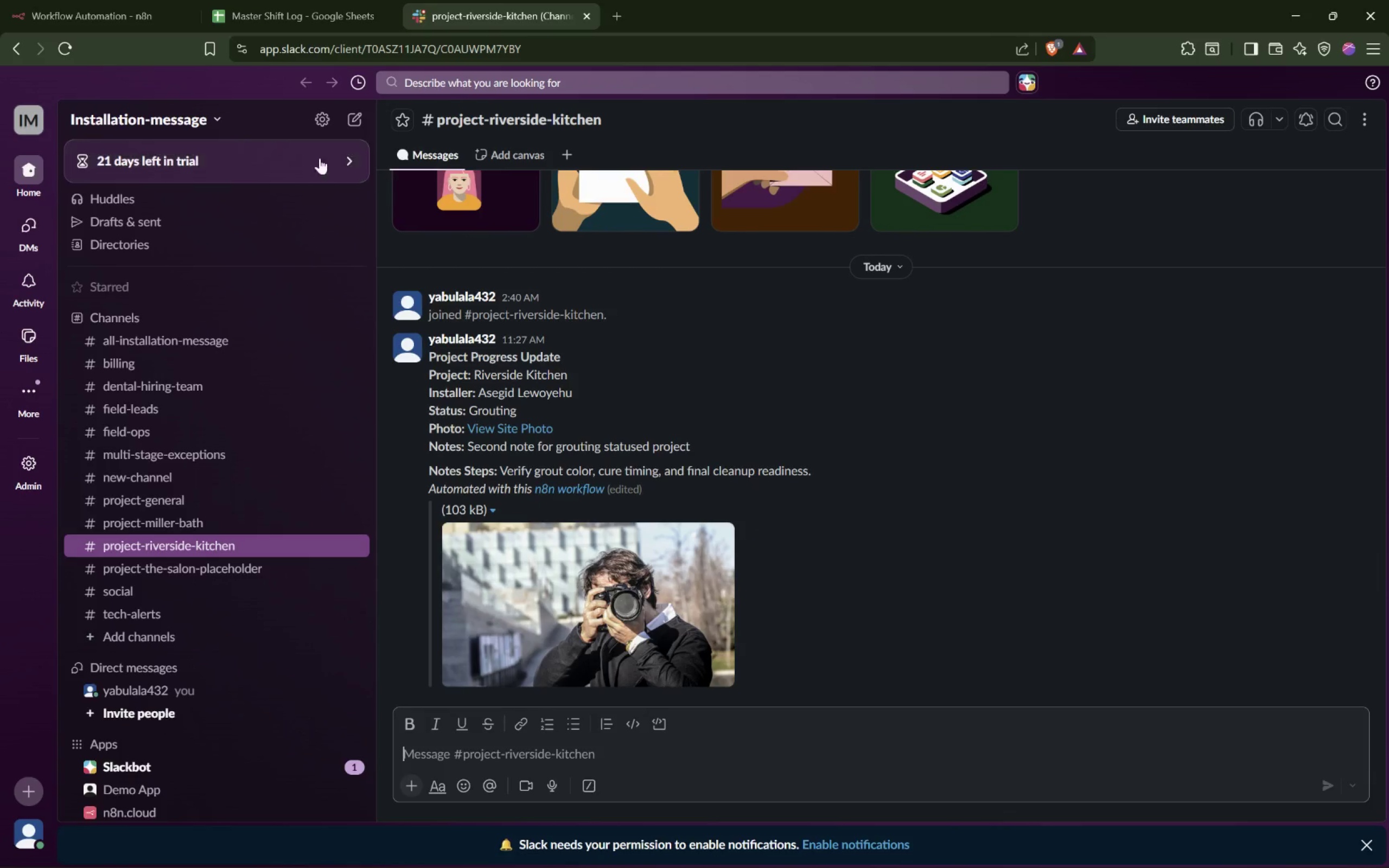 
wait(16.05)
 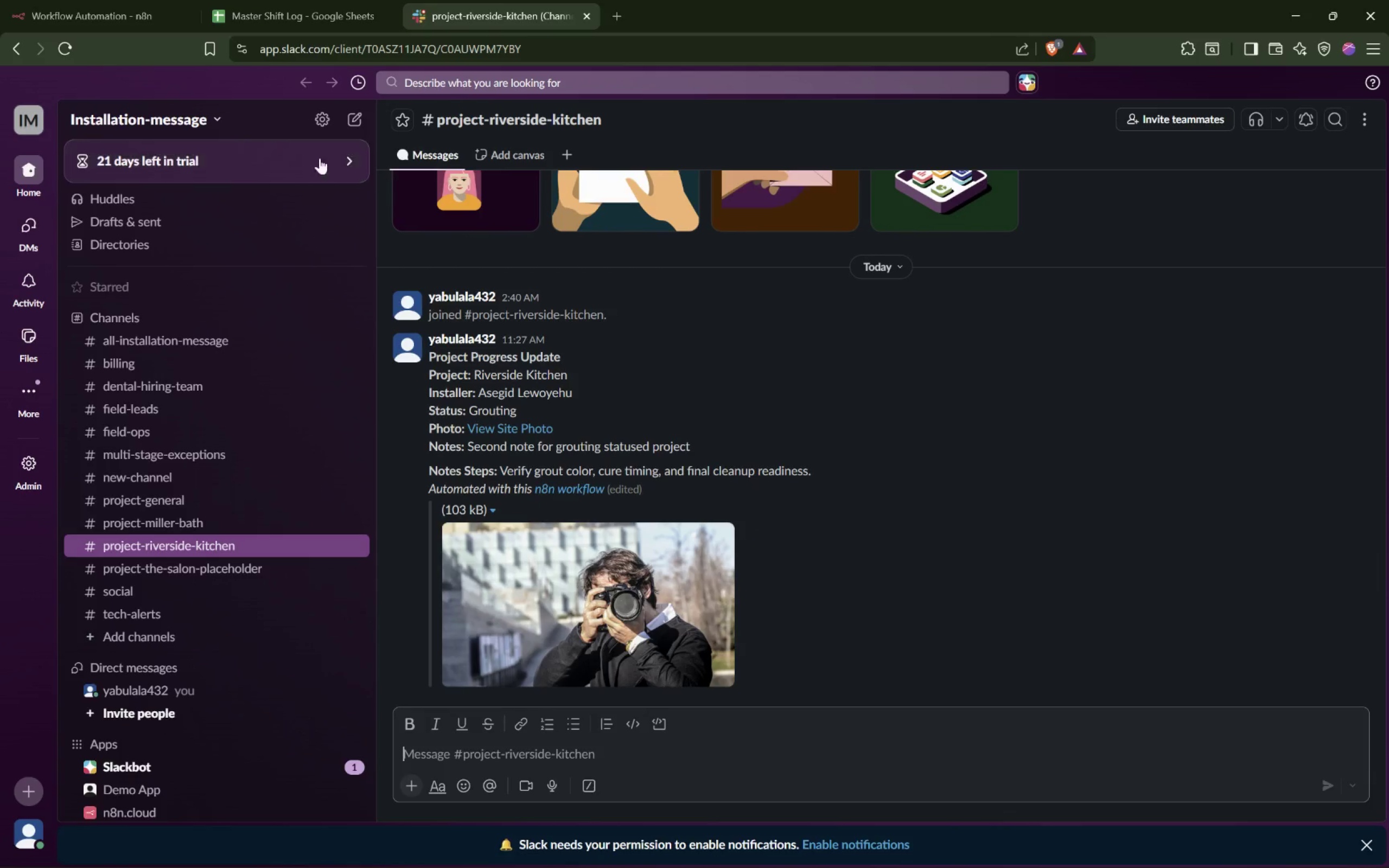 
type(team-updates)
 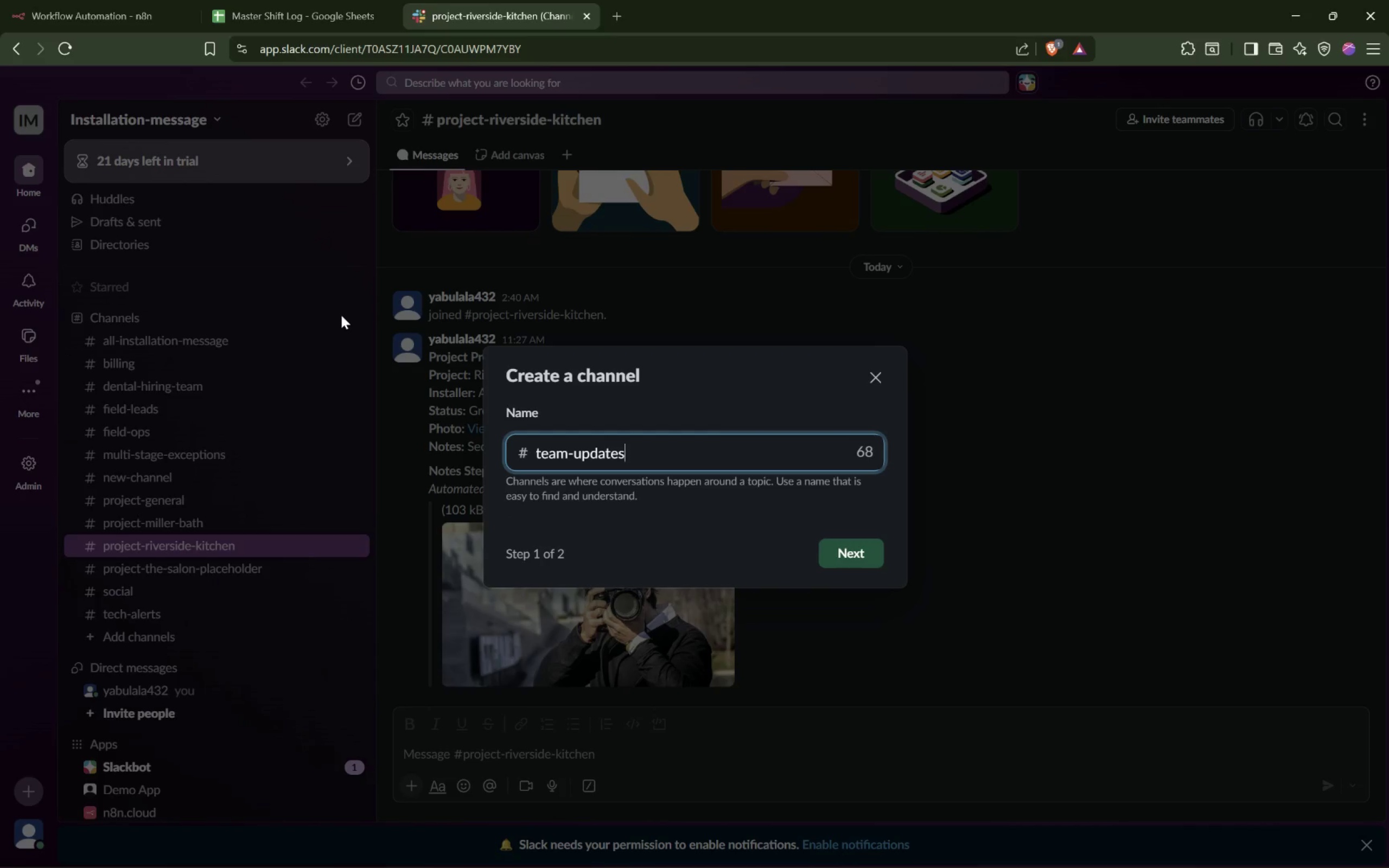 
key(Enter)
 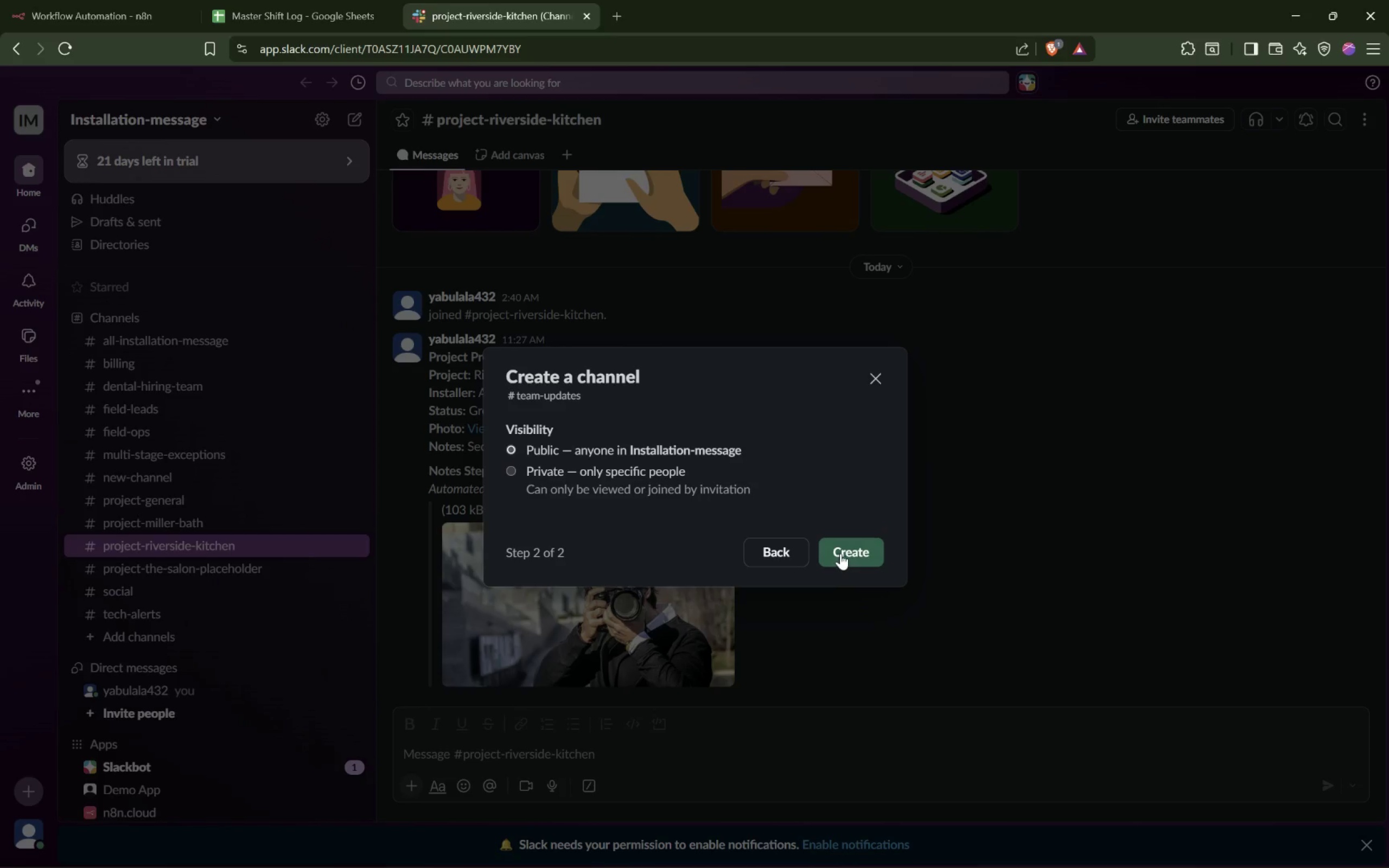 
wait(8.08)
 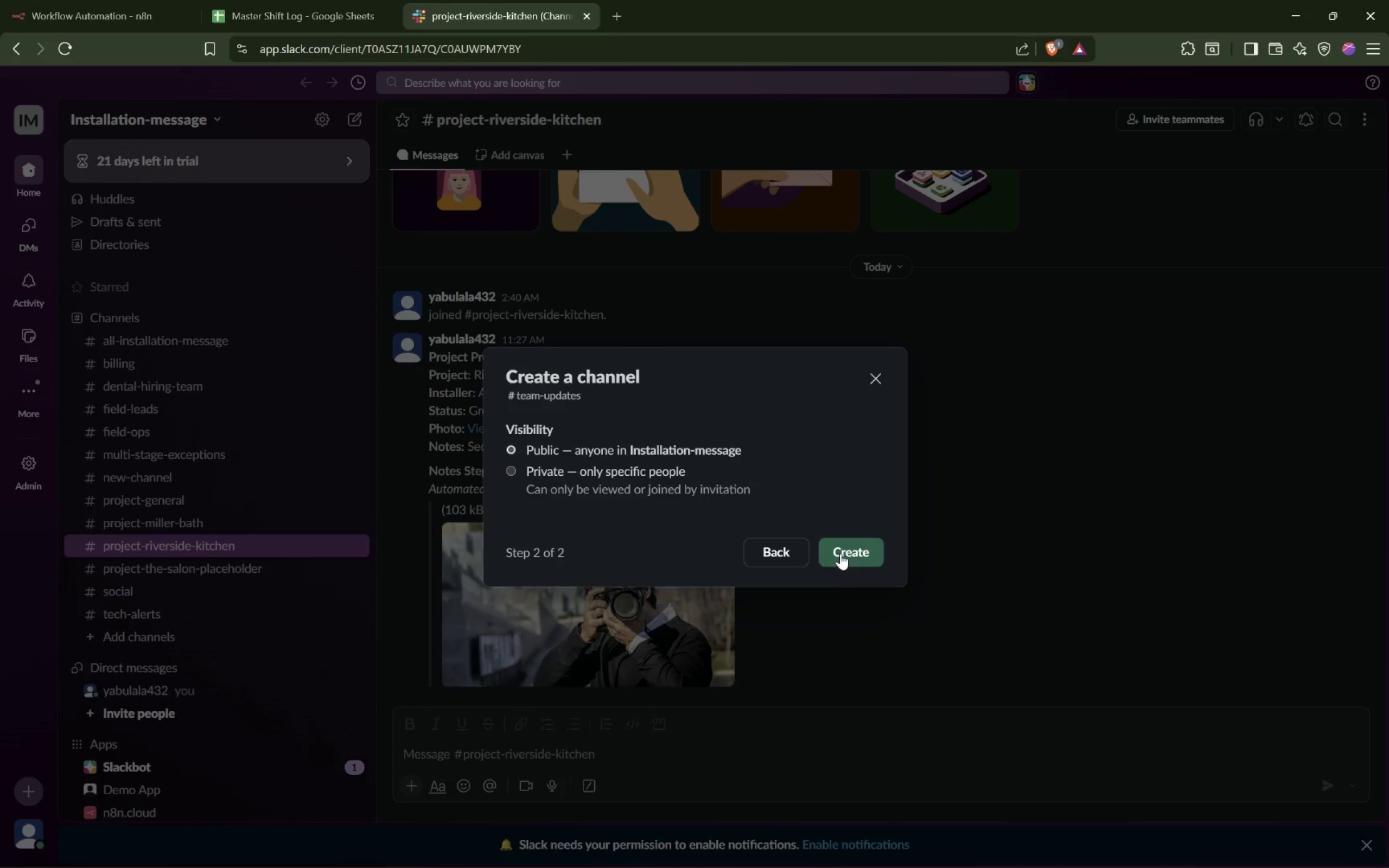 
left_click([837, 550])
 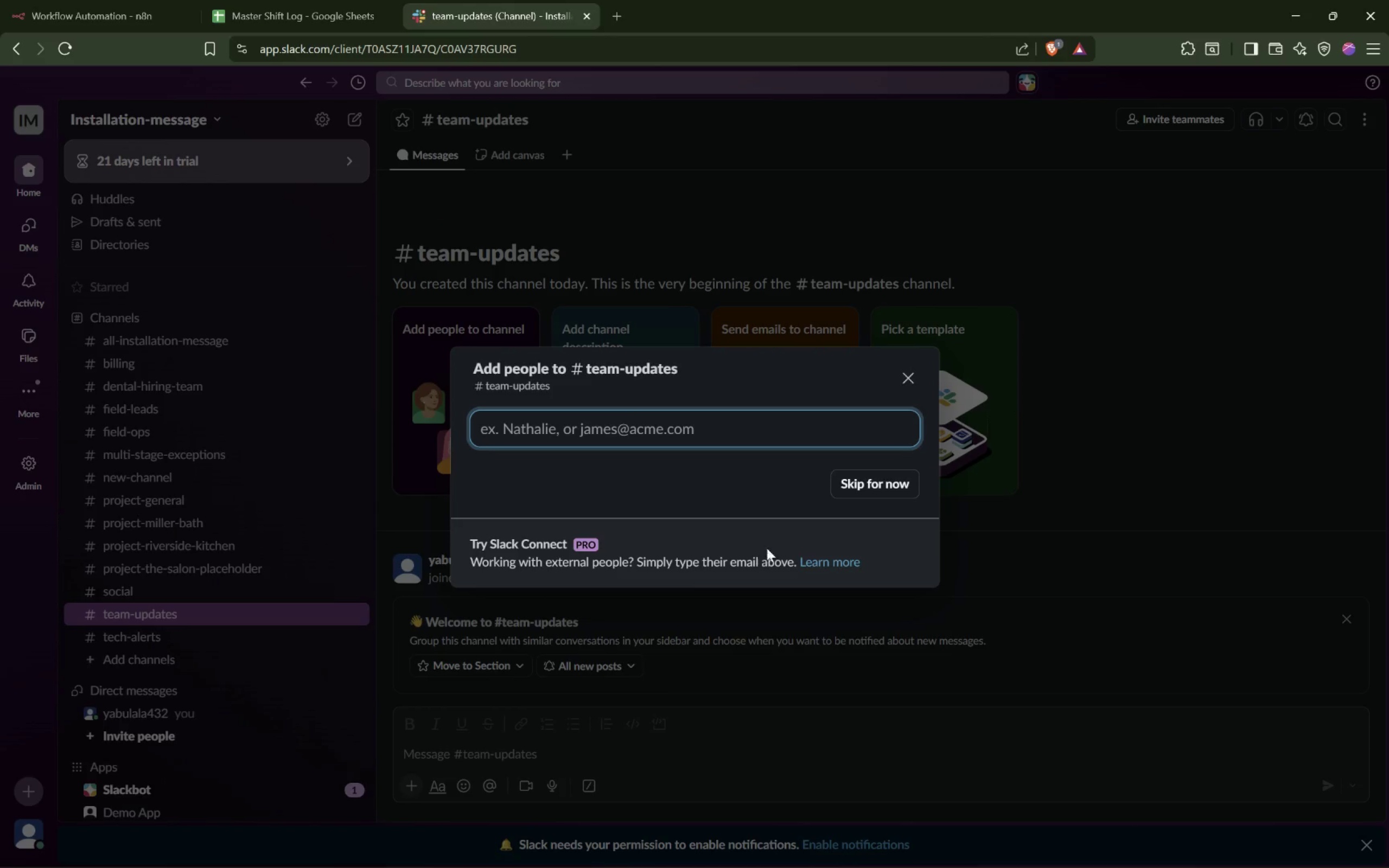 
left_click([880, 481])
 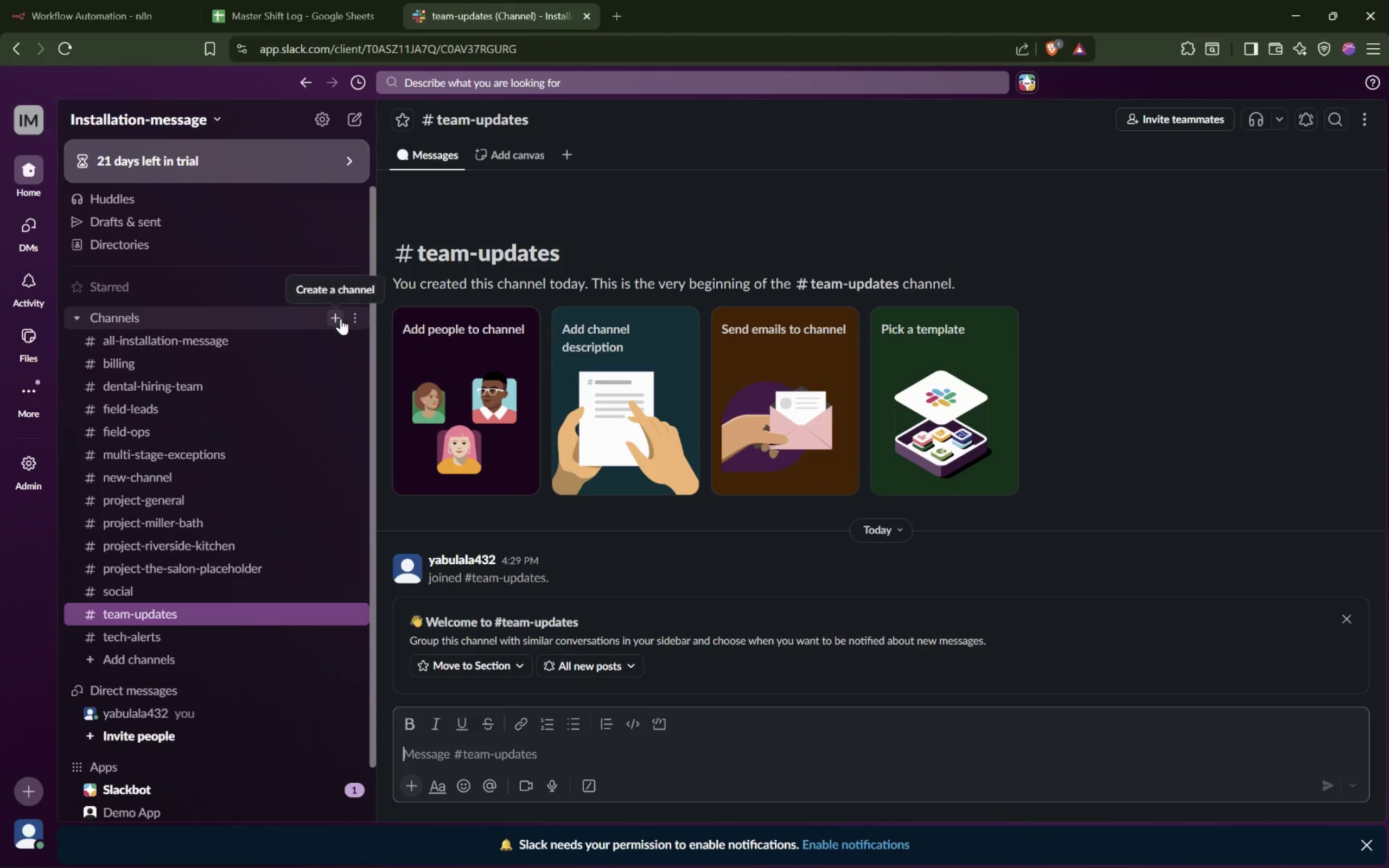 
left_click([341, 318])
 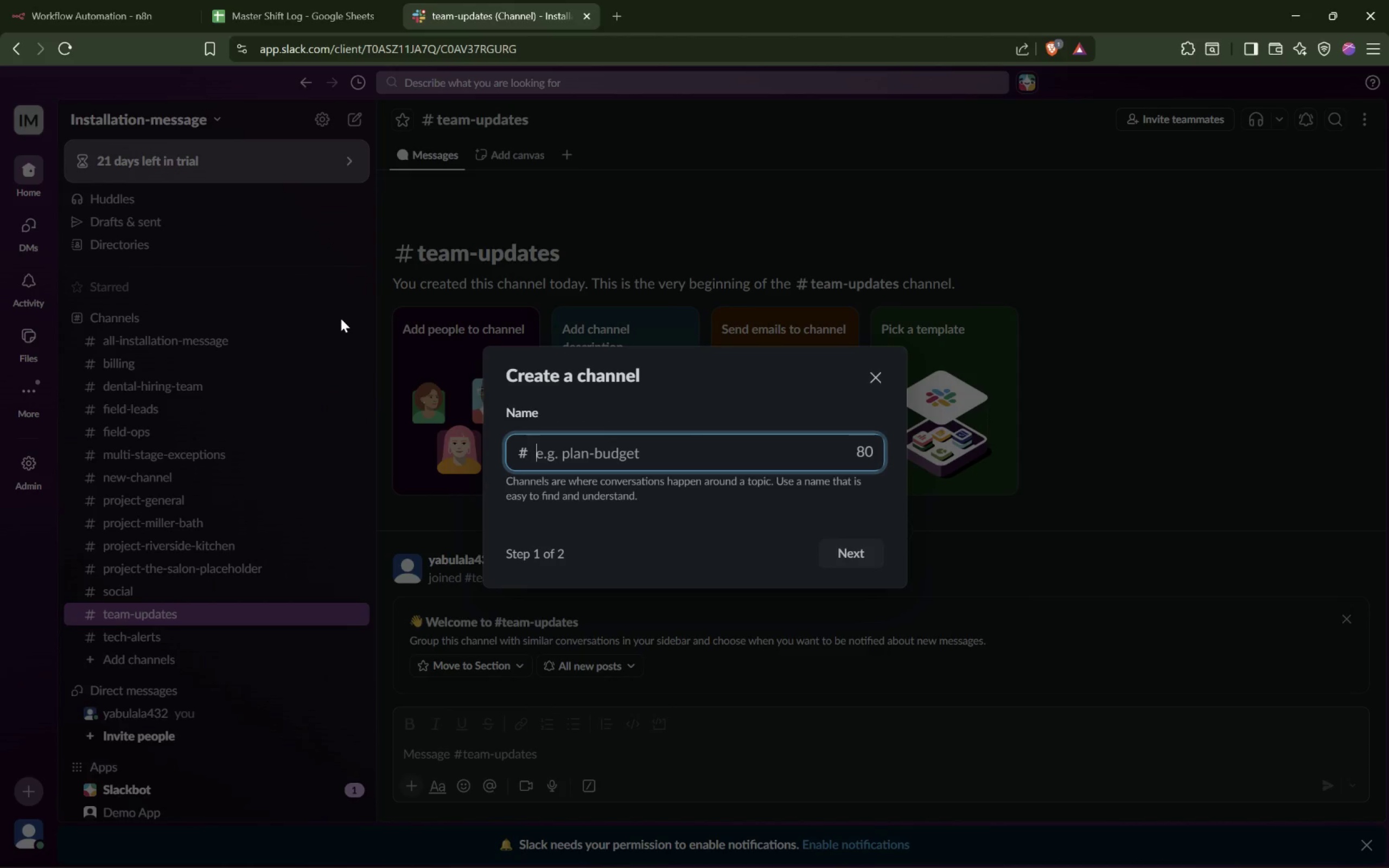 
type(urgent-ops)
 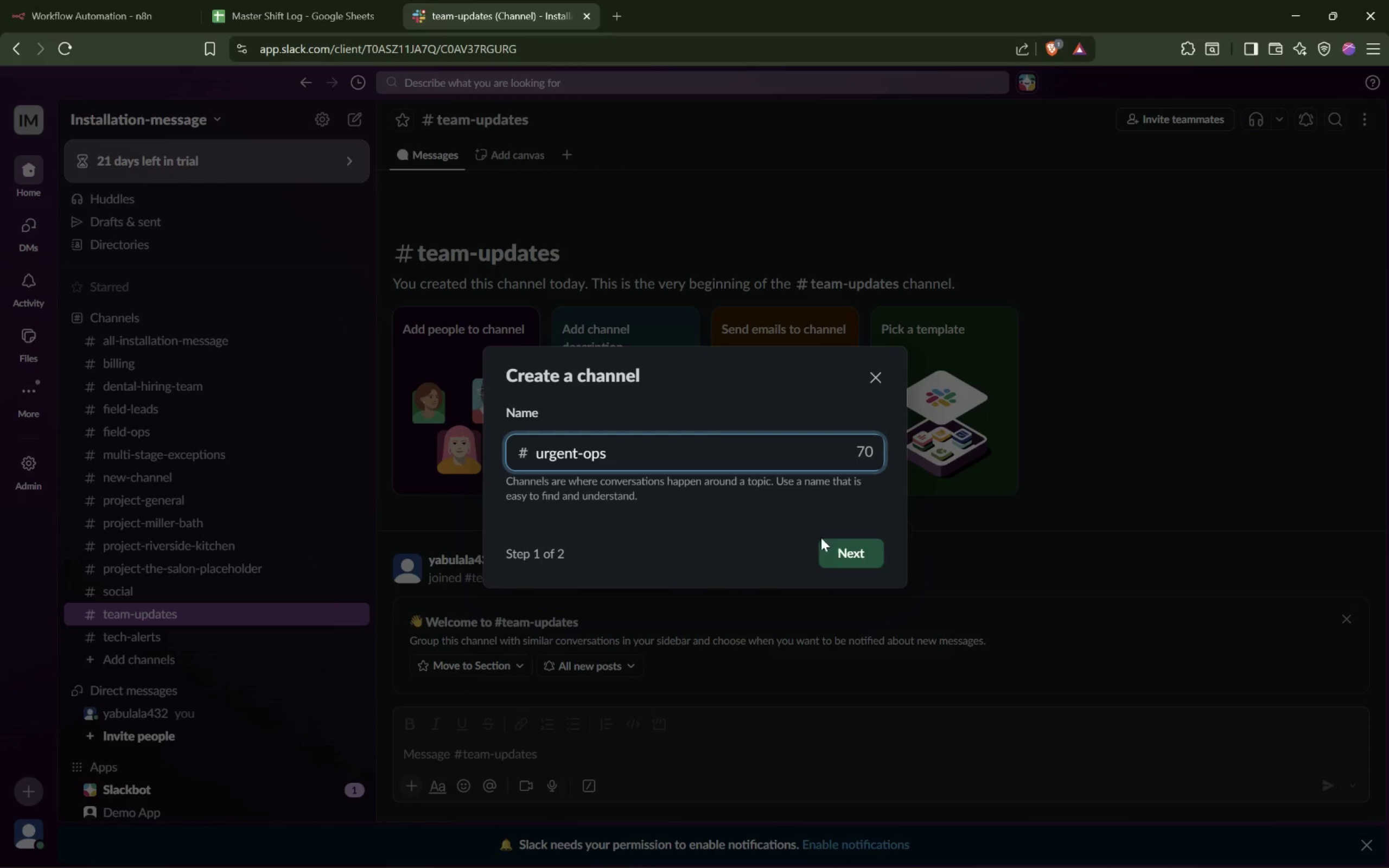 
left_click([844, 558])
 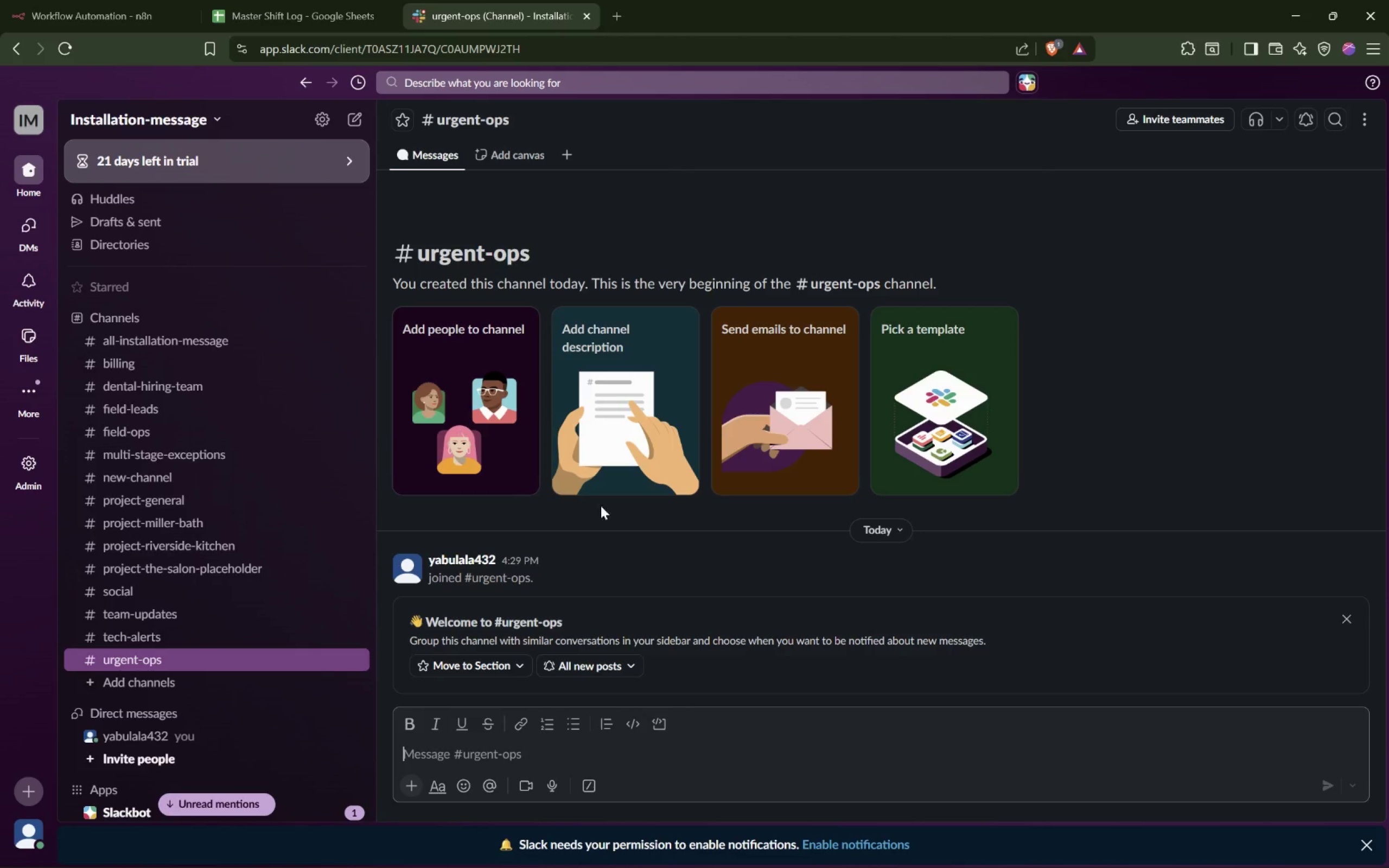 
wait(5.3)
 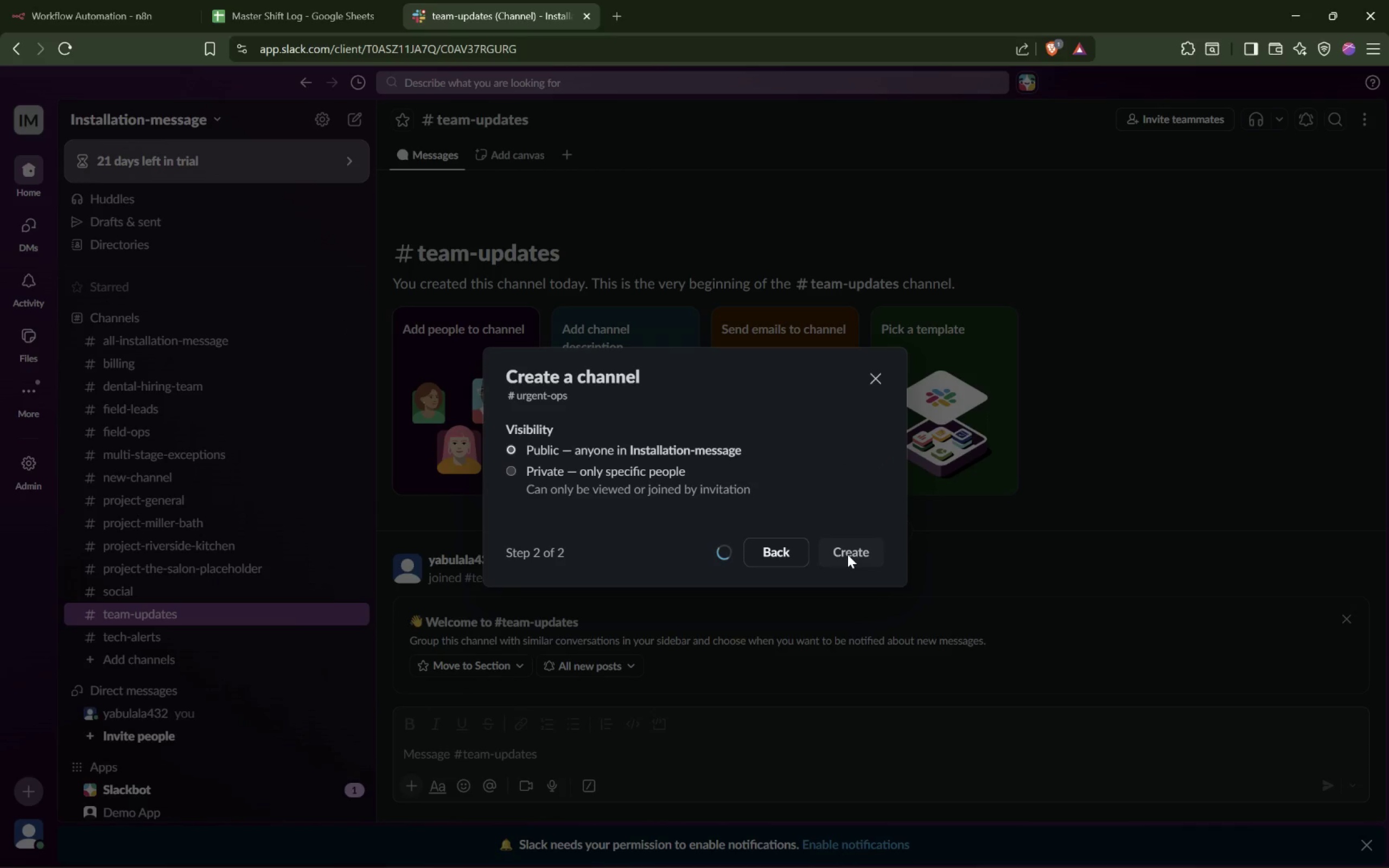 
left_click([97, 11])
 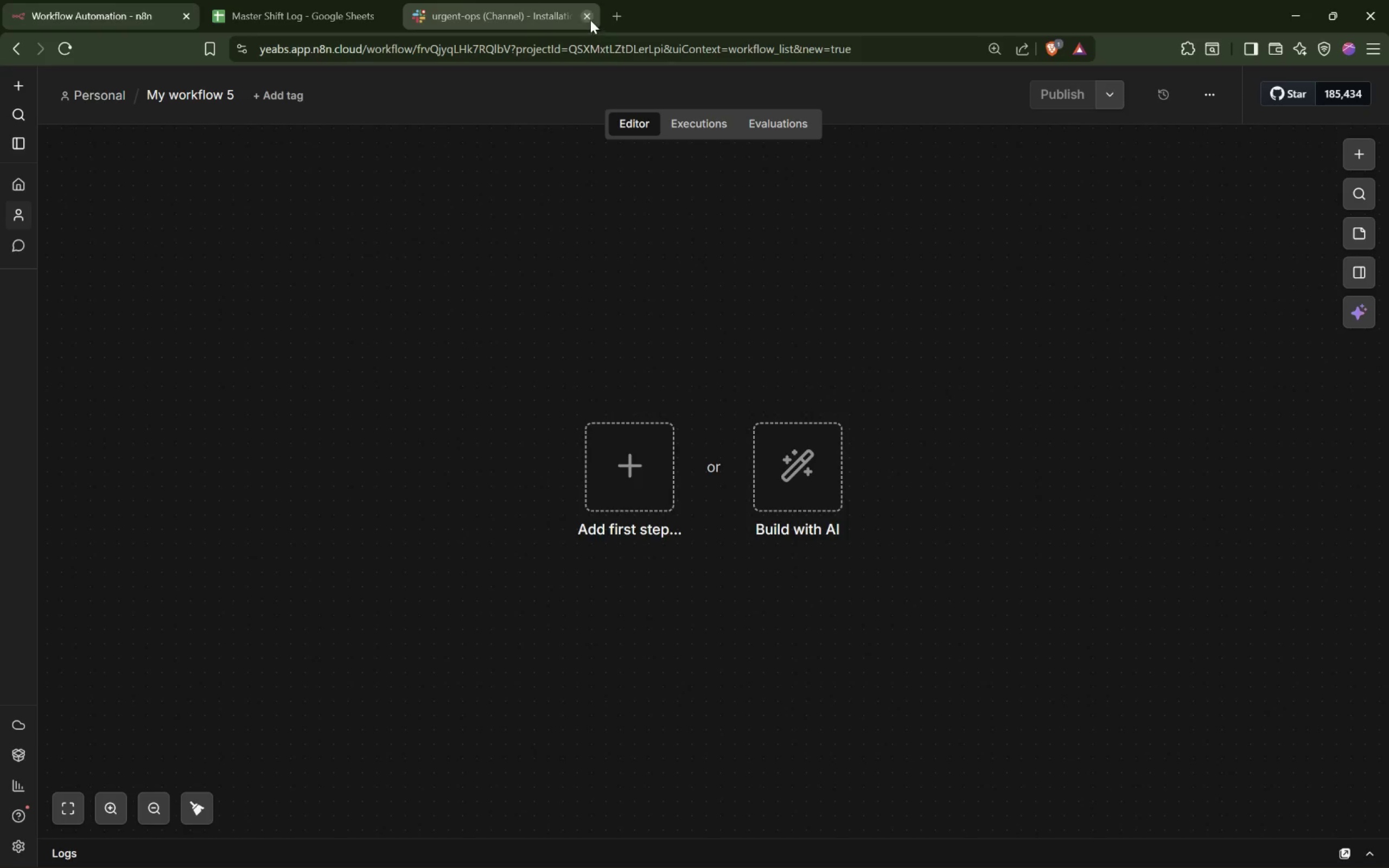 
left_click([588, 18])
 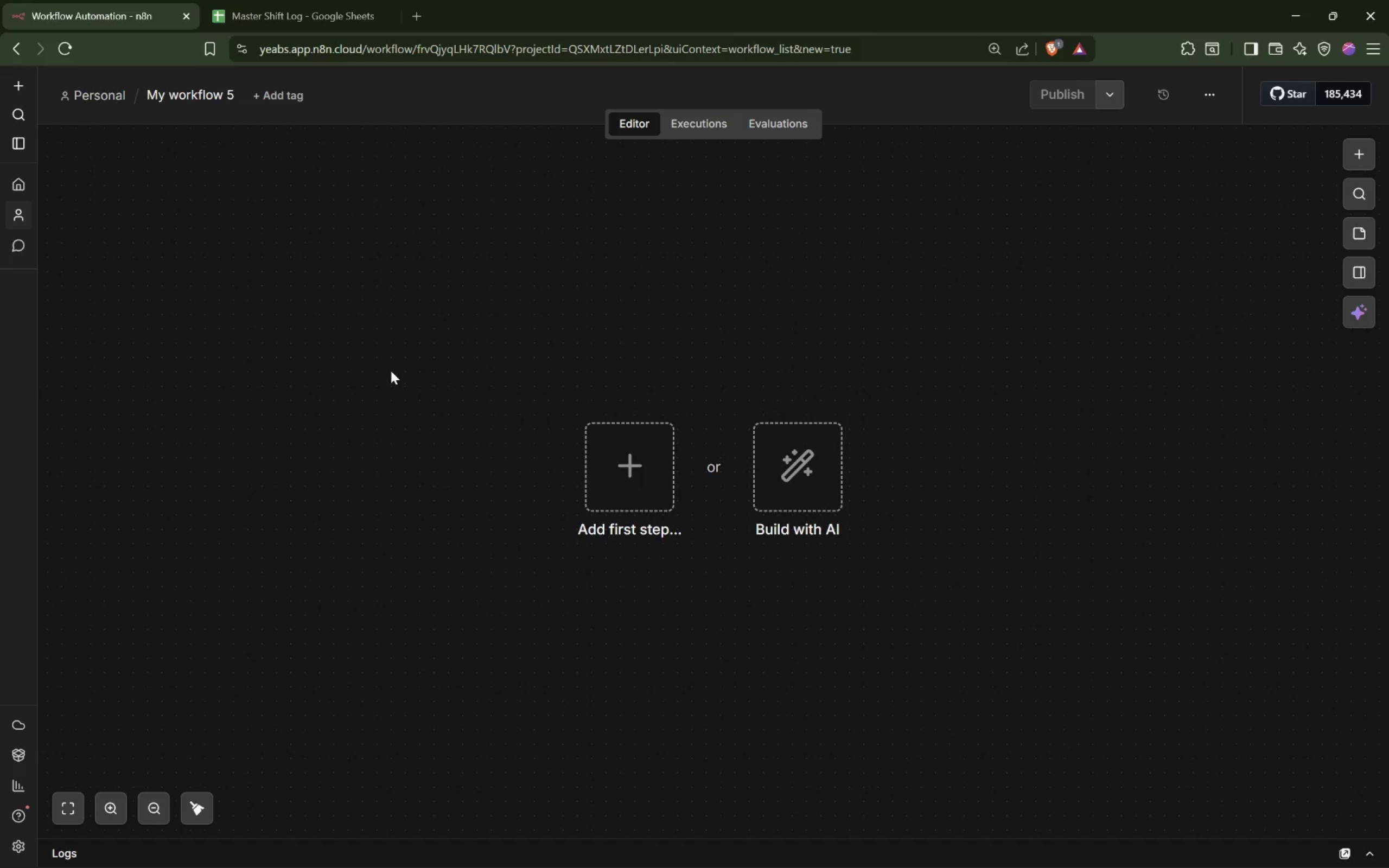 
wait(10.66)
 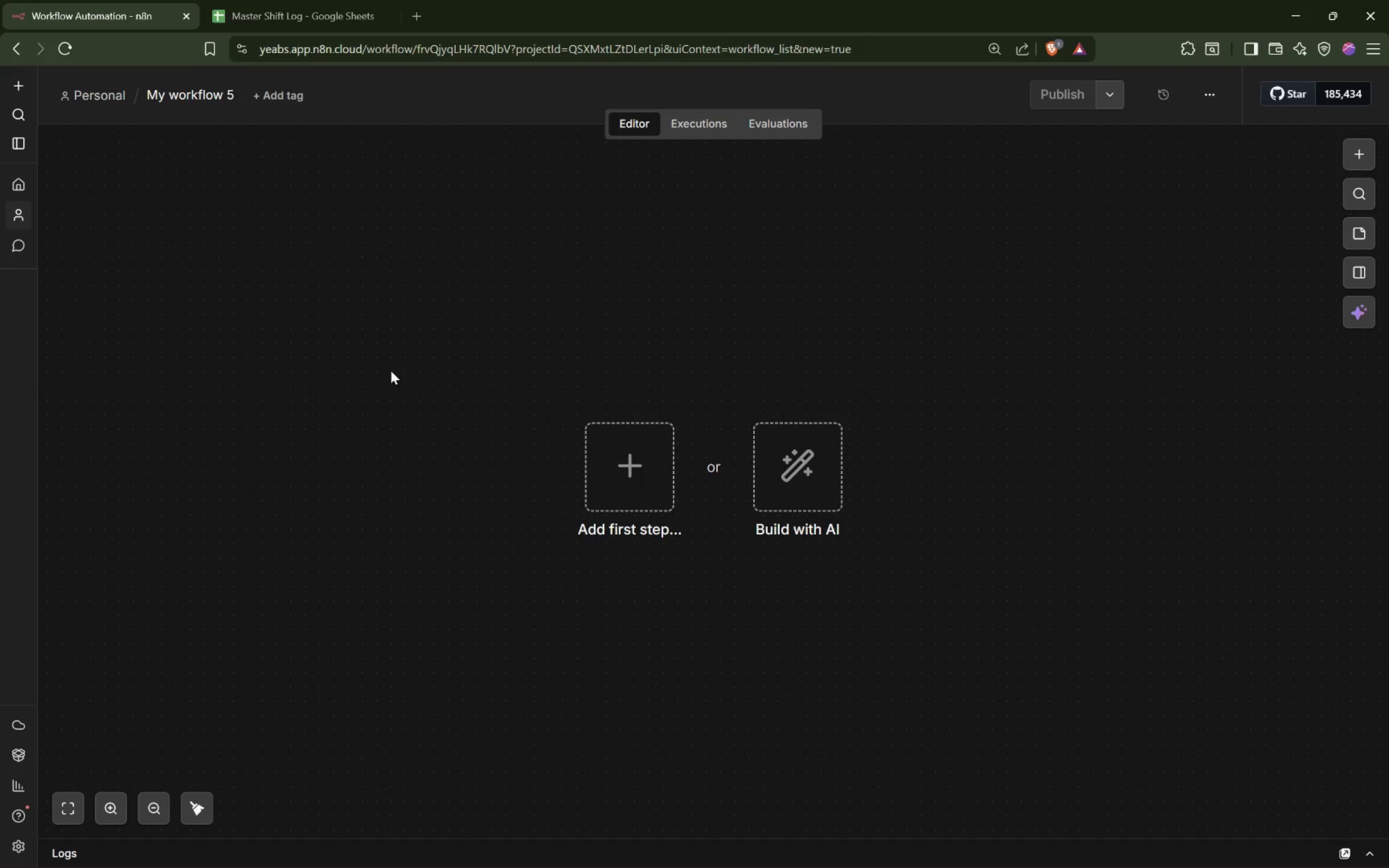 
left_click([388, 18])
 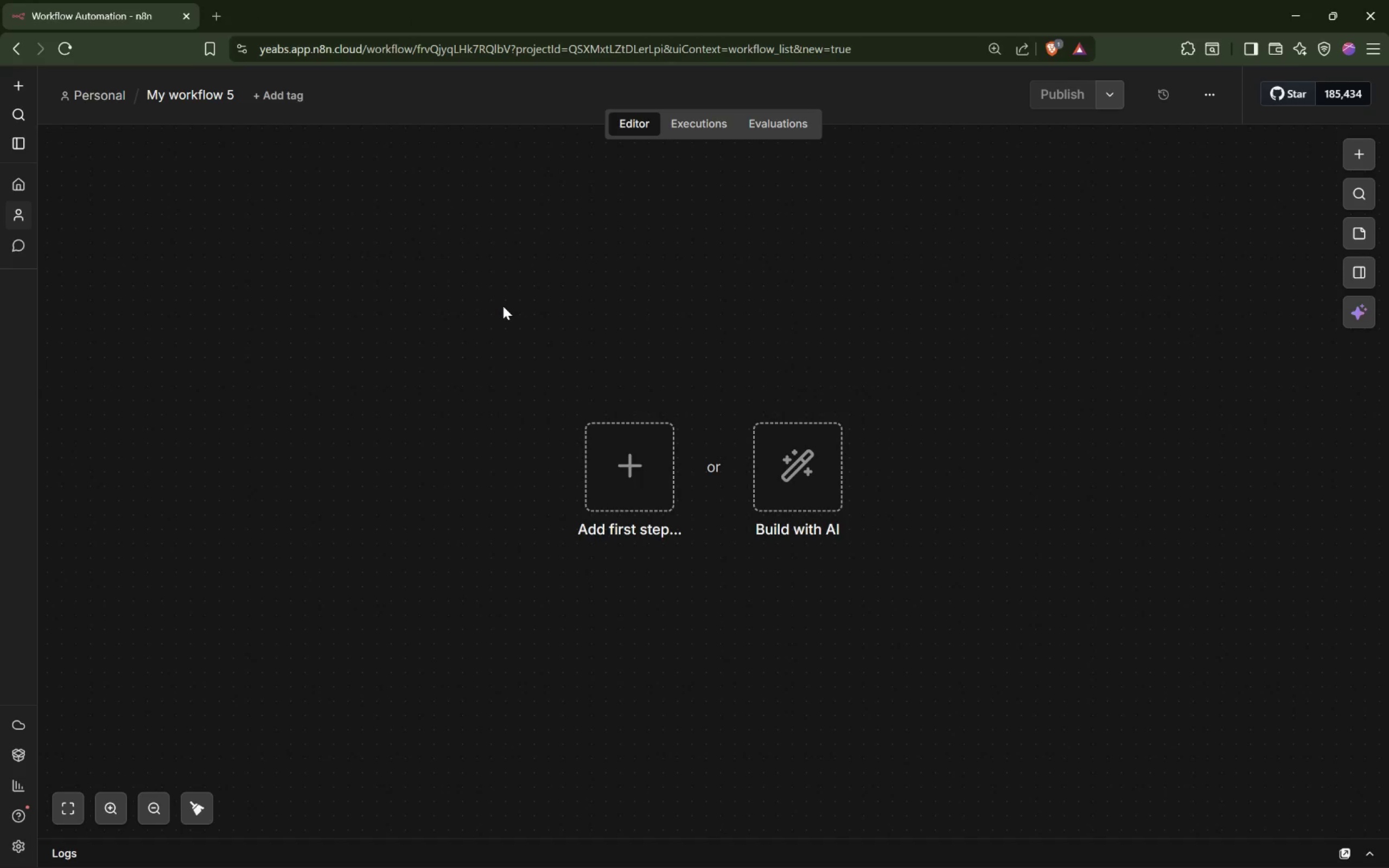 
wait(9.88)
 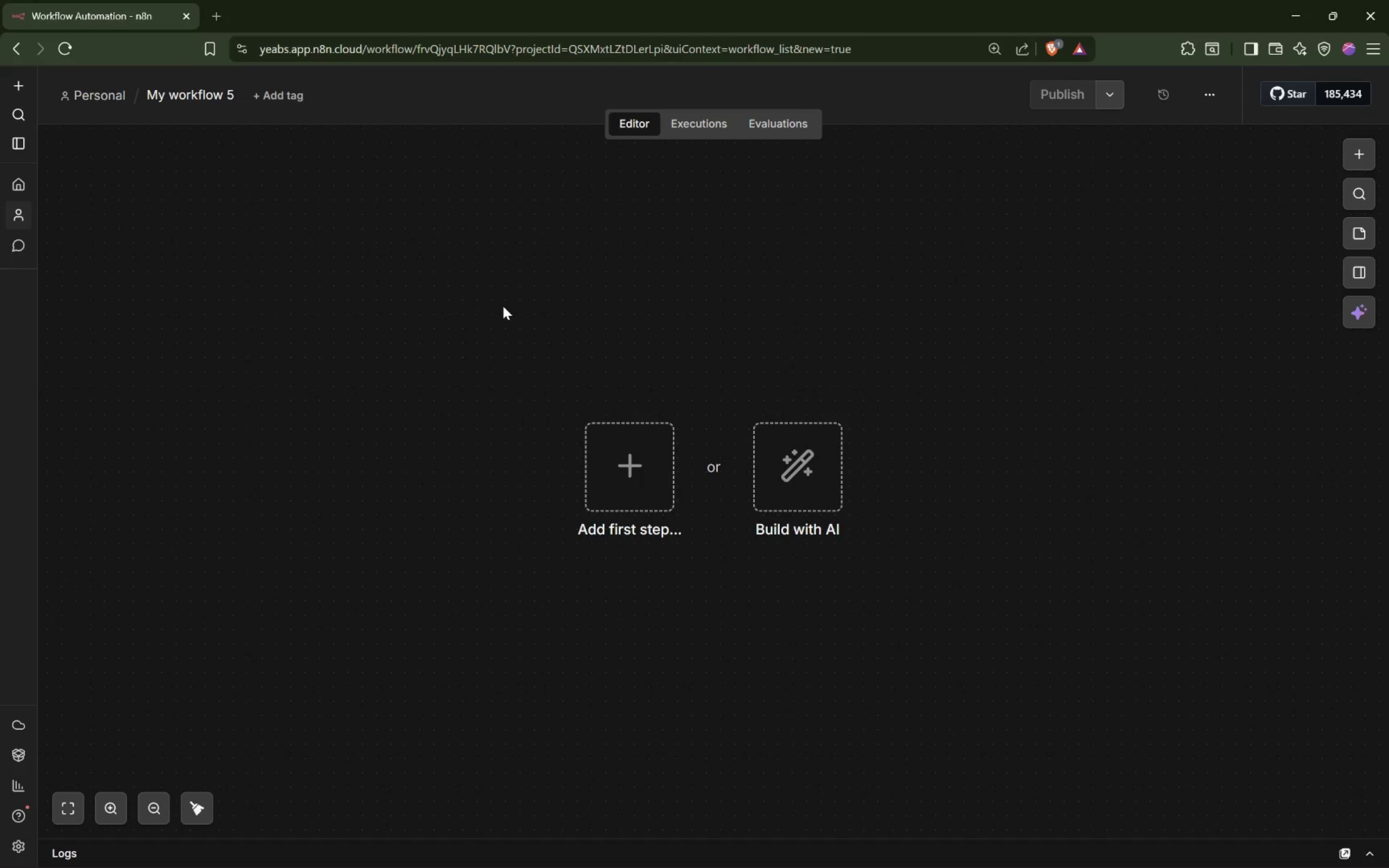 
left_click([215, 97])
 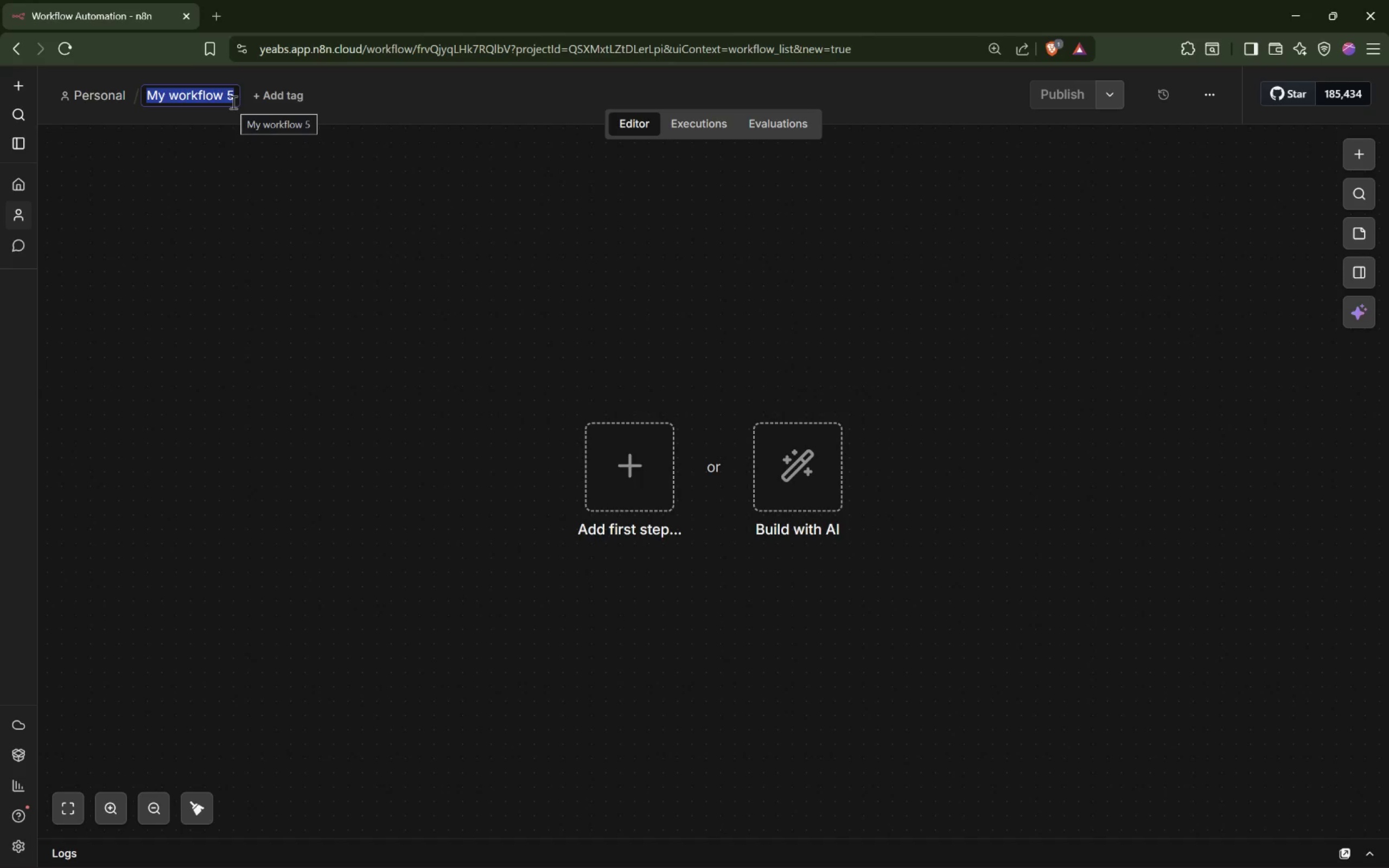 
type(Midnight Roast - Shift Relay)
 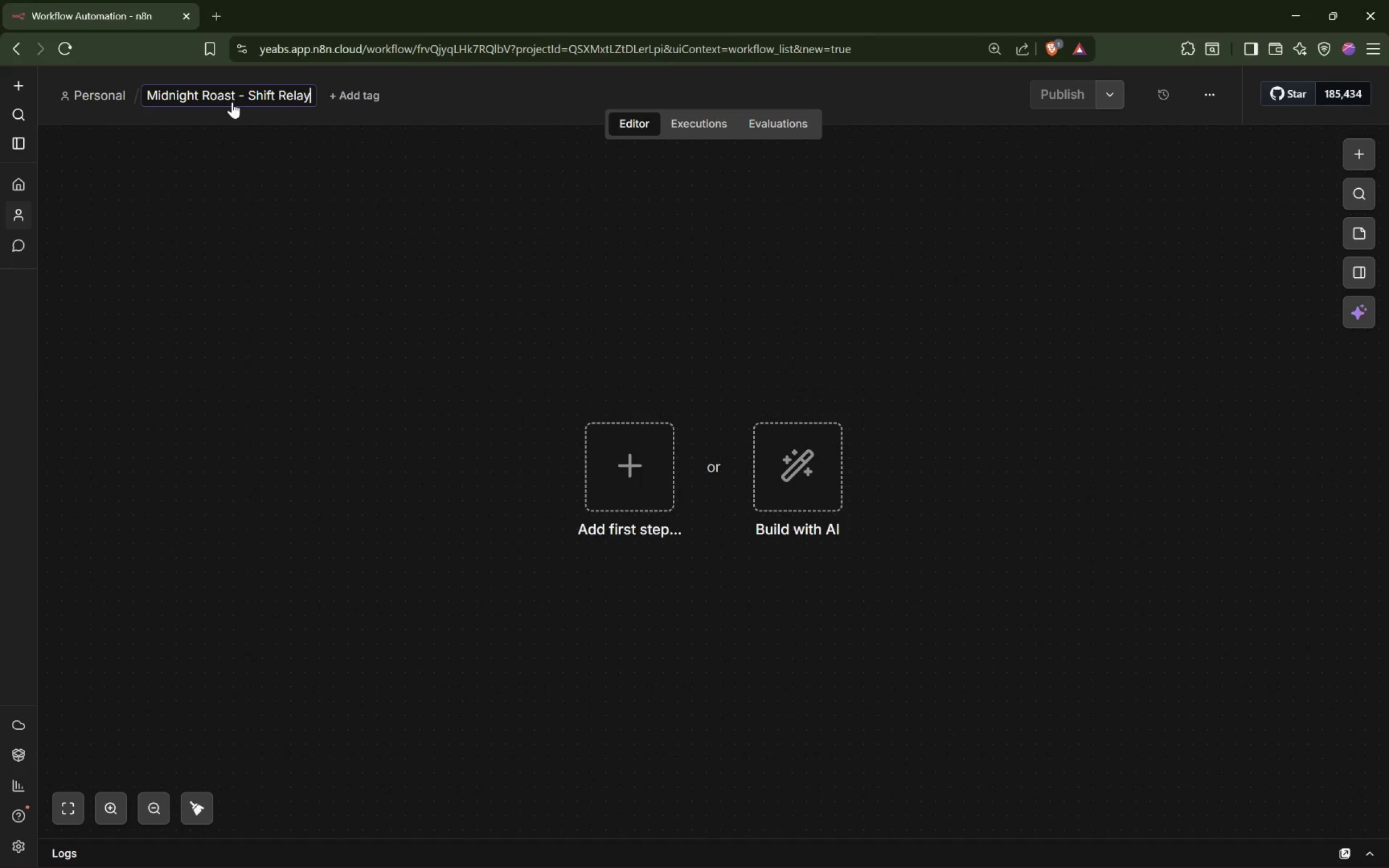 
key(Enter)
 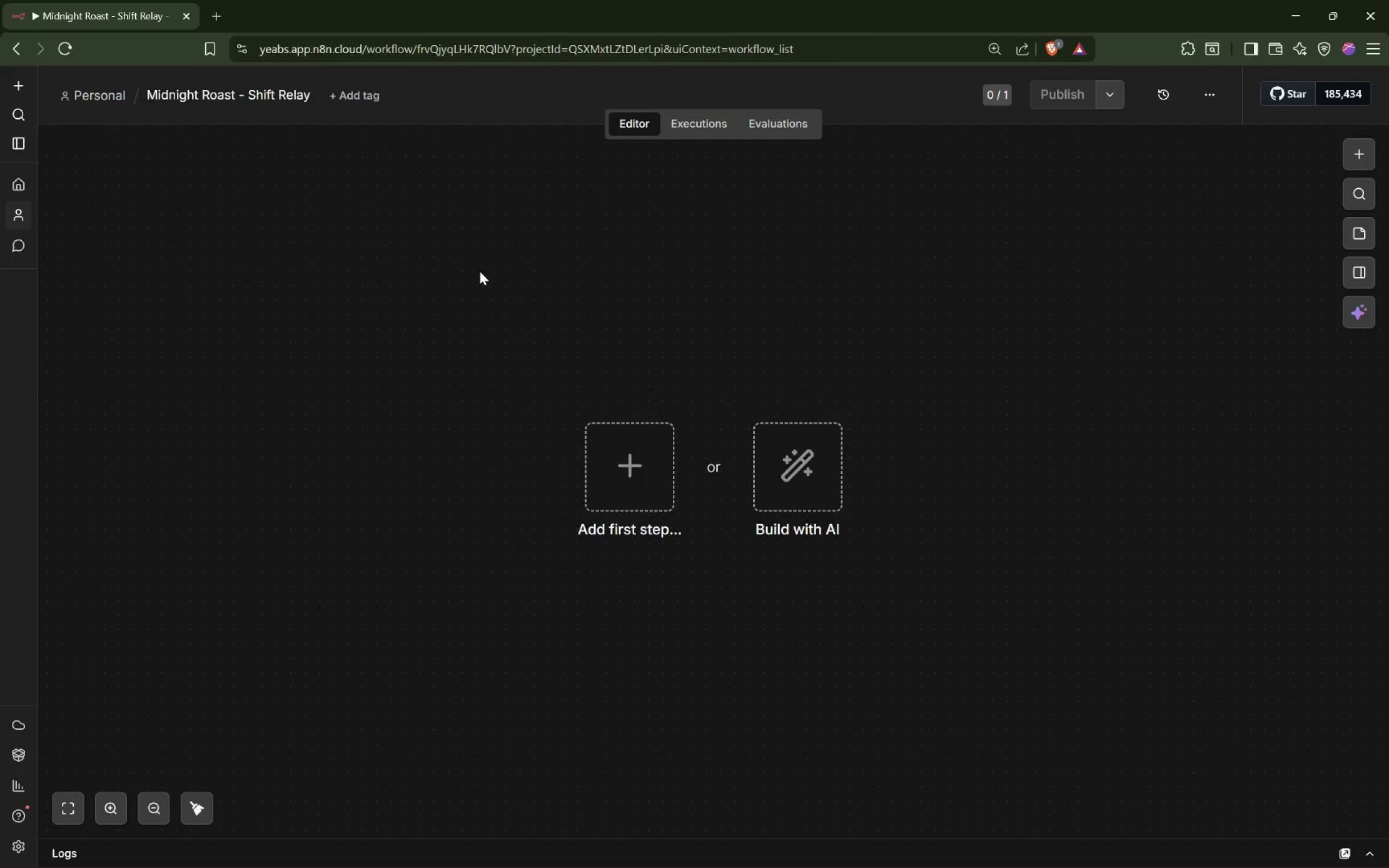 
wait(5.3)
 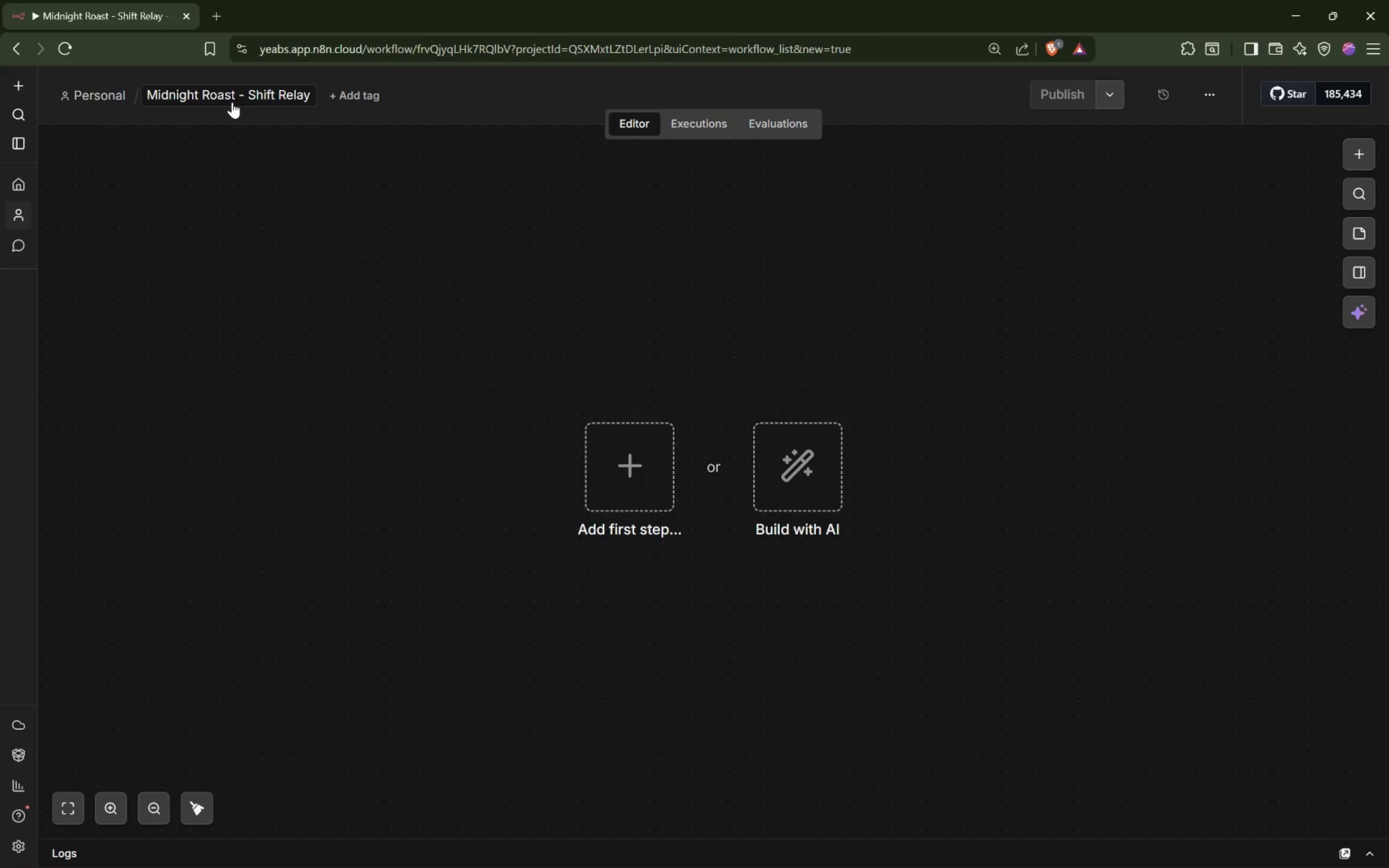 
left_click([640, 492])
 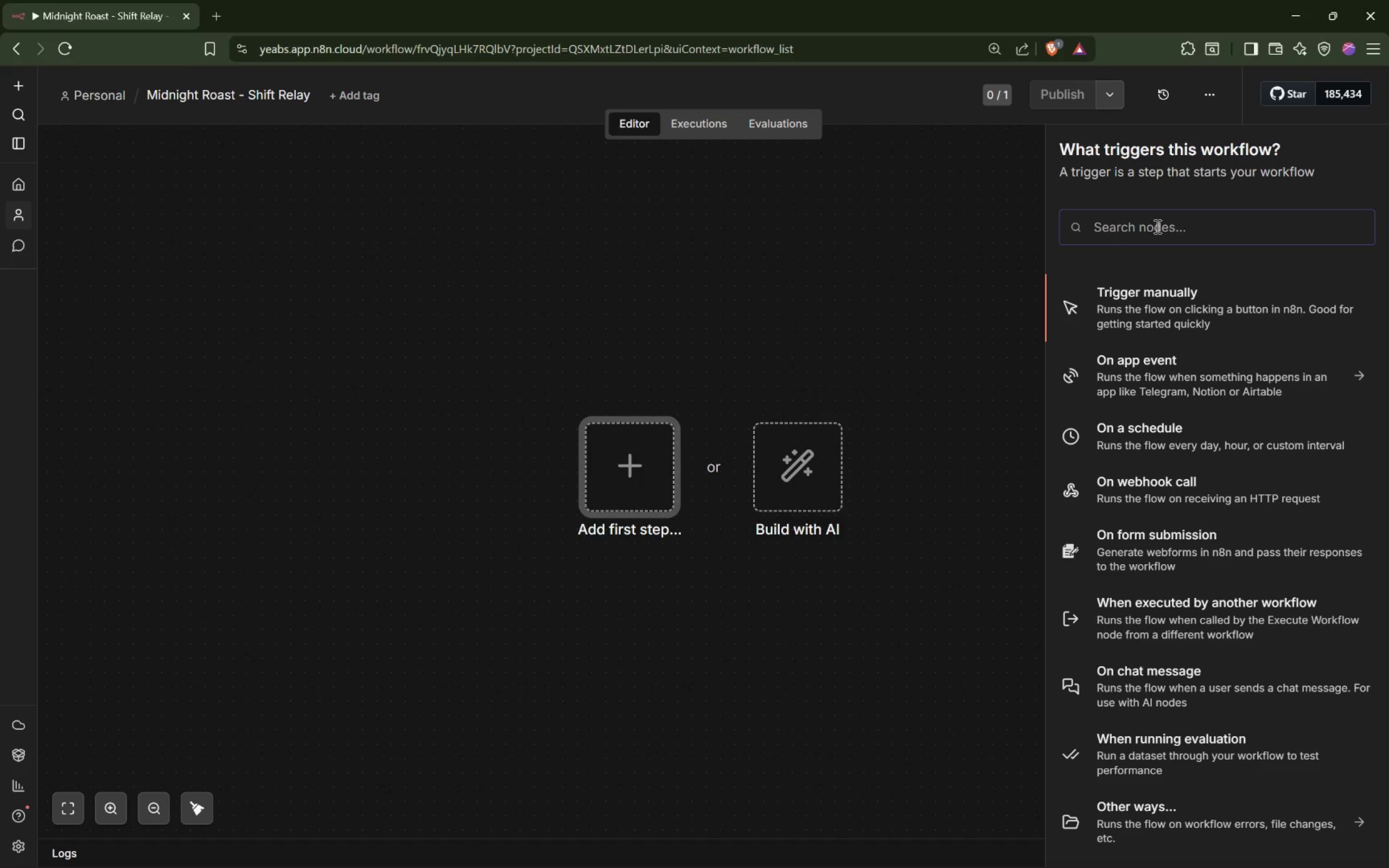 
left_click([1164, 227])
 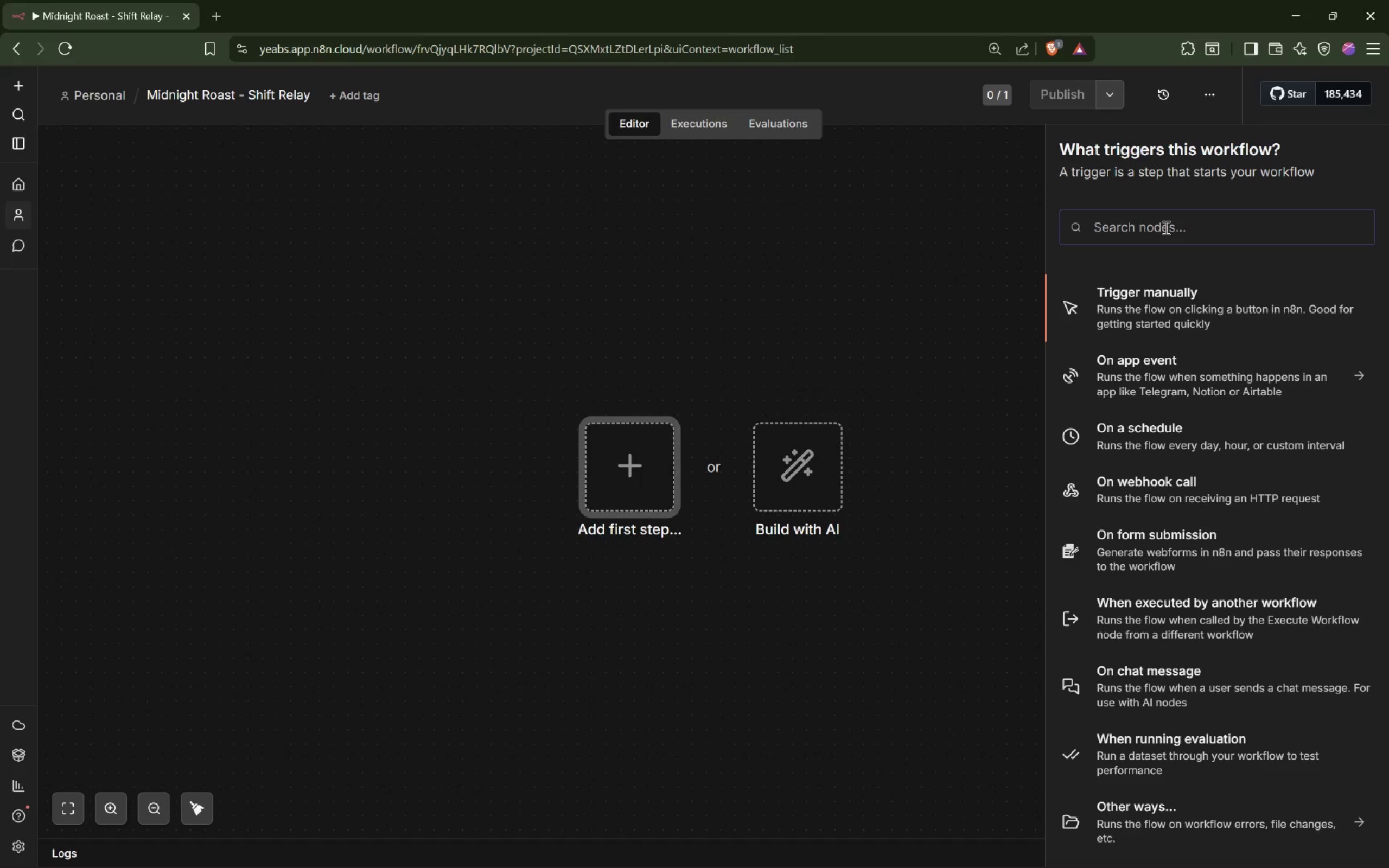 
wait(6.58)
 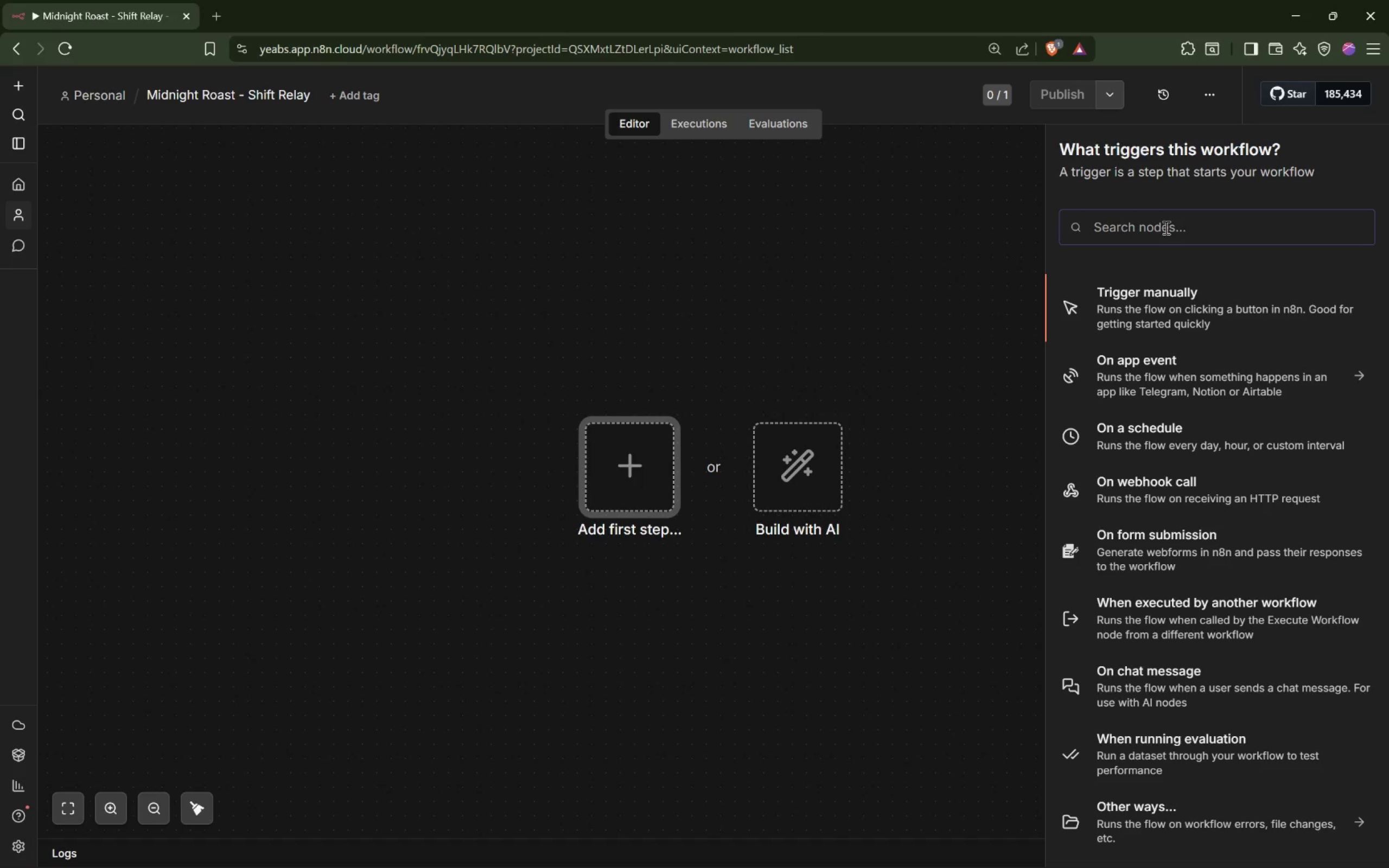 
type(Webhook)
 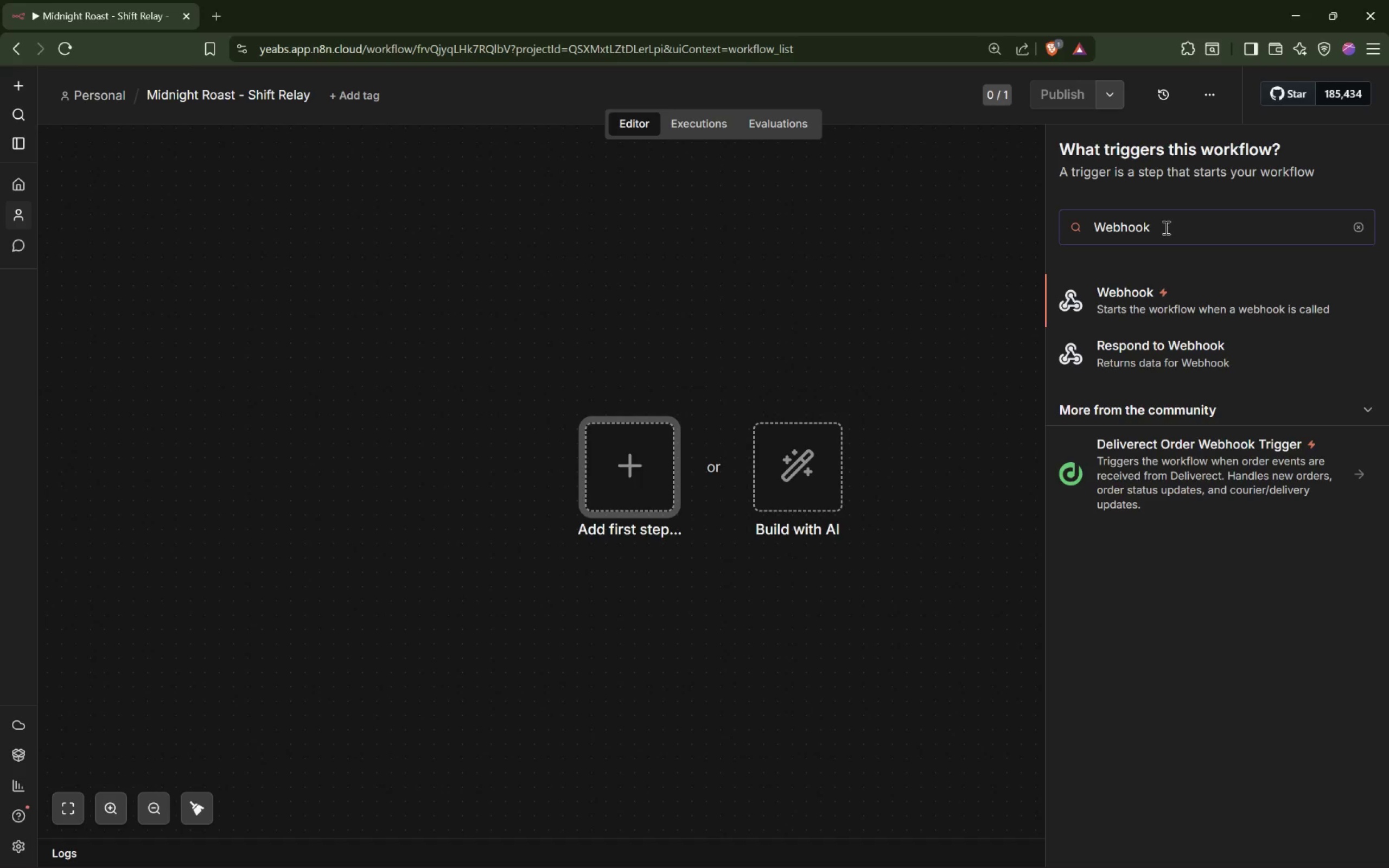 
key(Enter)
 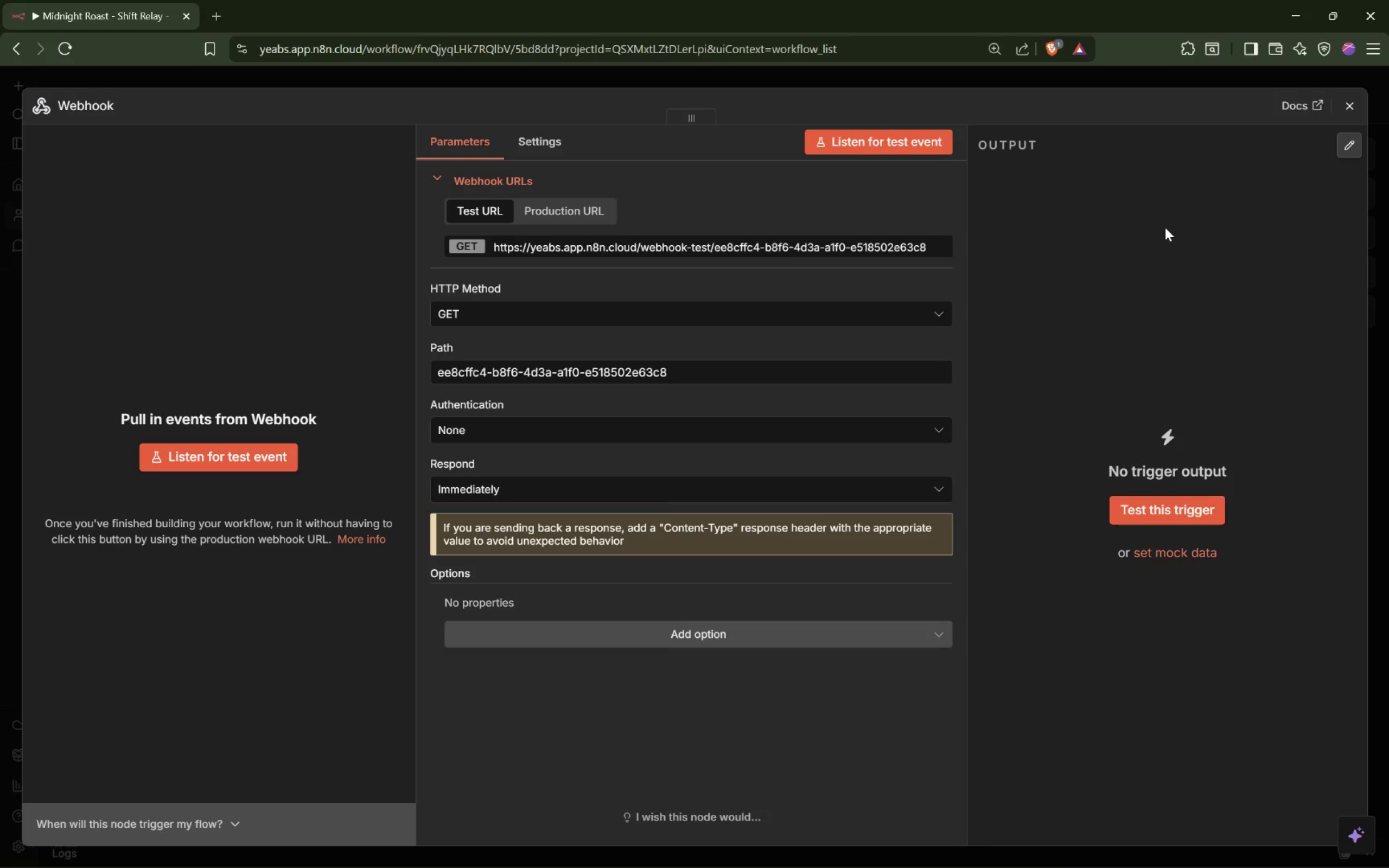 
wait(9.0)
 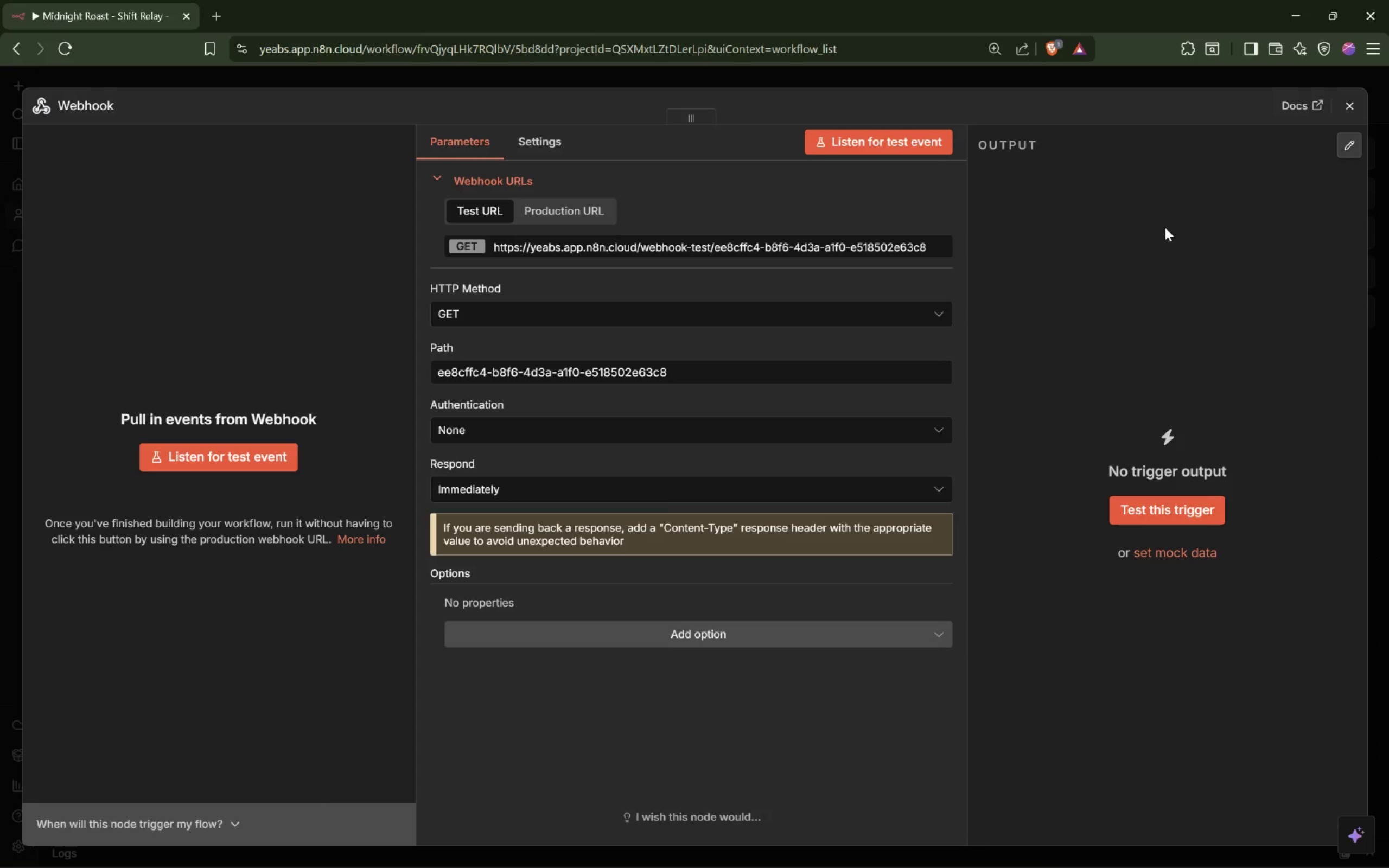 
left_click([585, 508])
 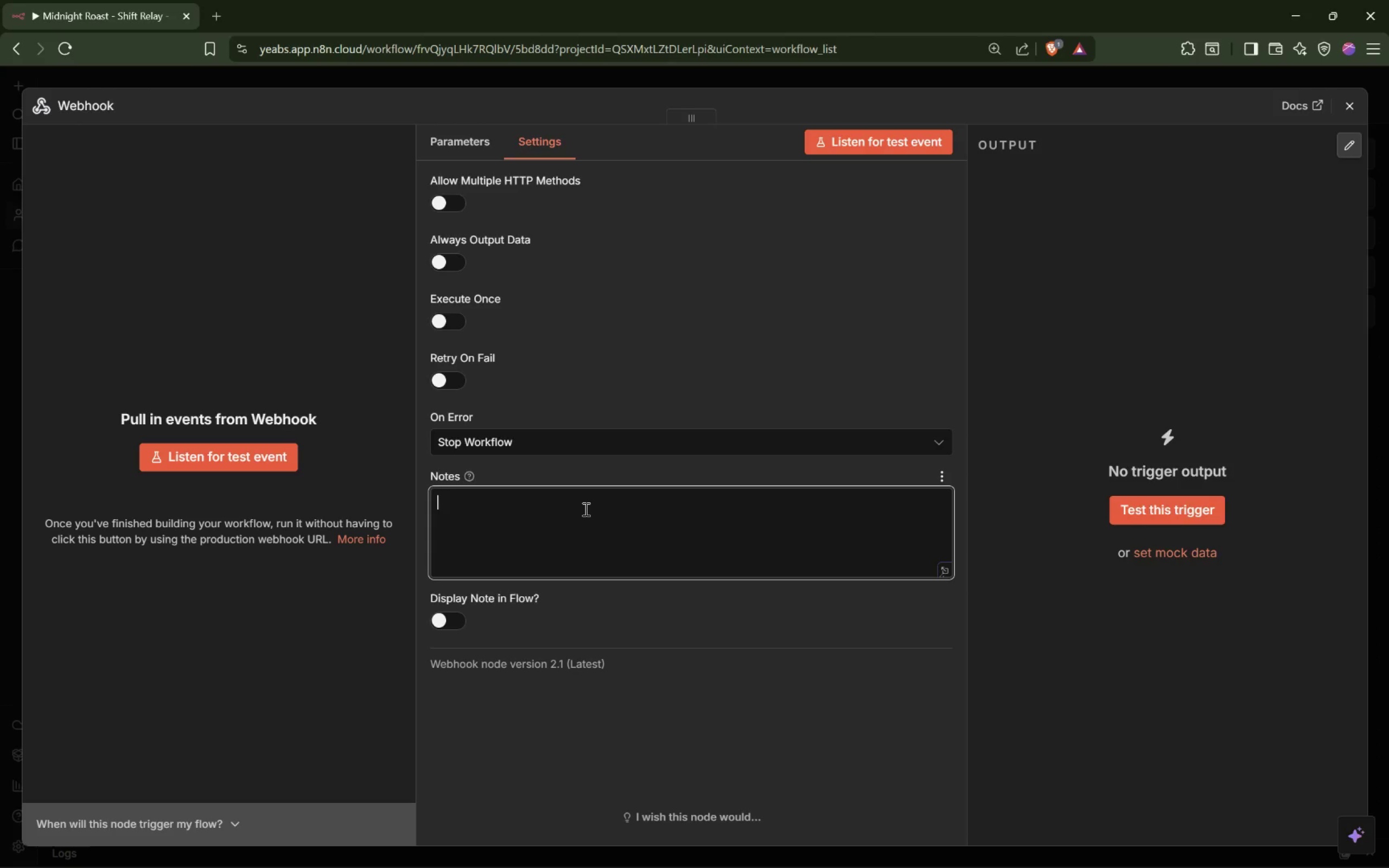 
type(Public intake endpoint for staff submissions.)
 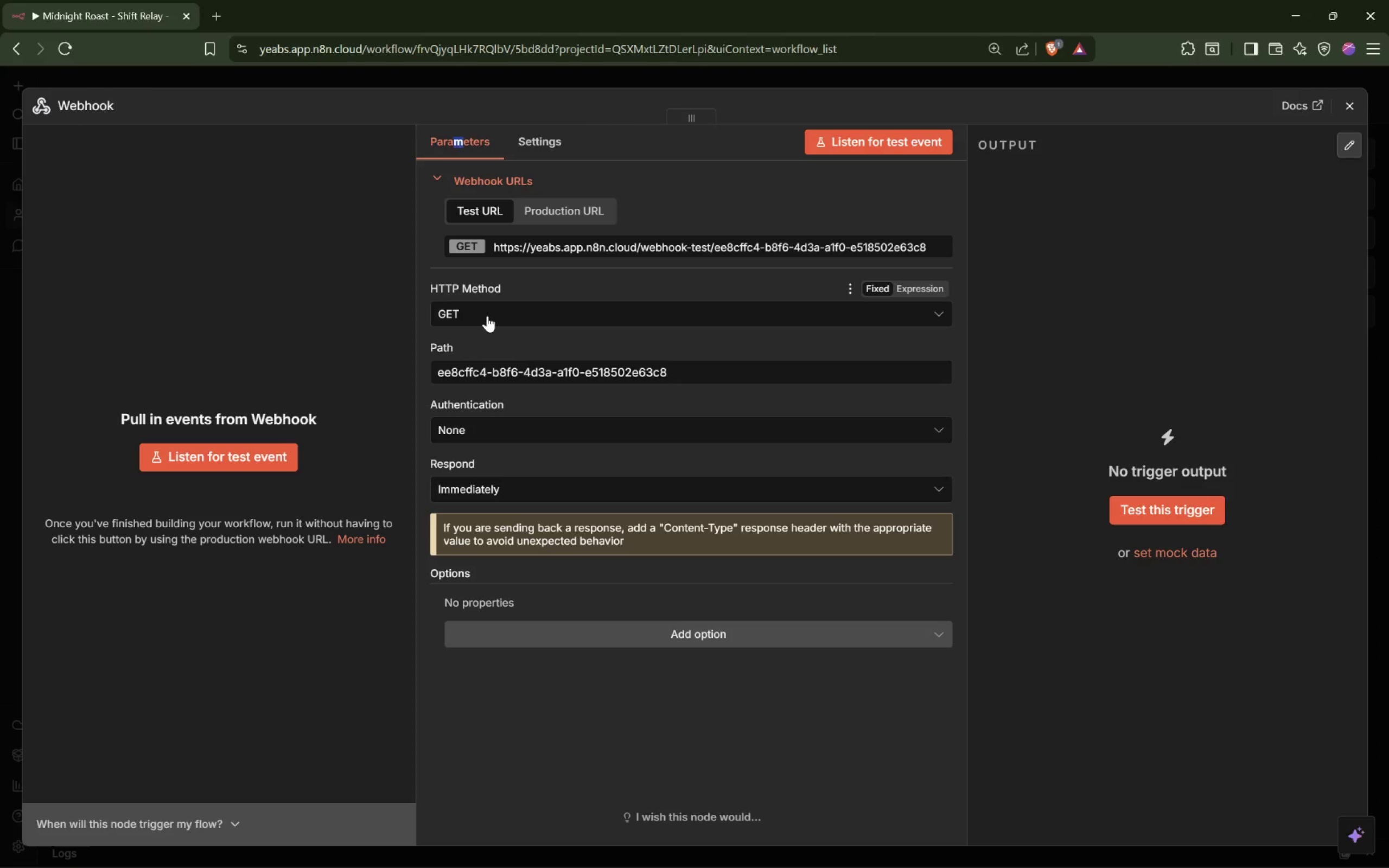 
wait(6.34)
 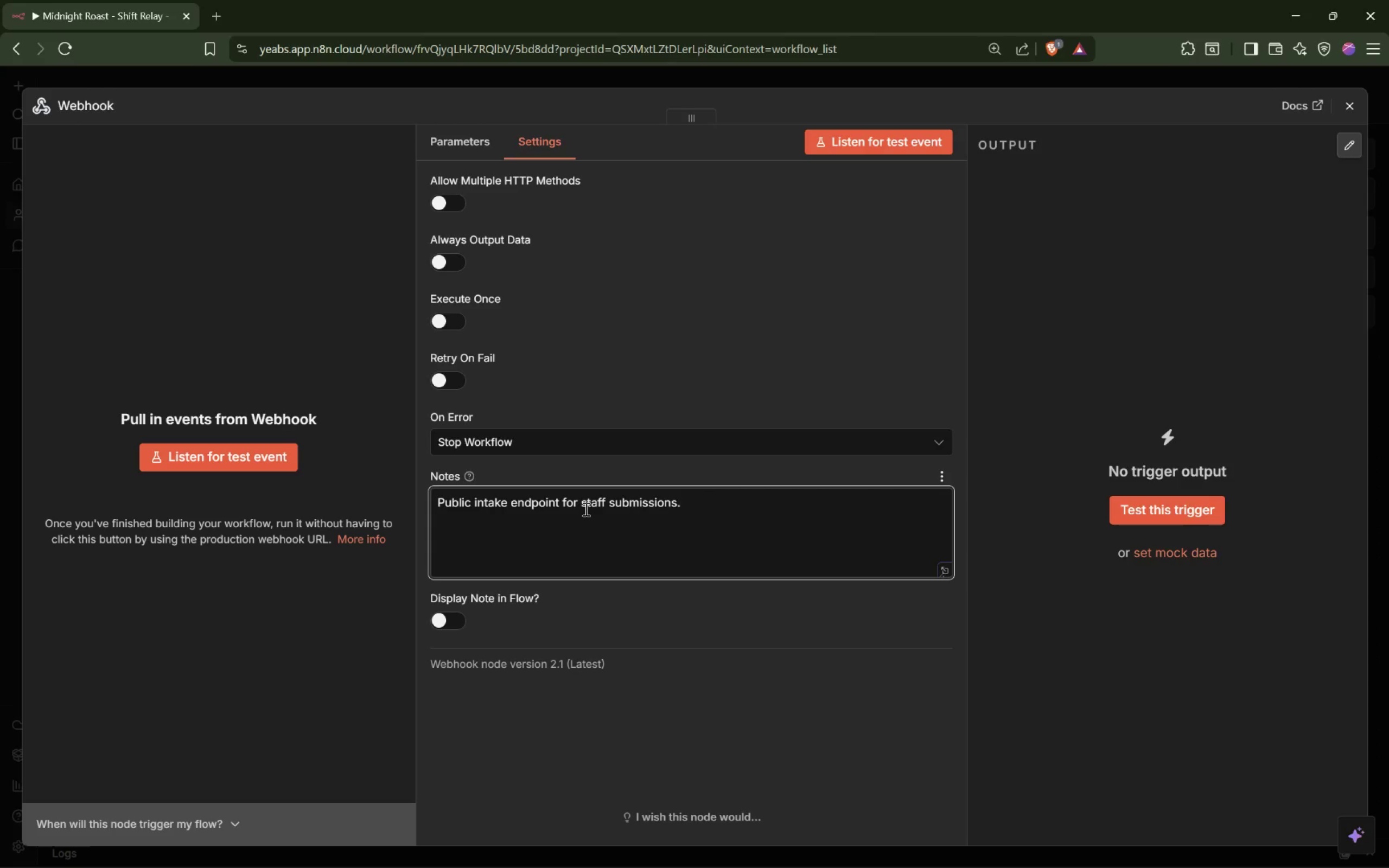 
left_click([488, 469])
 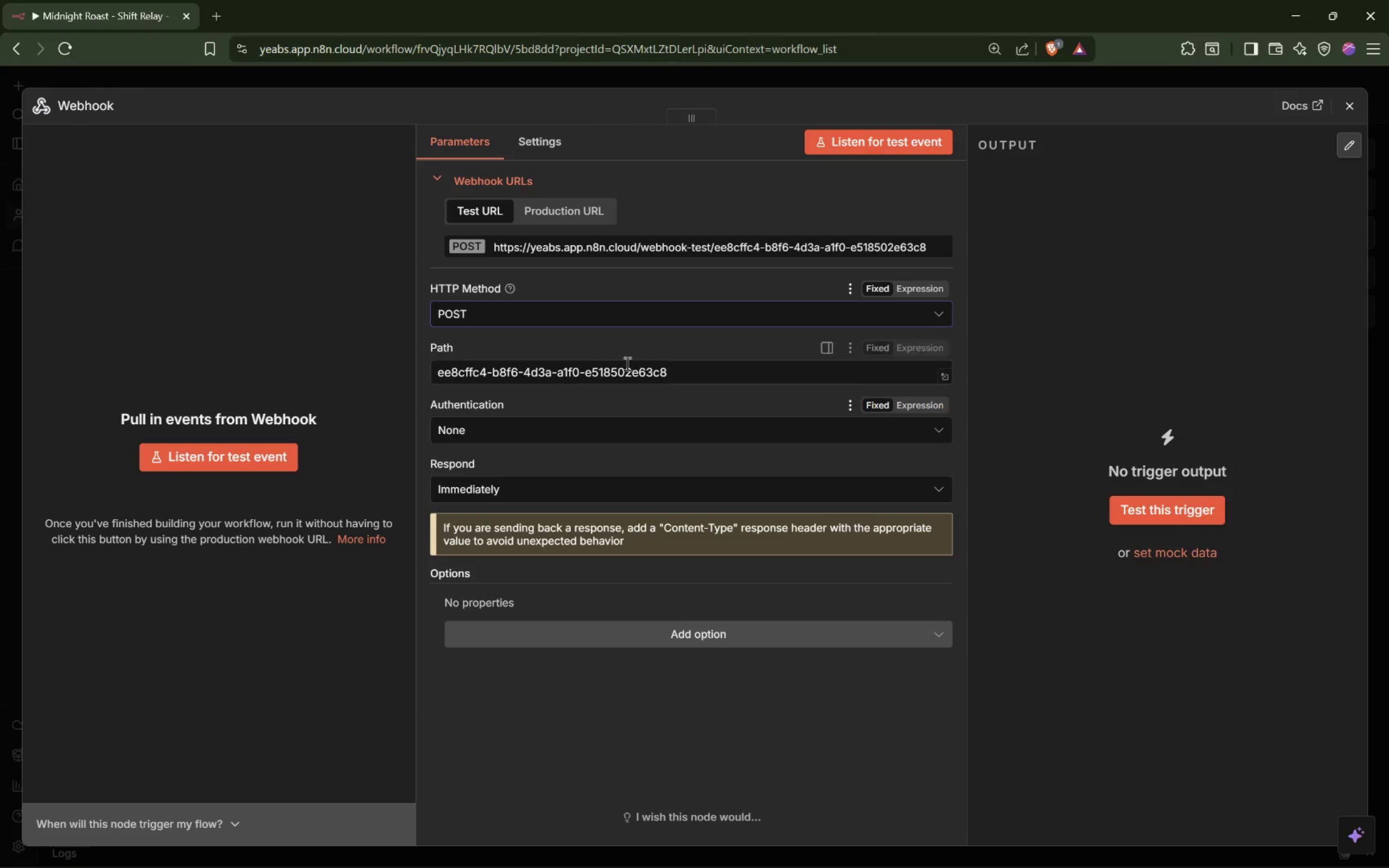 
left_click_drag(start_coordinate=[676, 368], to_coordinate=[340, 374])
 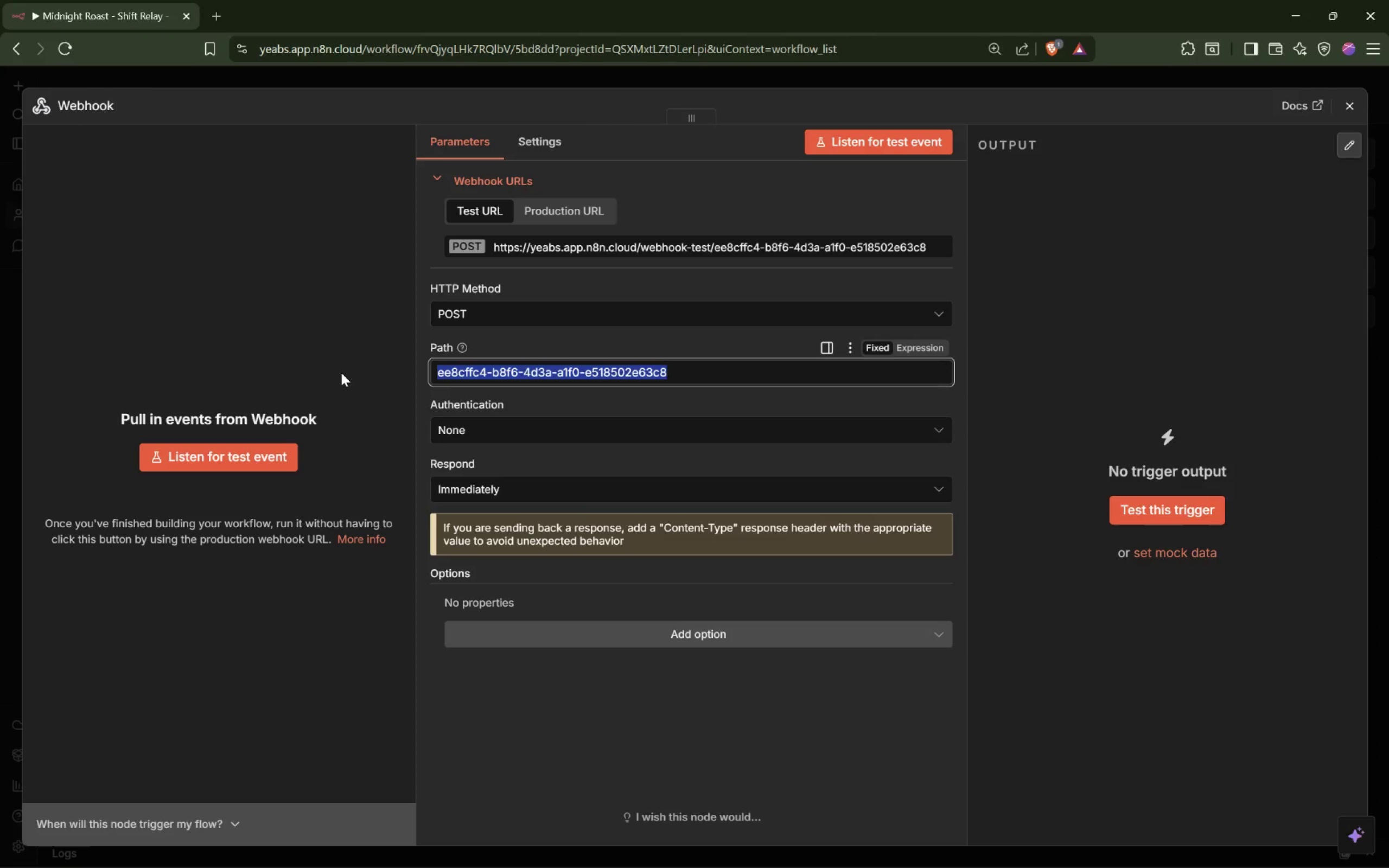 
type(midnight-roast-shift-intake)
 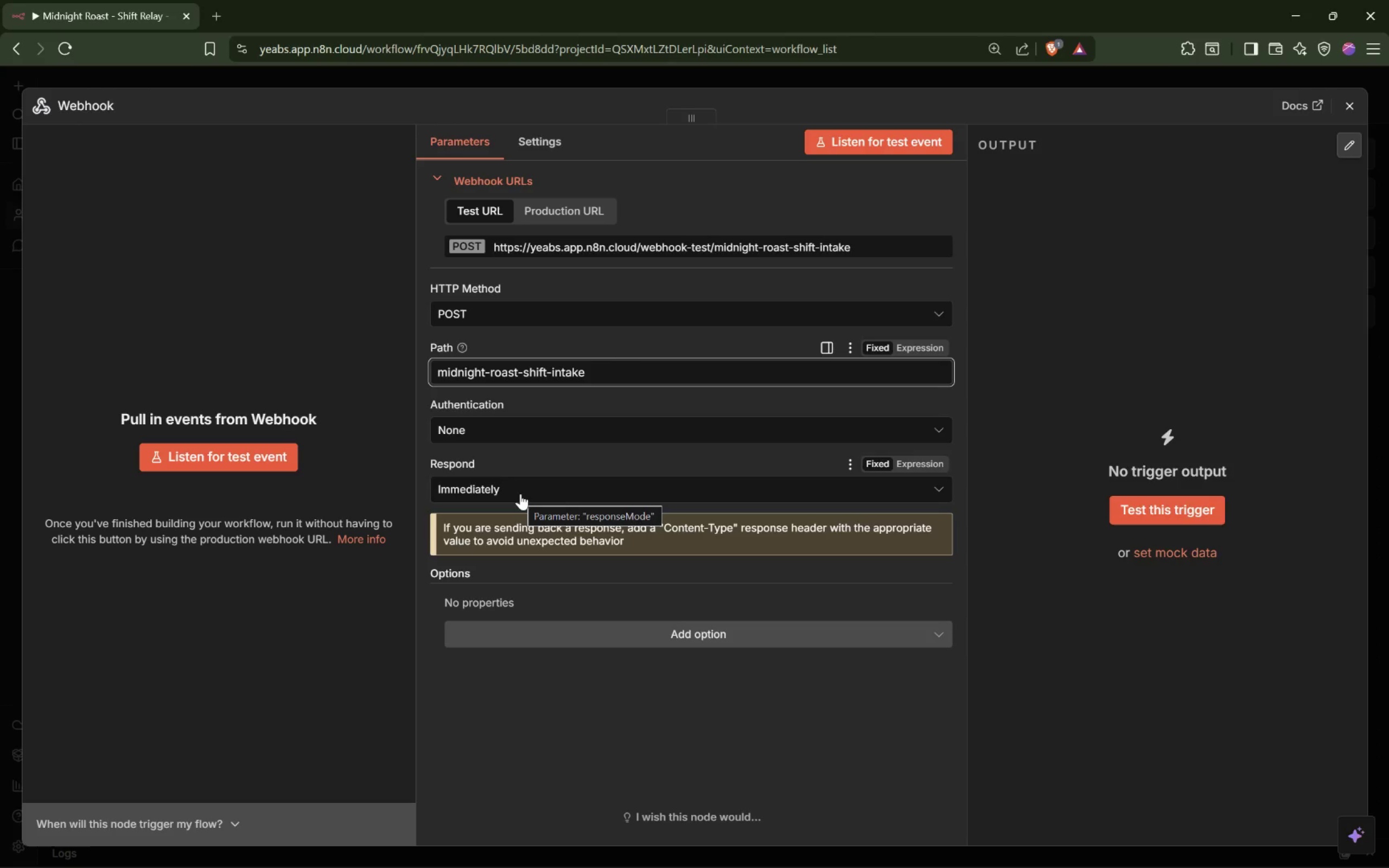 
wait(27.74)
 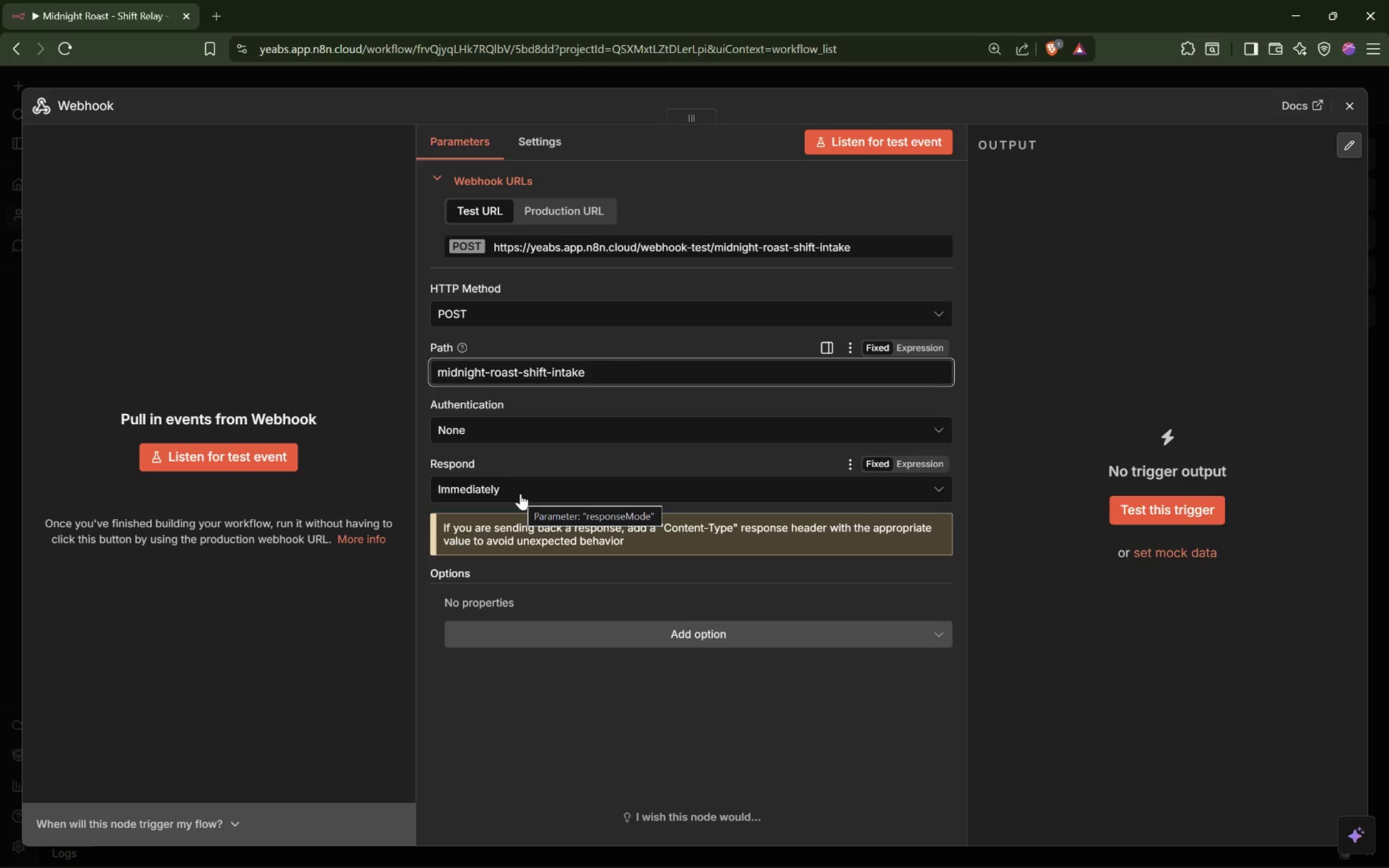 
left_click([687, 620])
 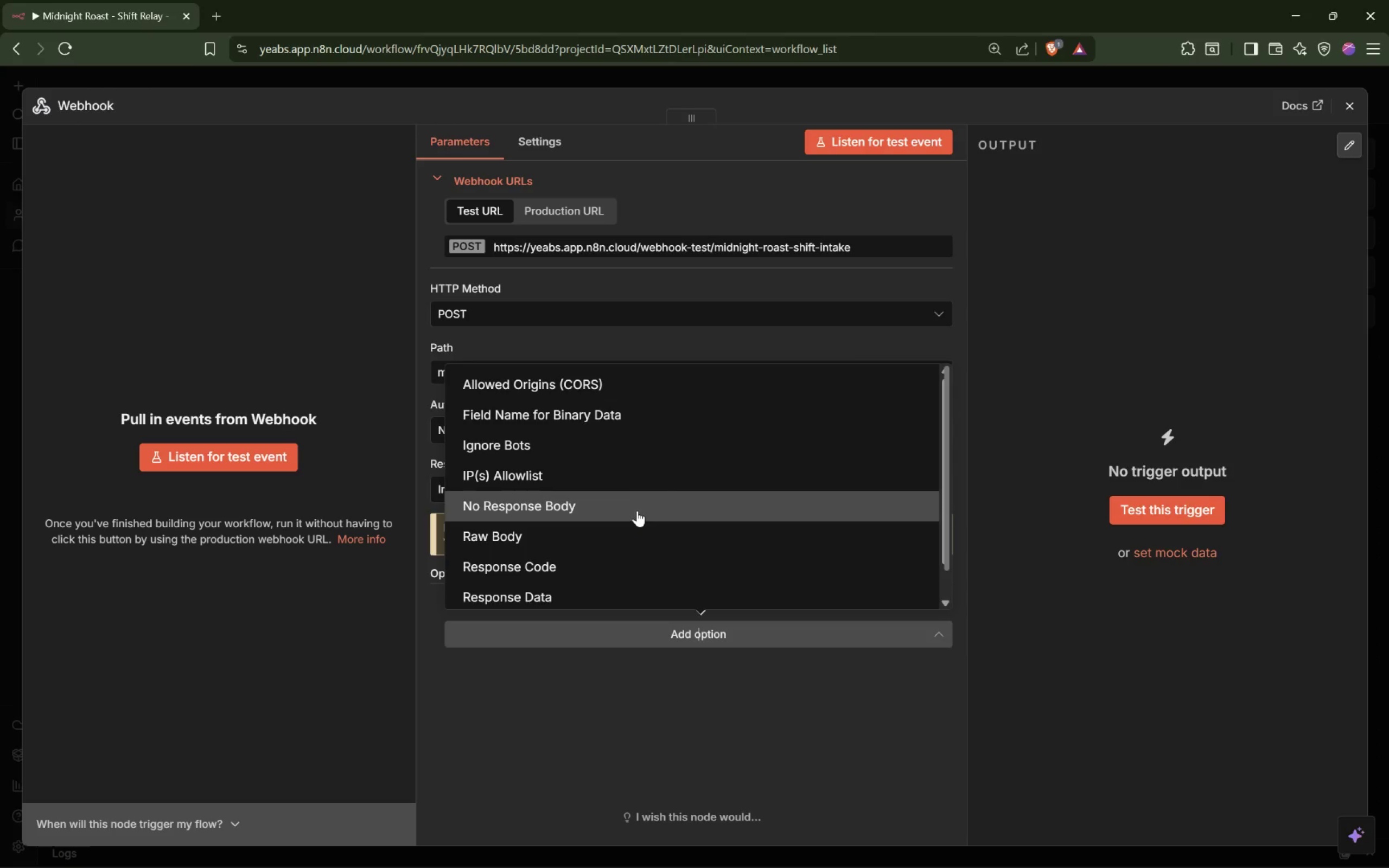 
scroll: coordinate [637, 525], scroll_direction: down, amount: 2.0
 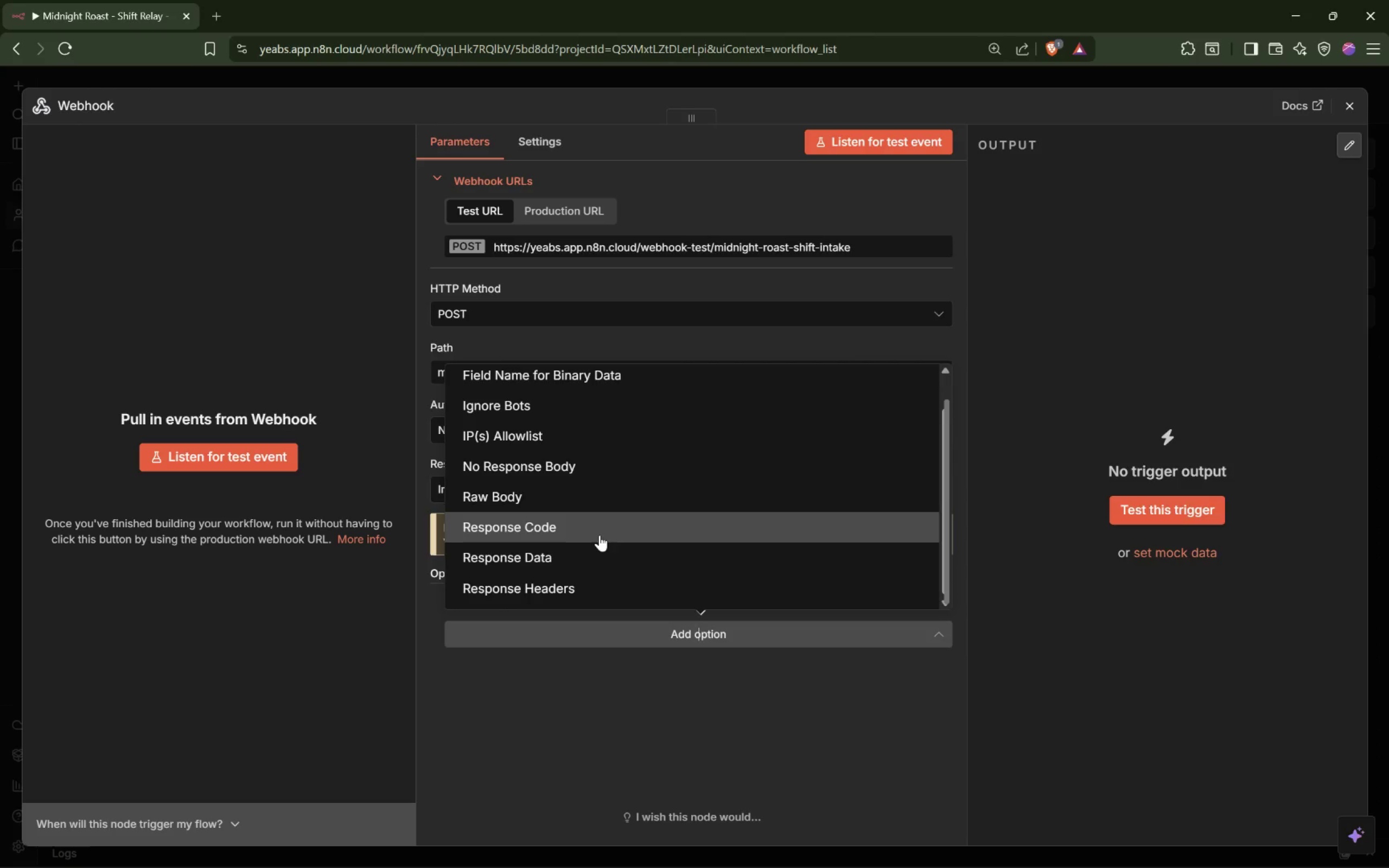 
left_click([600, 535])
 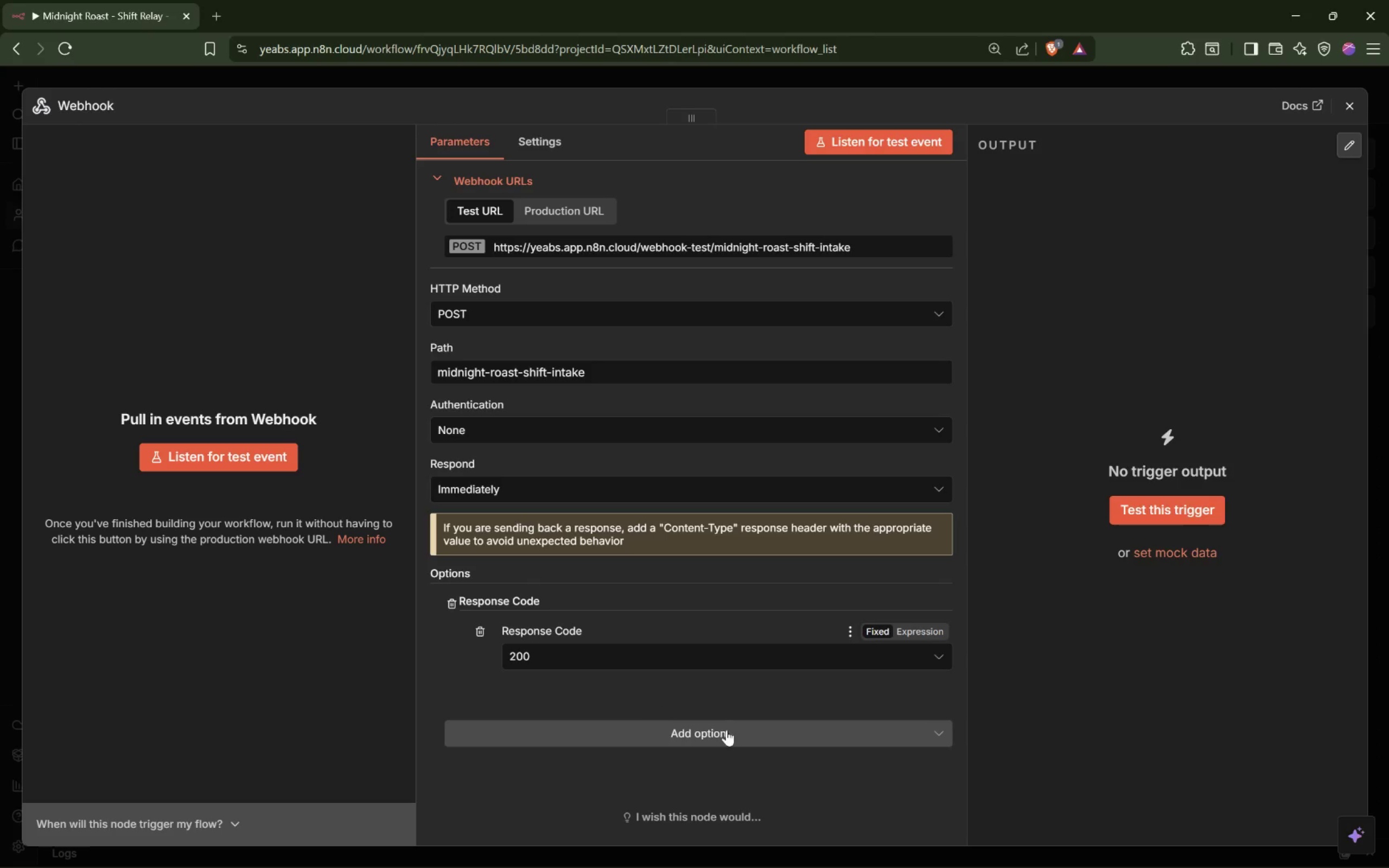 
left_click([699, 735])
 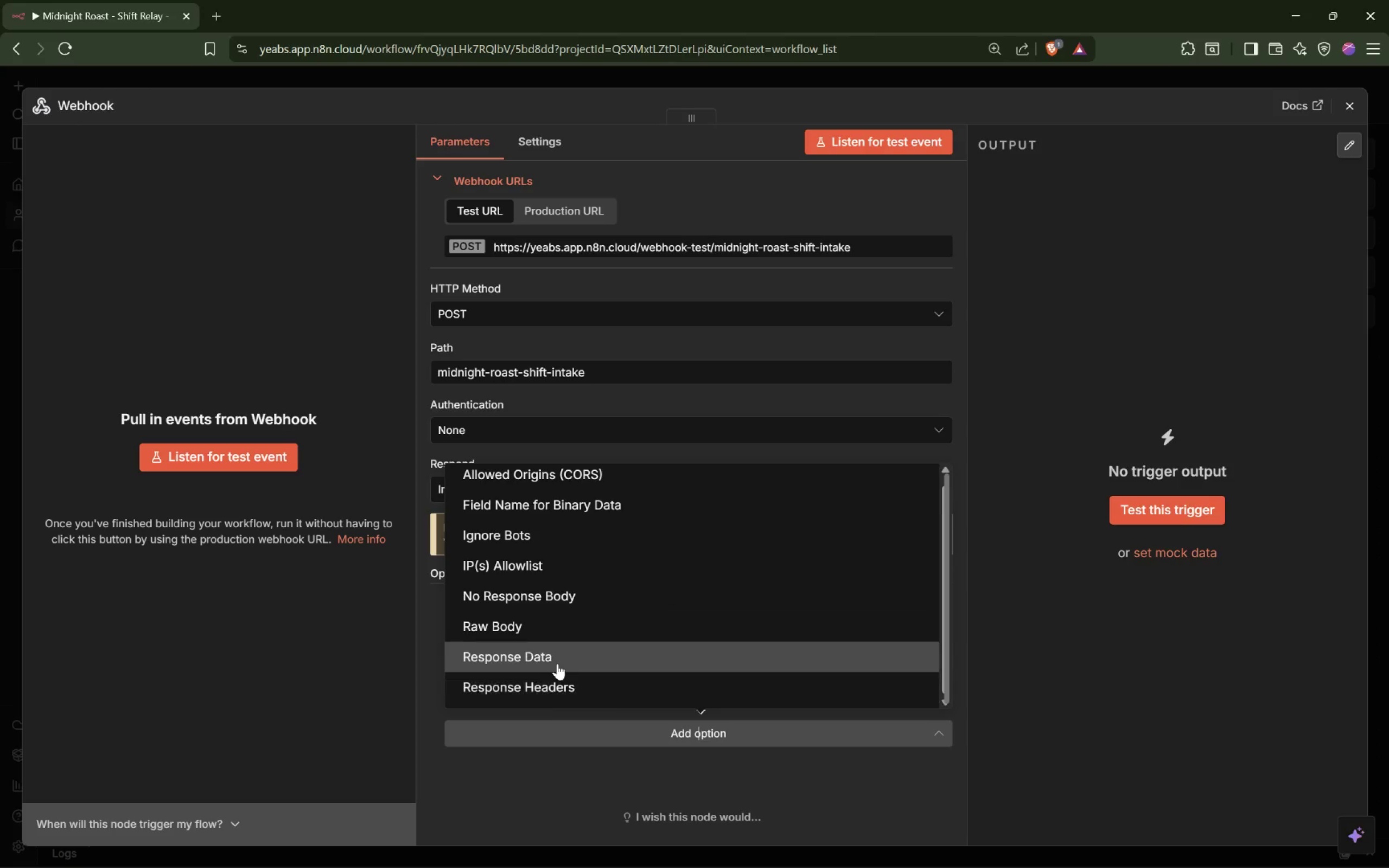 
left_click([563, 656])
 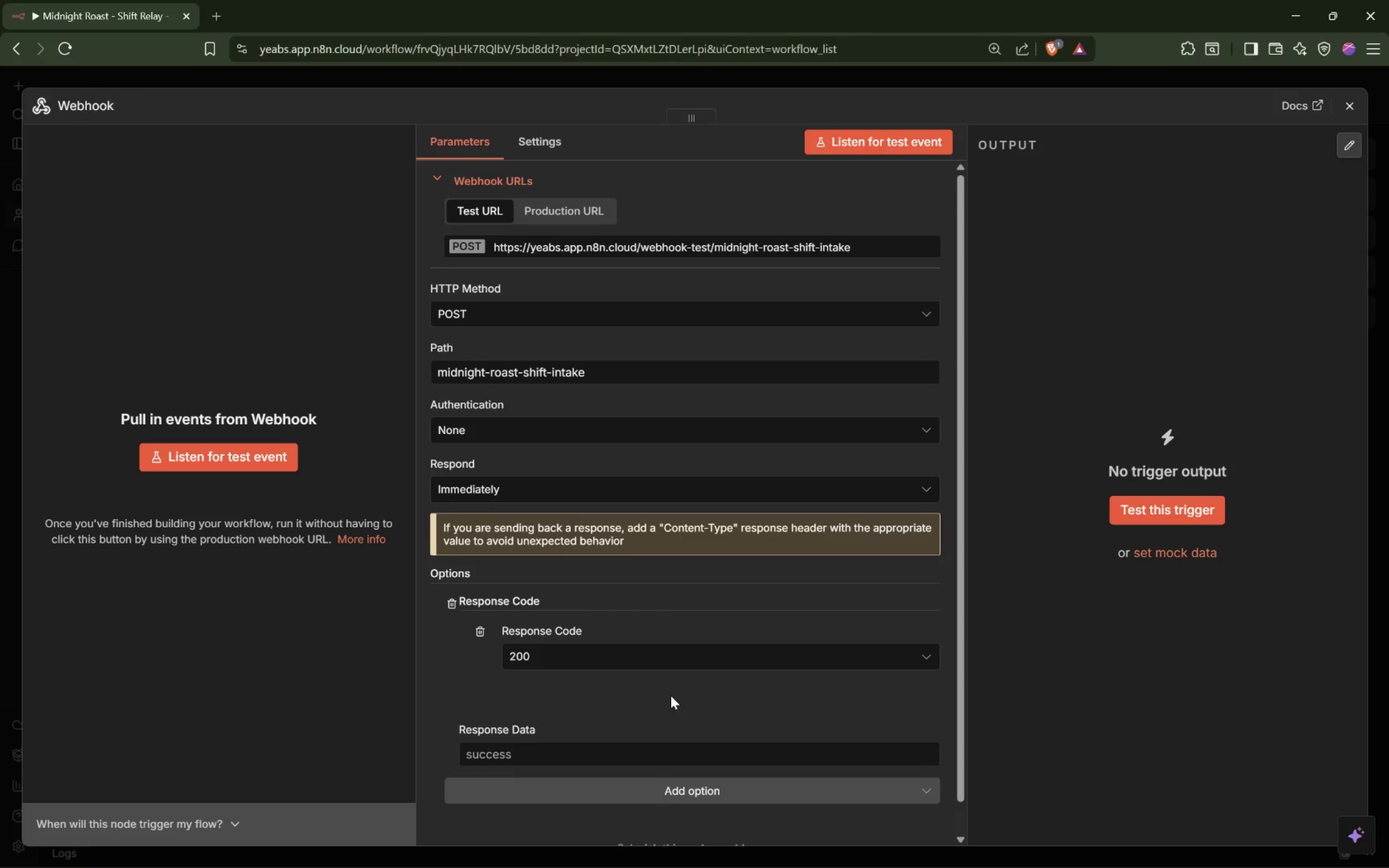 
scroll: coordinate [670, 695], scroll_direction: down, amount: 4.0
 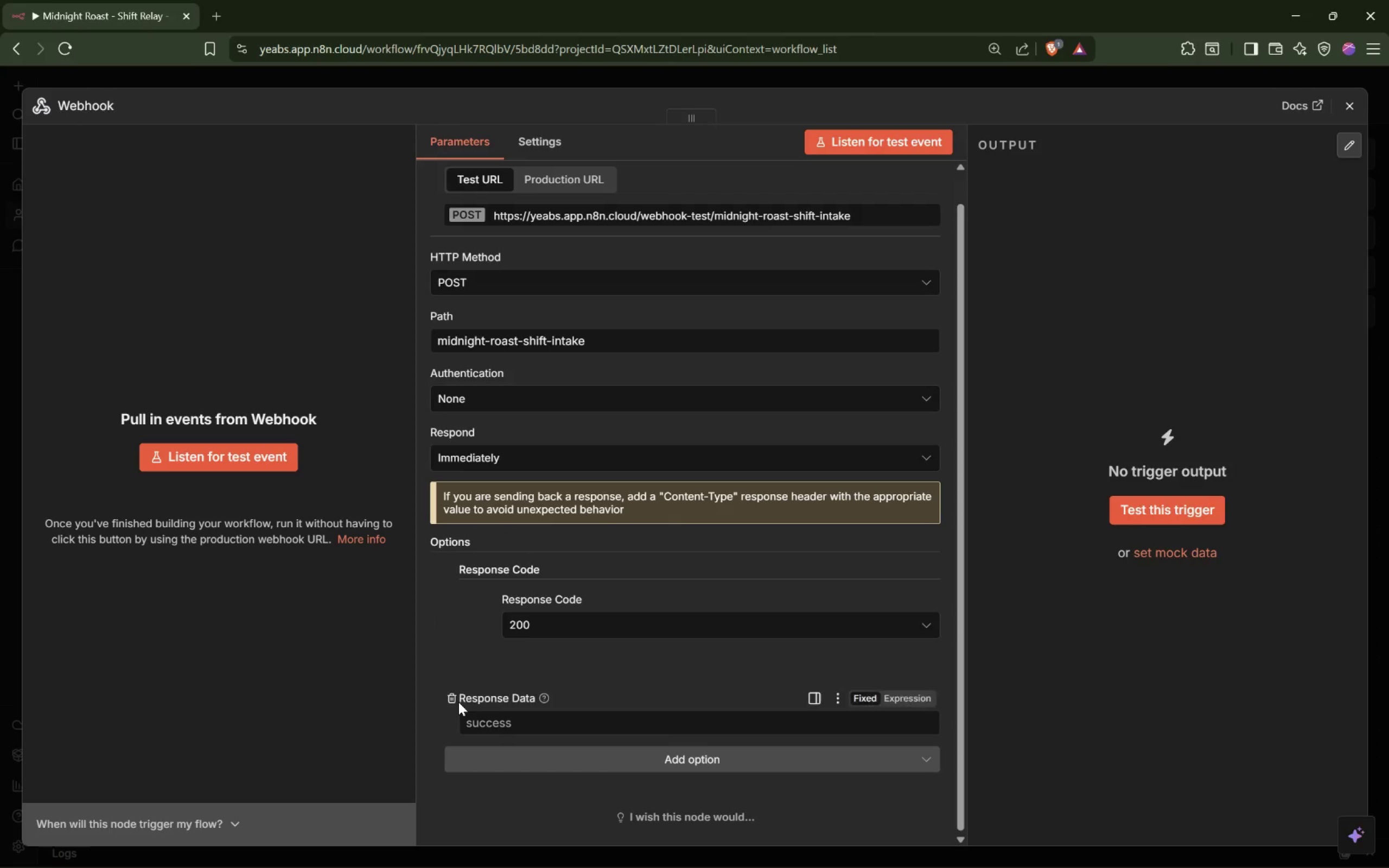 
left_click([456, 702])